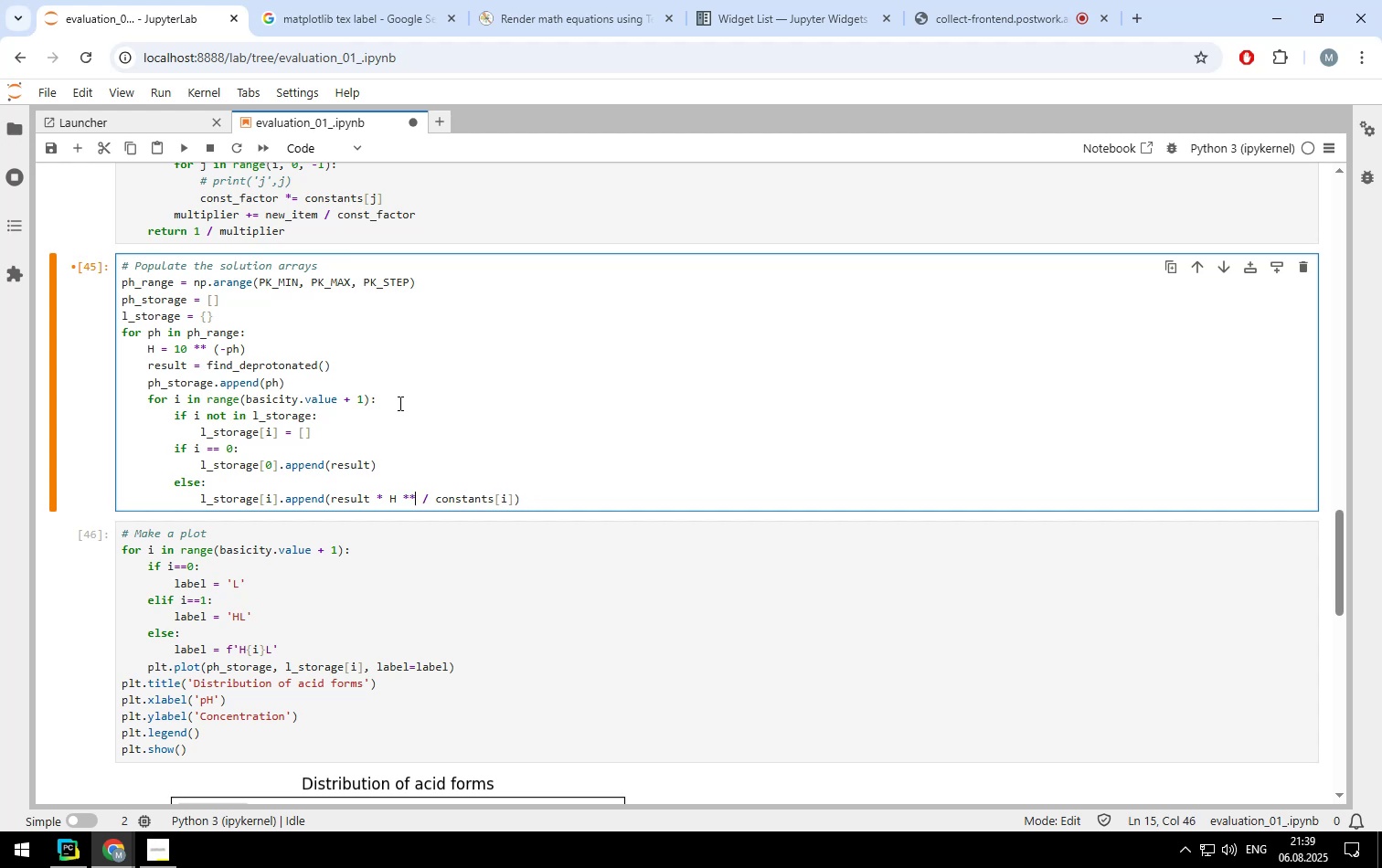 
key(Backspace)
 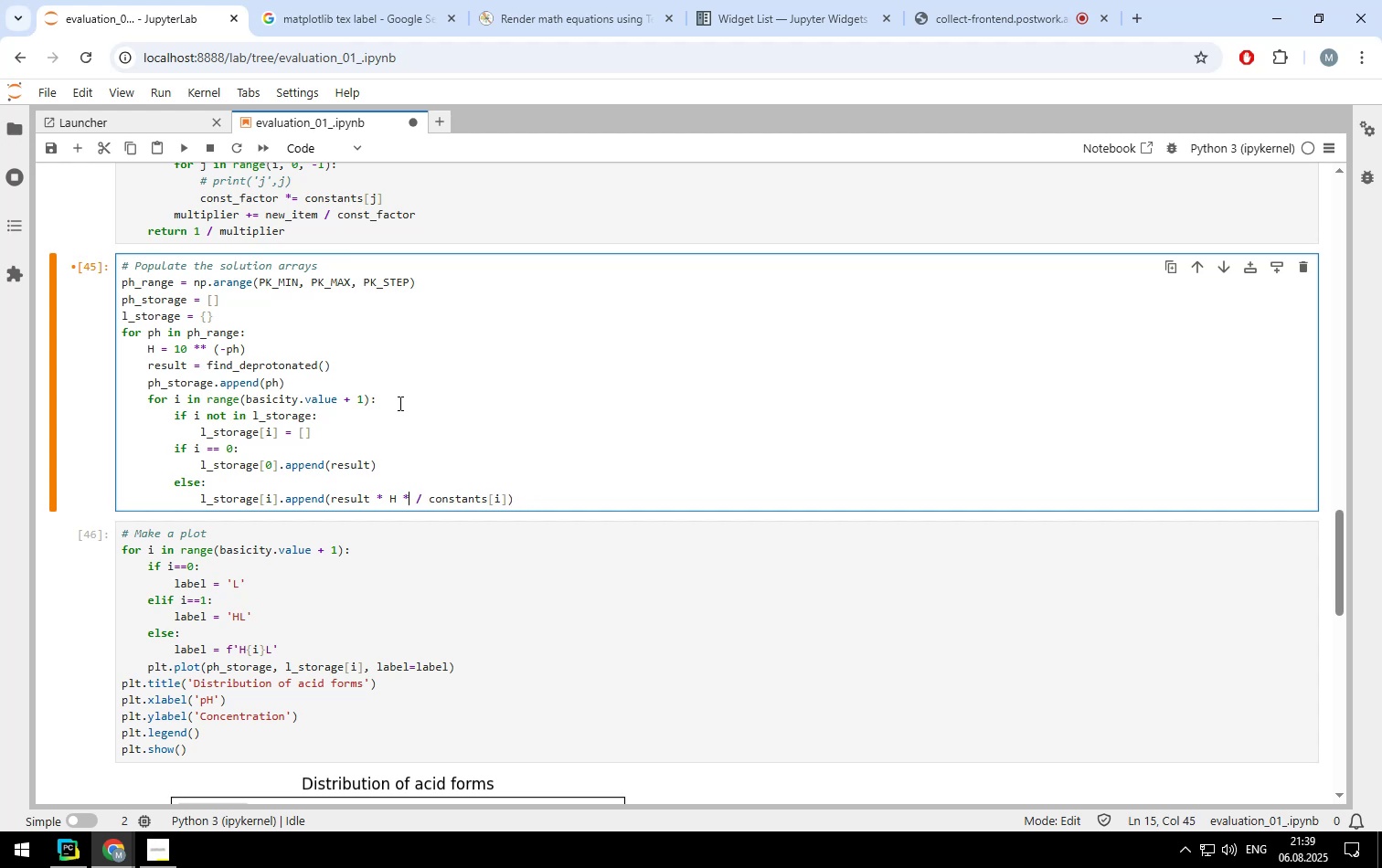 
key(Backspace)
 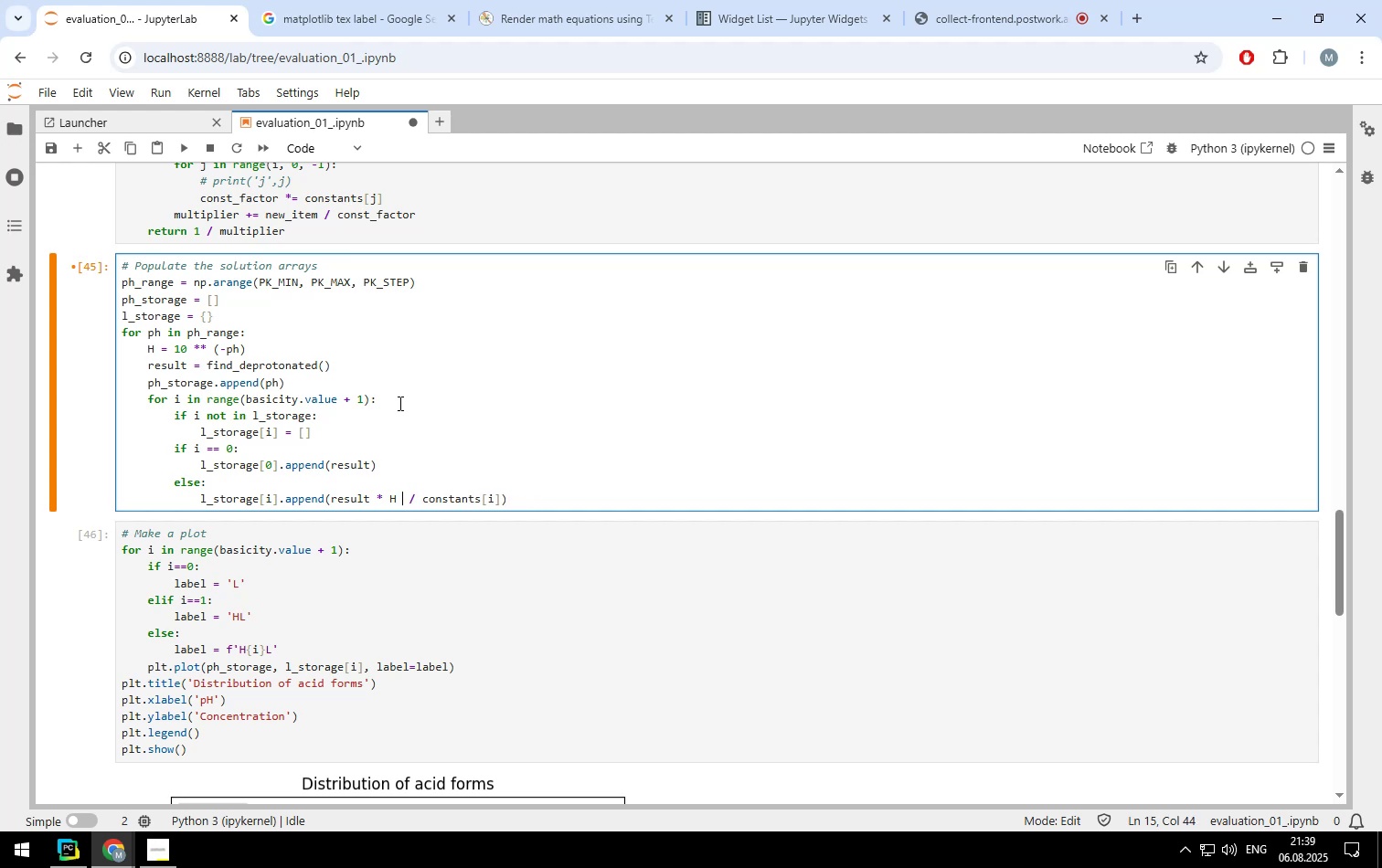 
key(Backspace)
 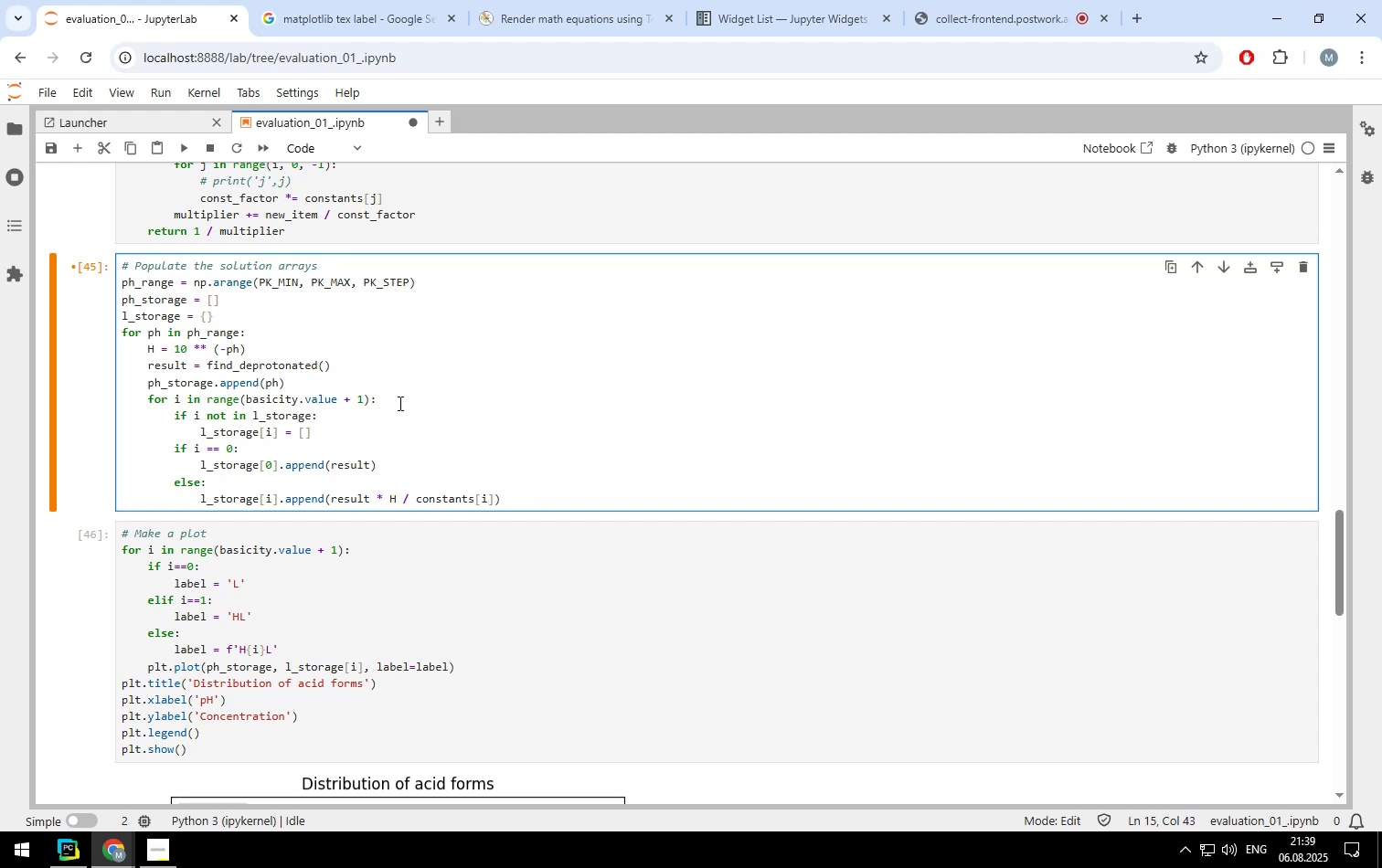 
key(ArrowRight)
 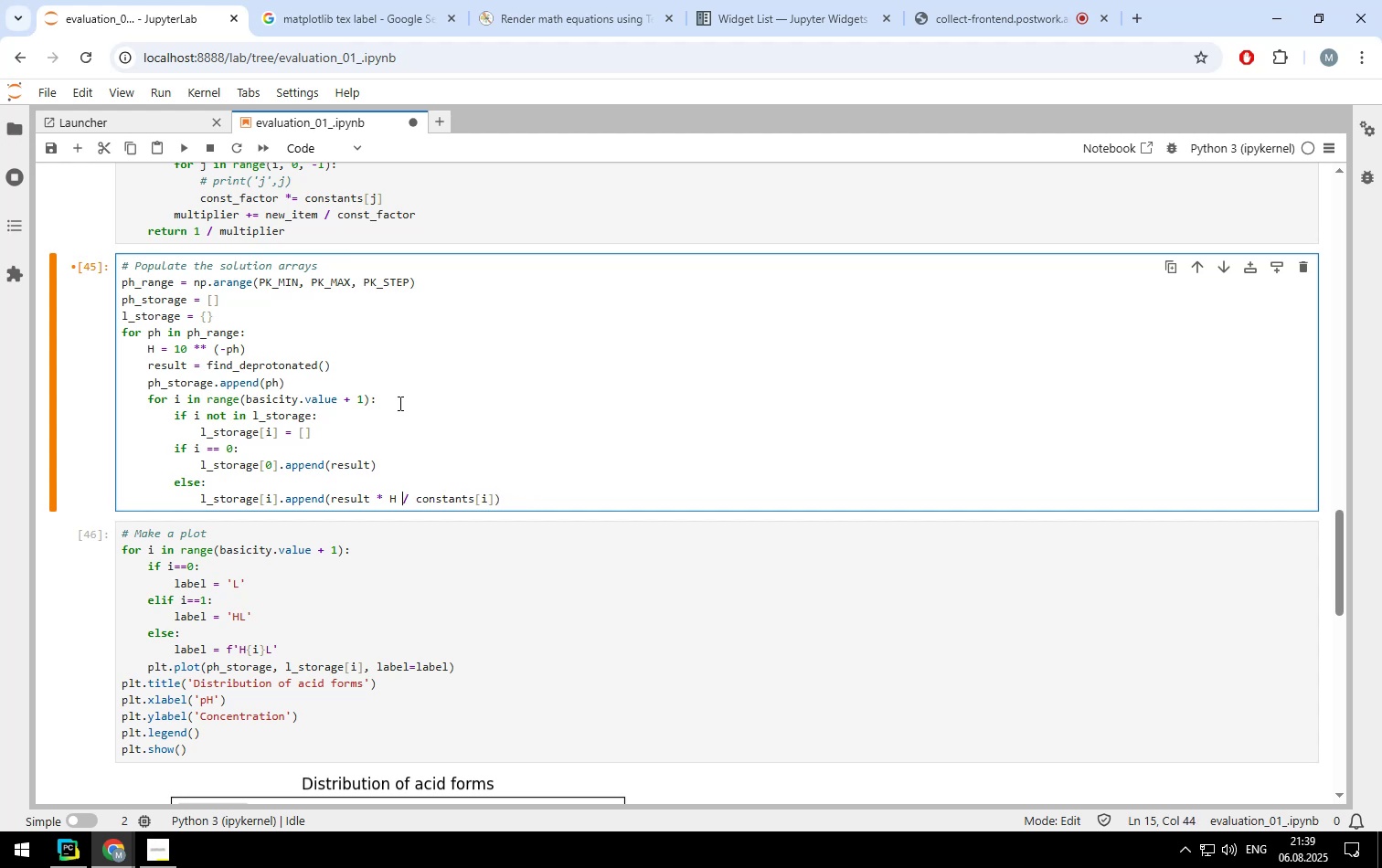 
key(ArrowRight)
 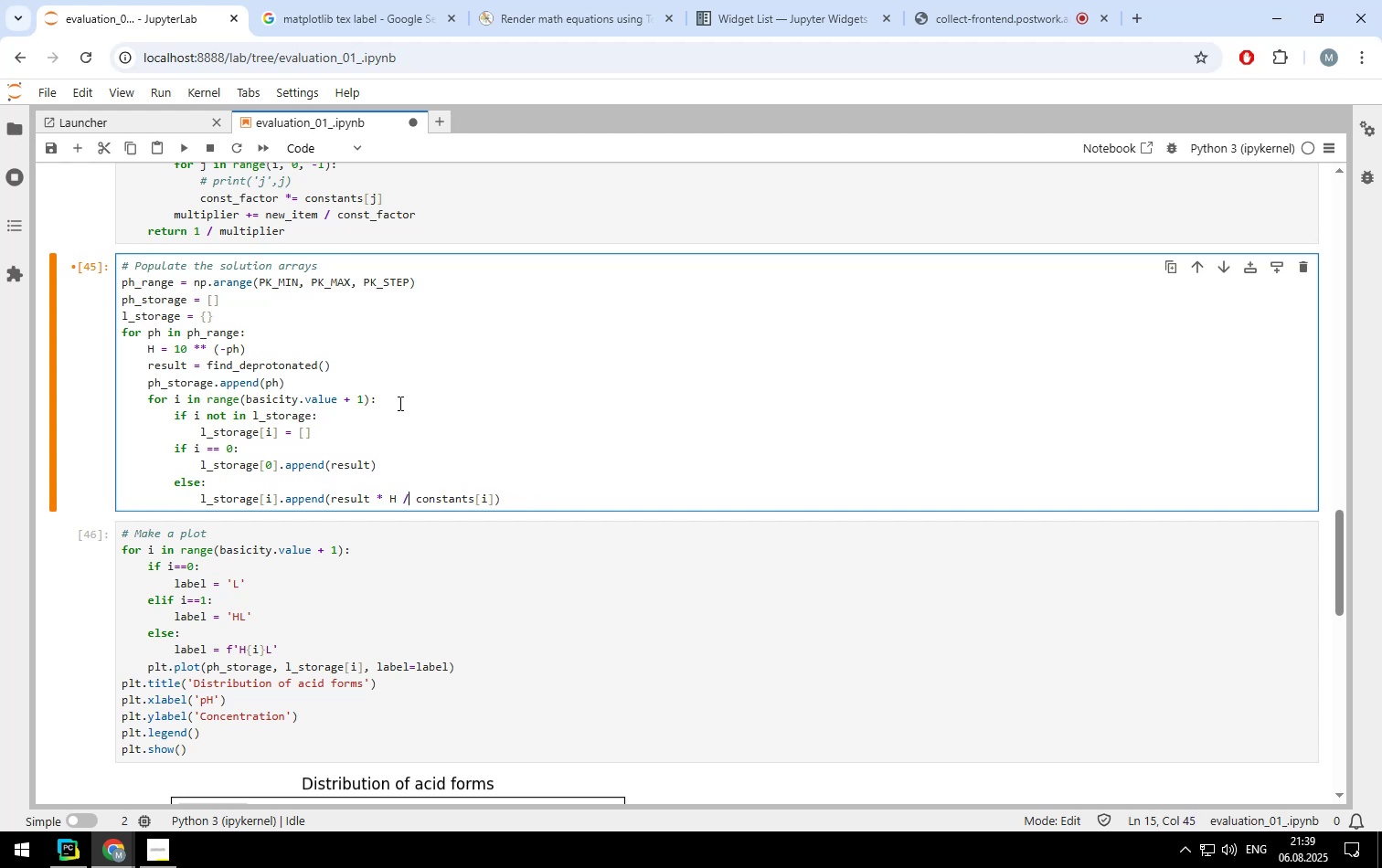 
hold_key(key=ArrowRight, duration=0.96)
 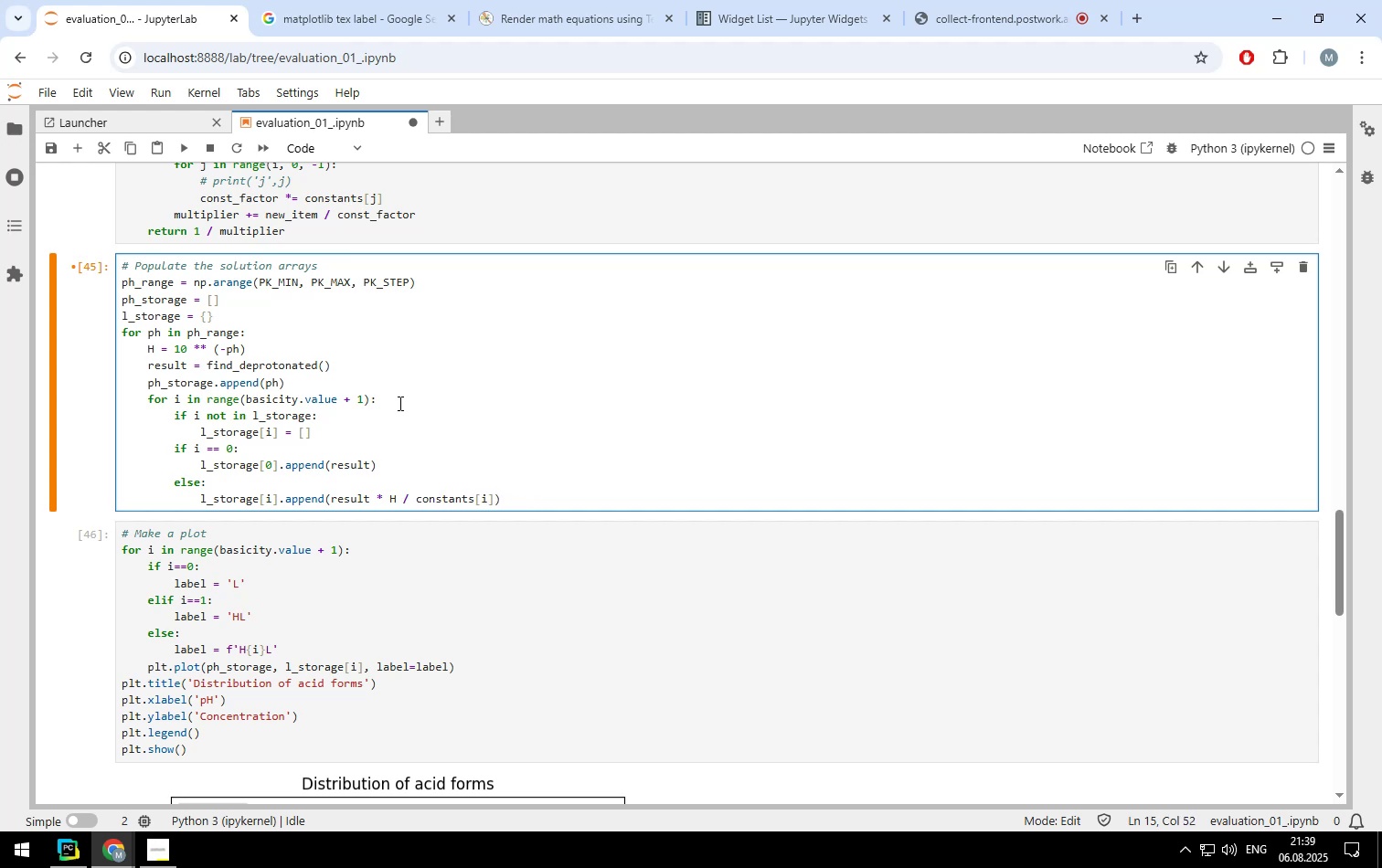 
hold_key(key=ArrowLeft, duration=1.33)
 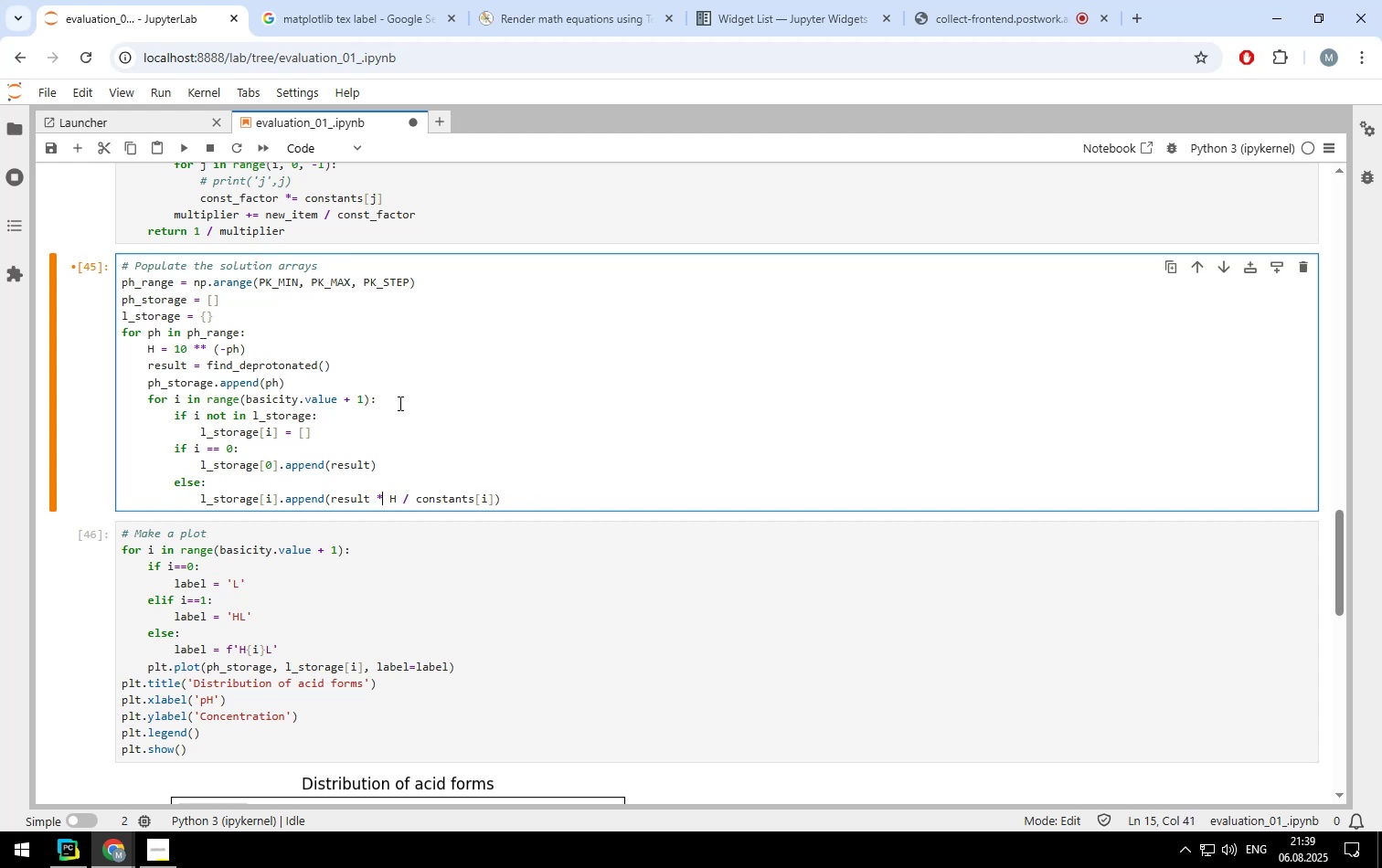 
key(ArrowLeft)
 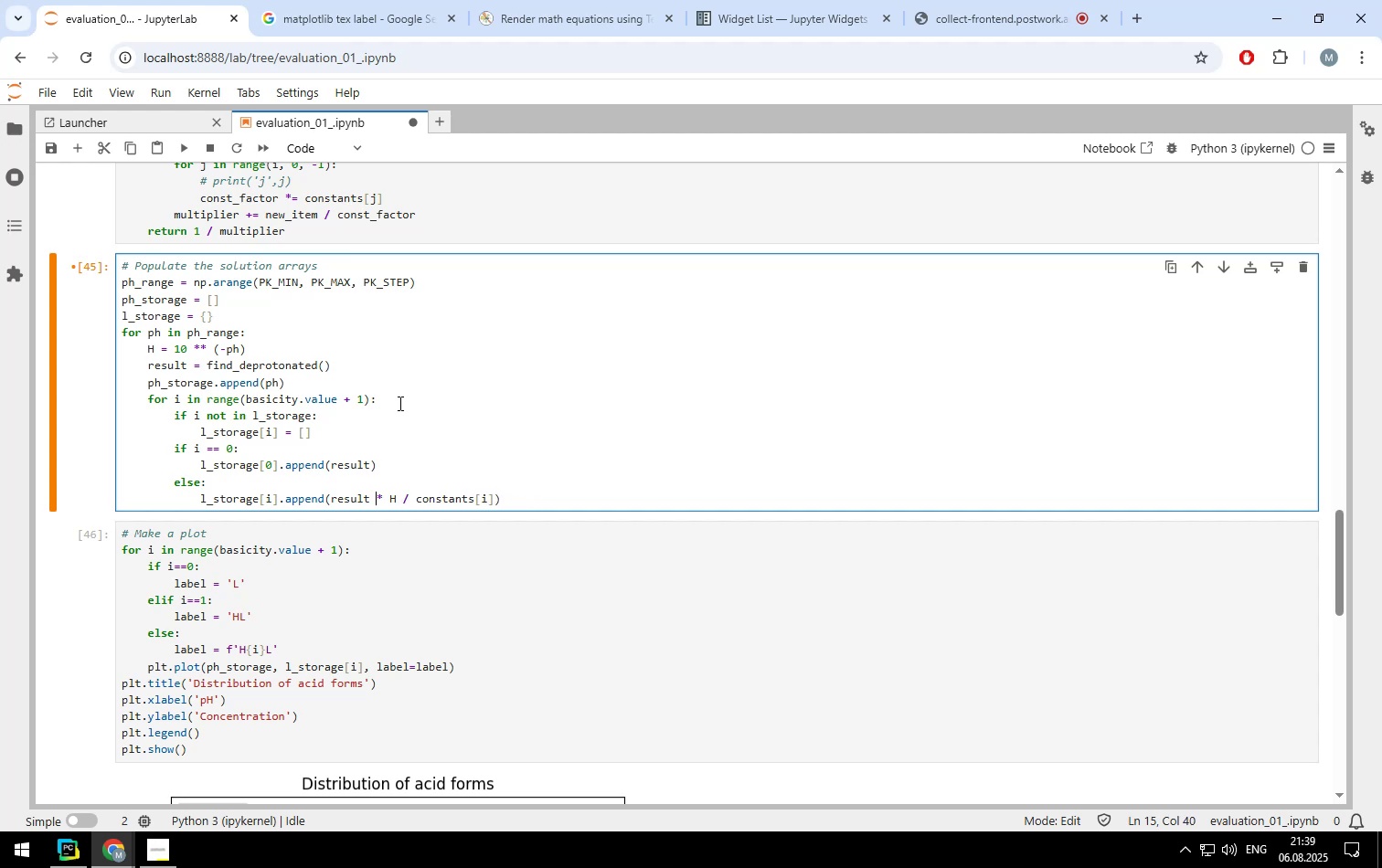 
key(ArrowLeft)
 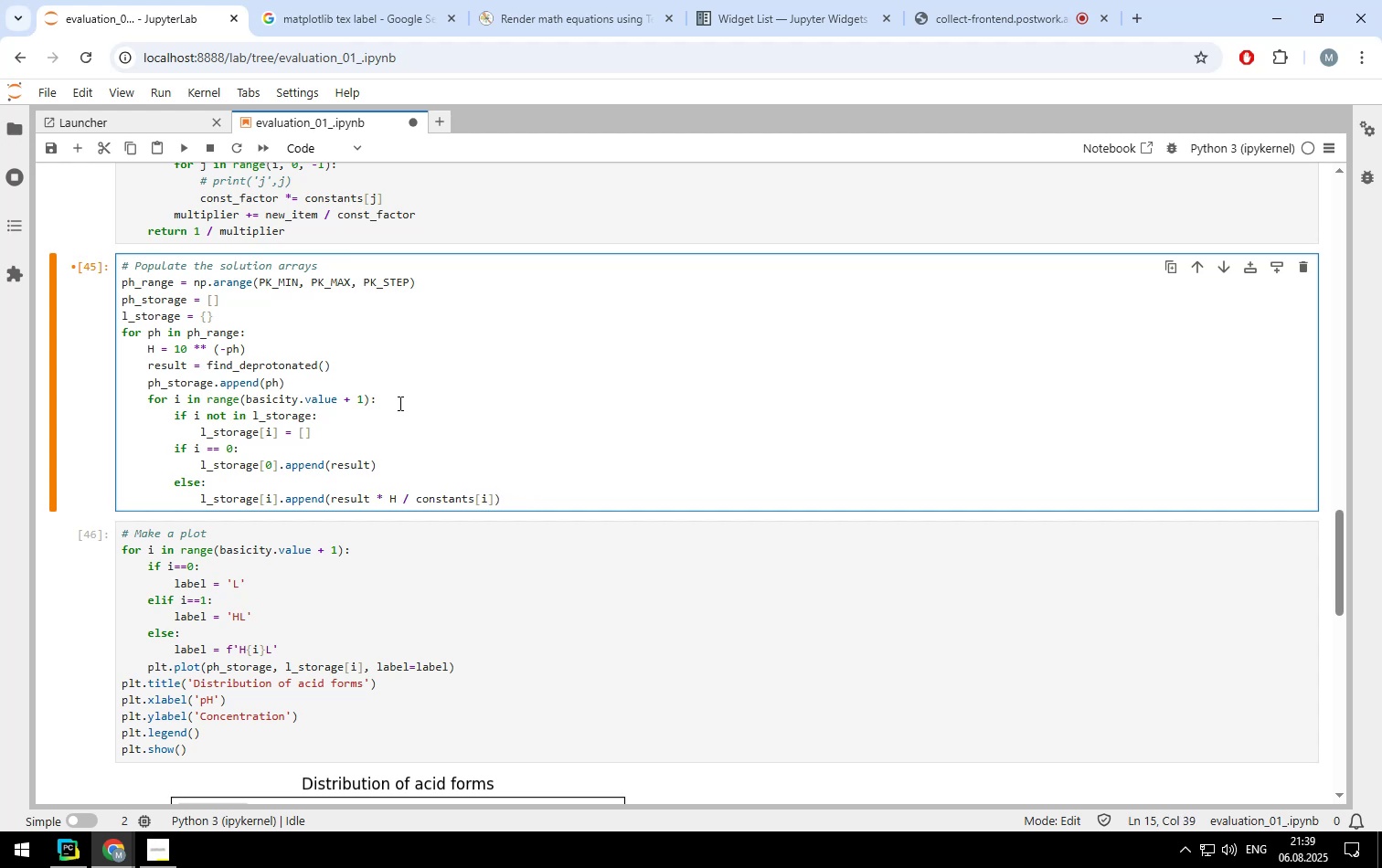 
key(Backspace)
key(Backspace)
key(Backspace)
key(Backspace)
key(Backspace)
key(Backspace)
type(l_storage[)
 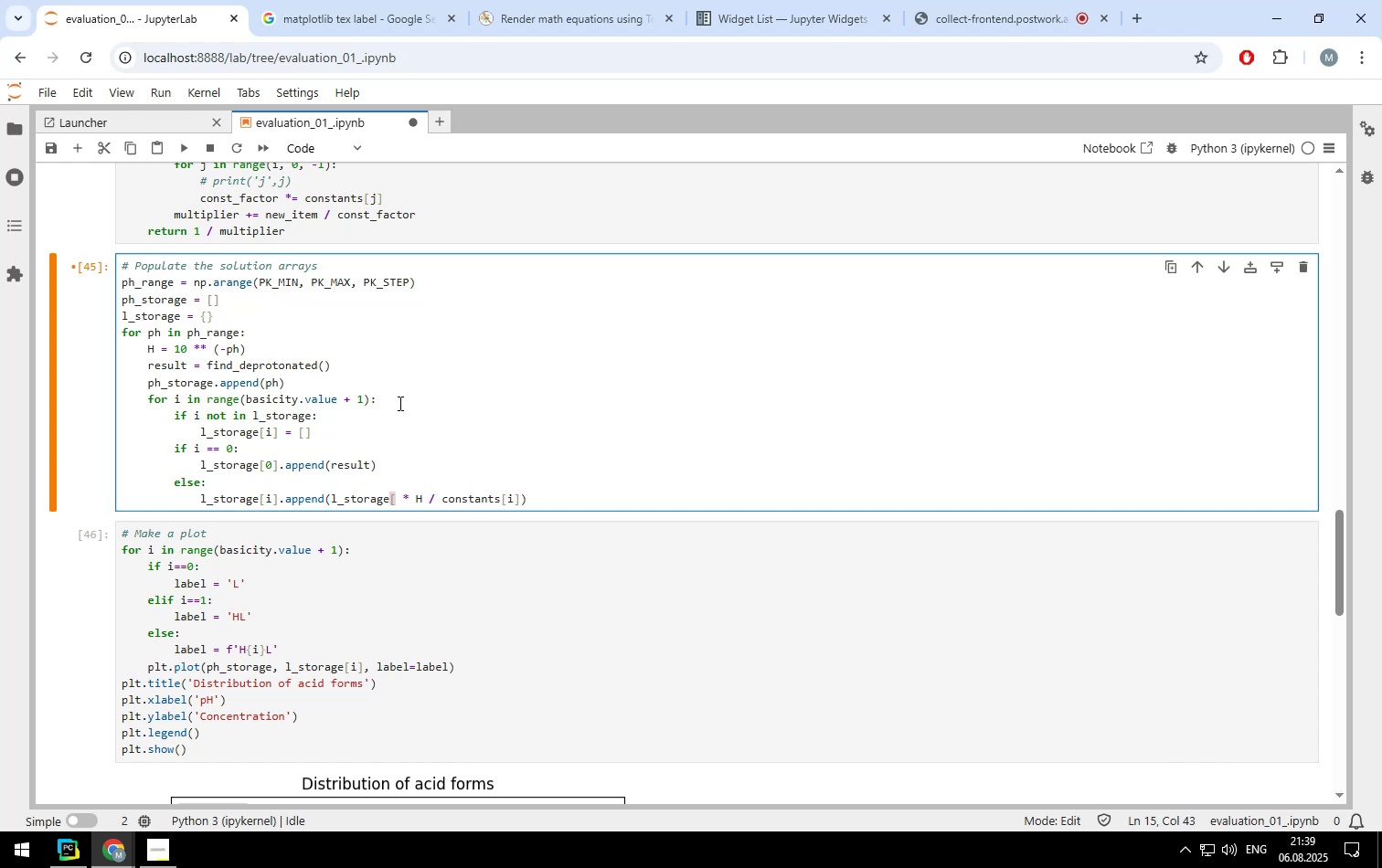 
key(I)
 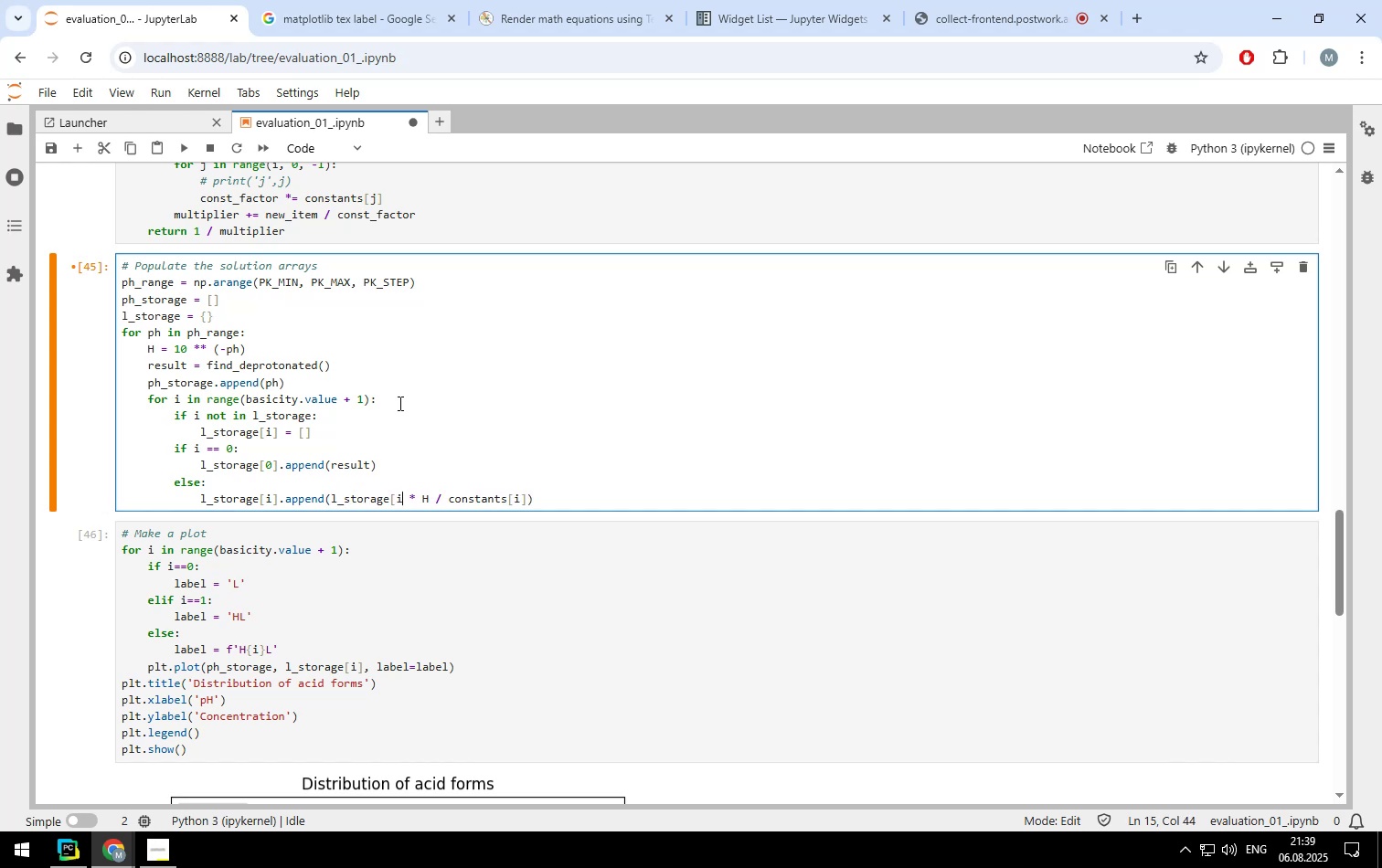 
key(Minus)
 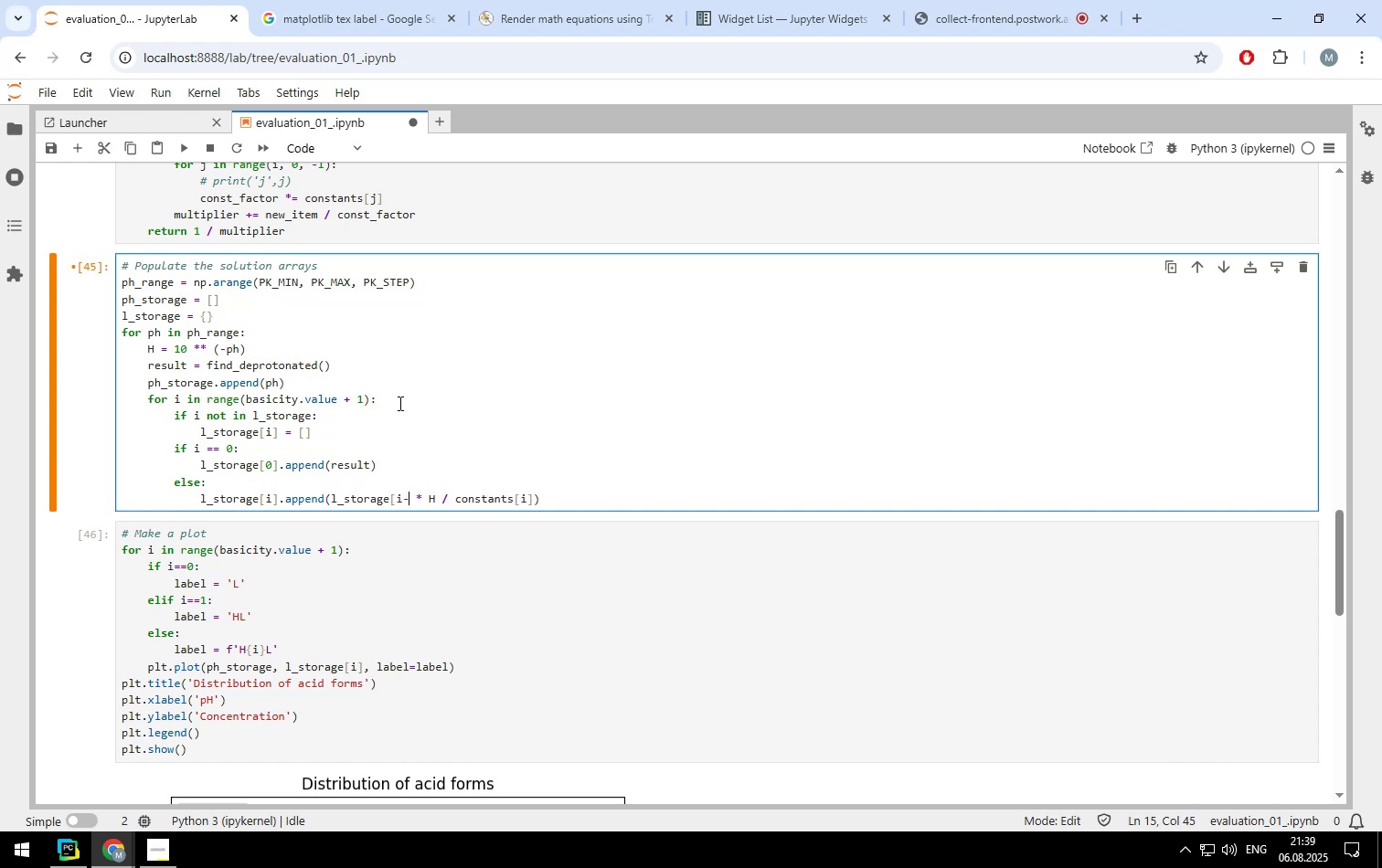 
key(1)
 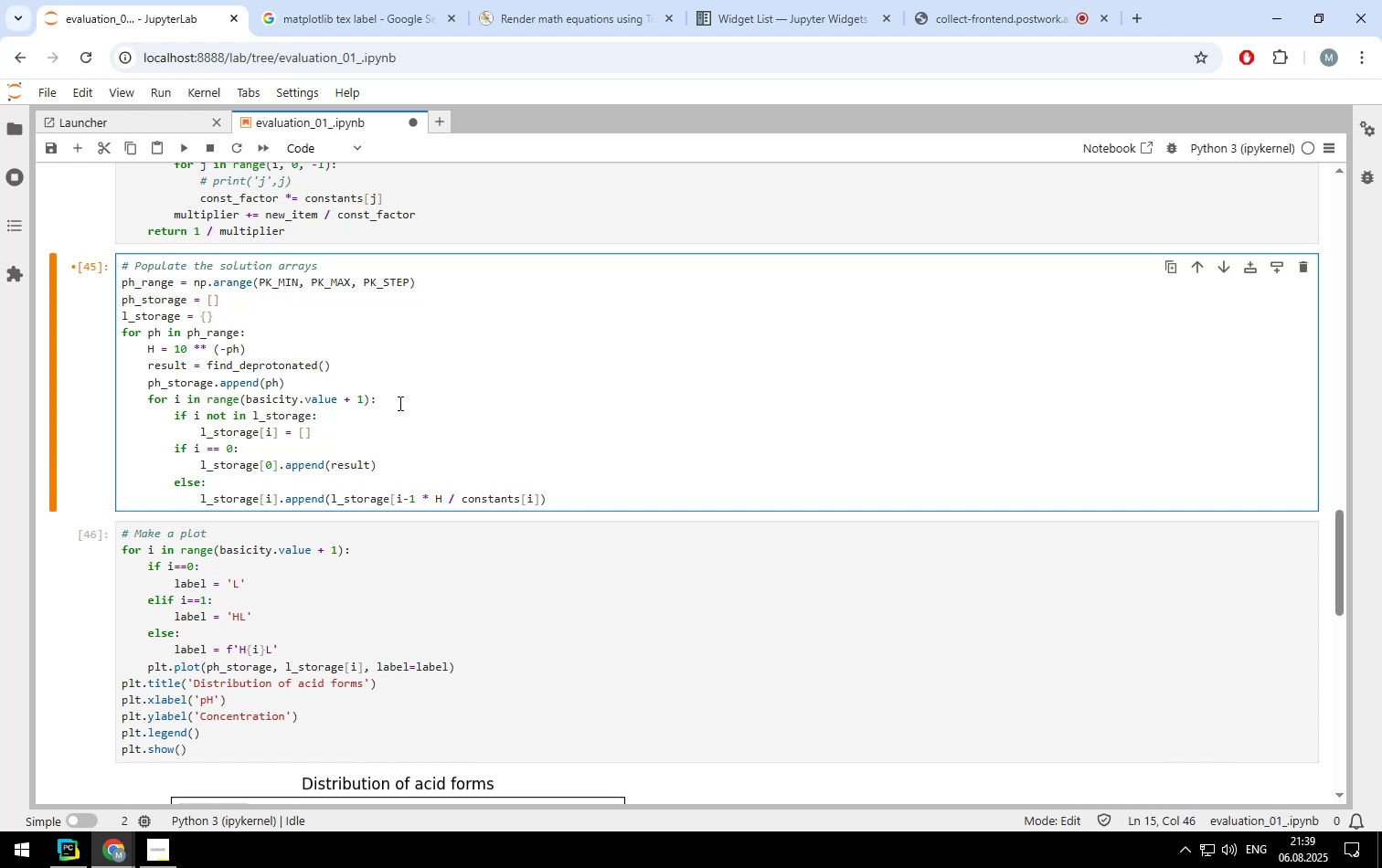 
key(BracketRight)
 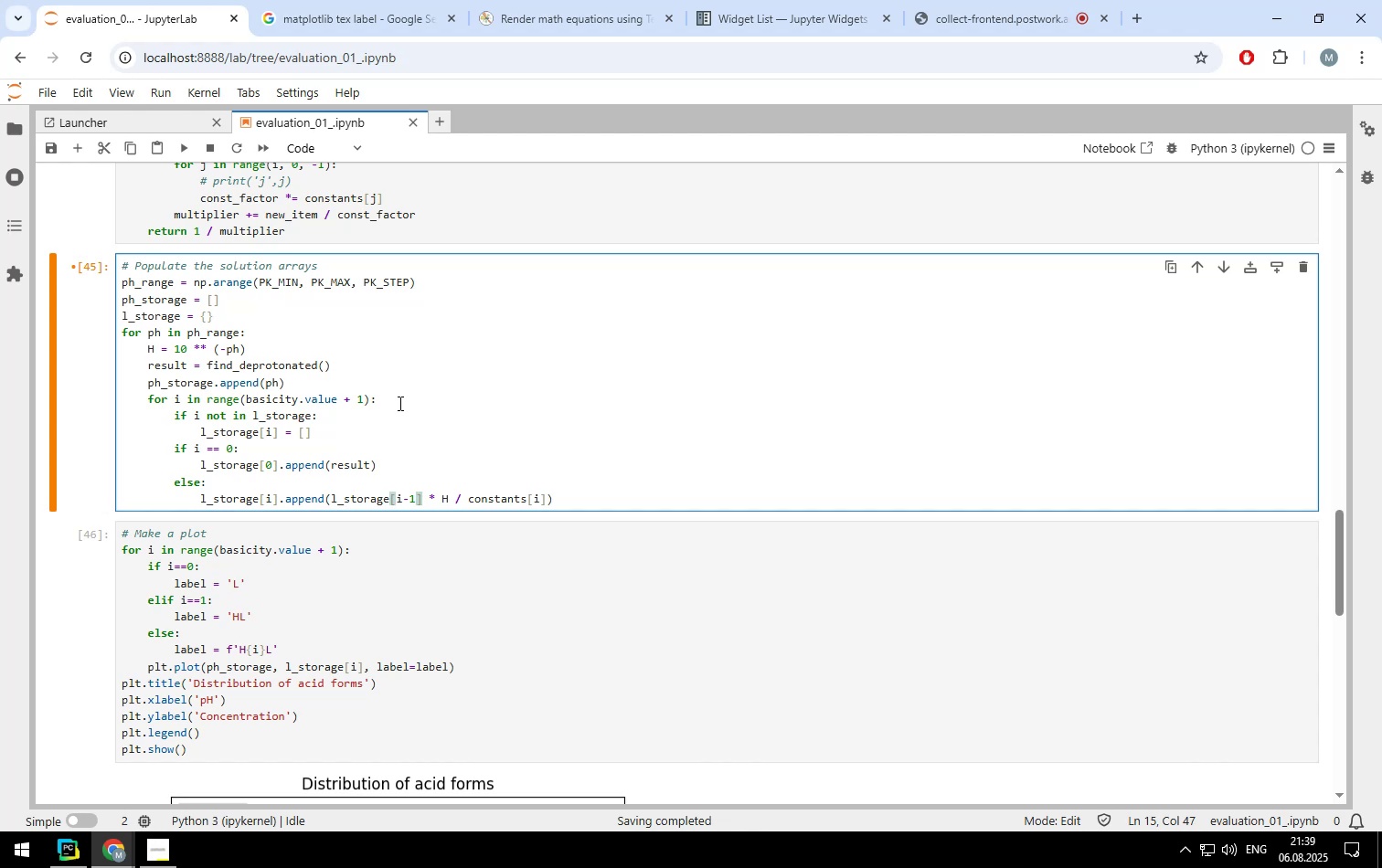 
key(BracketLeft)
 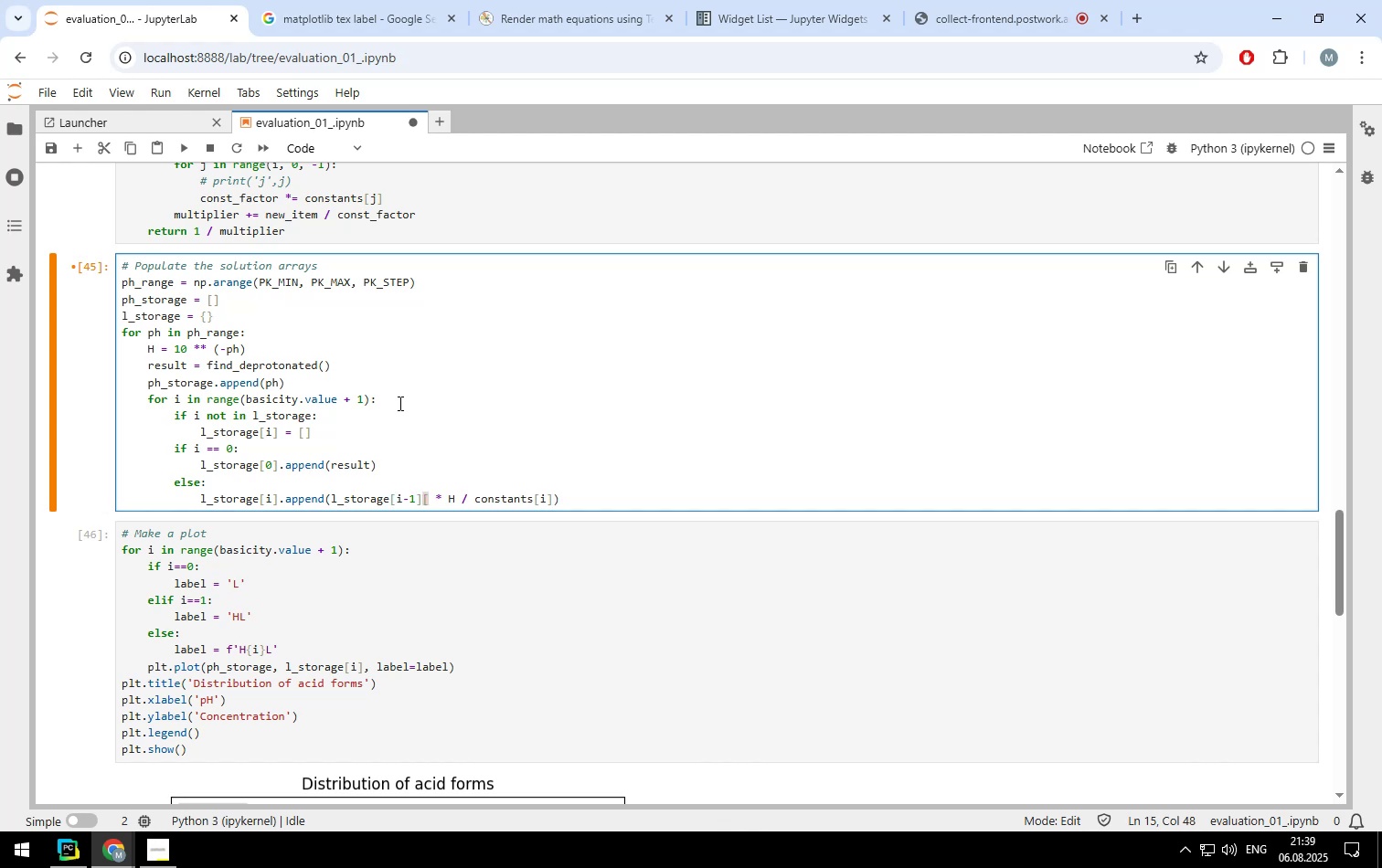 
key(Minus)
 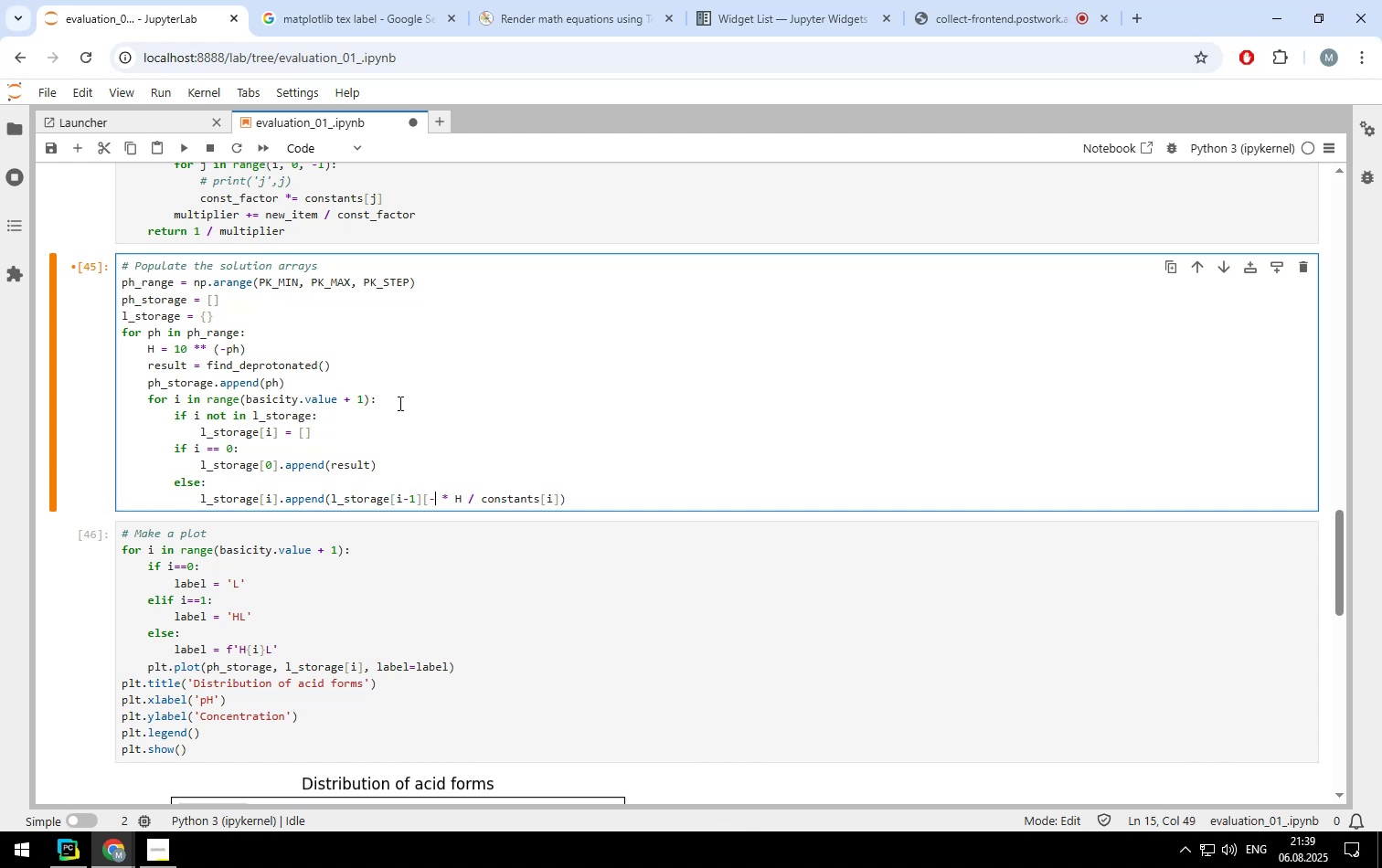 
key(1)
 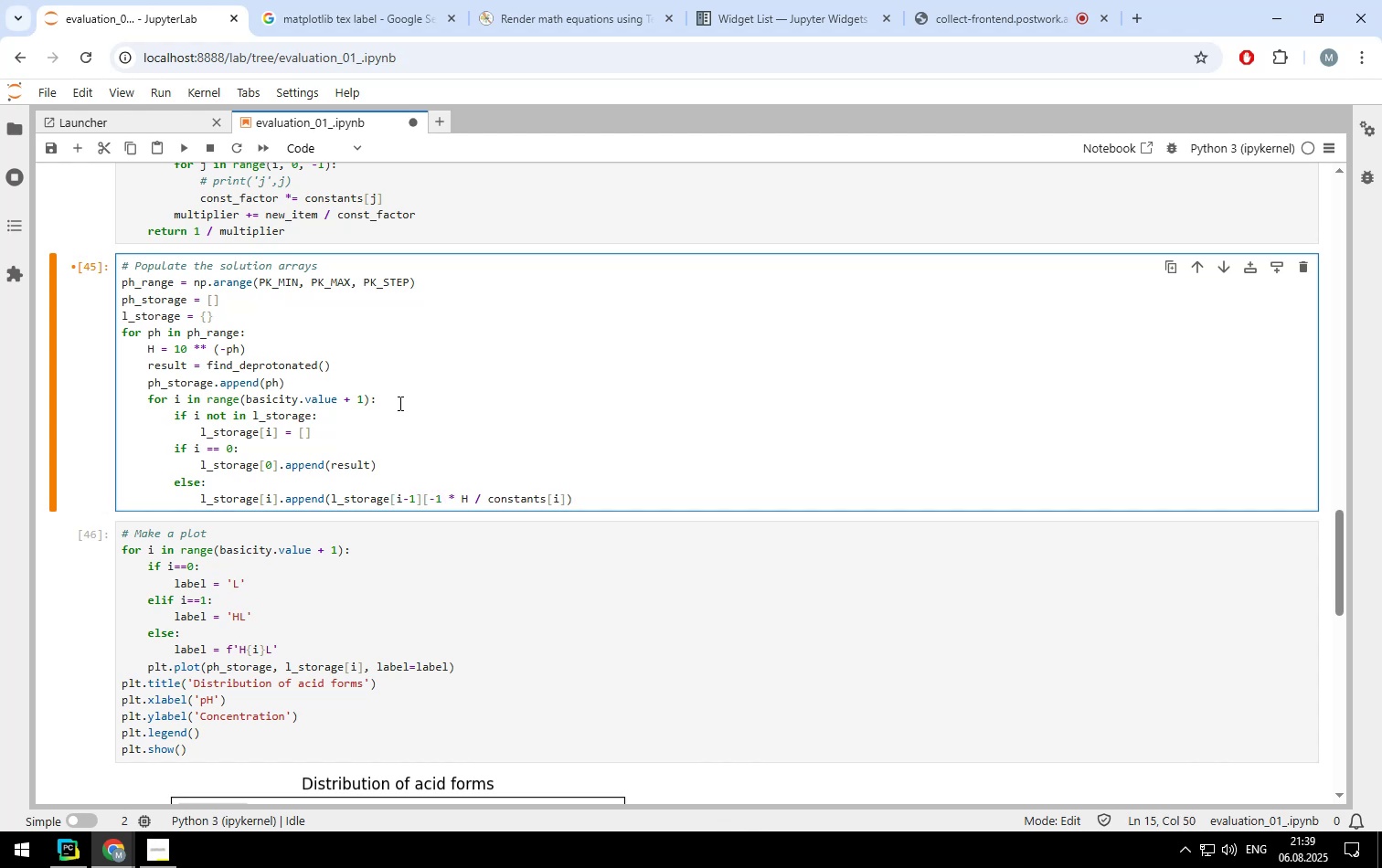 
key(BracketRight)
 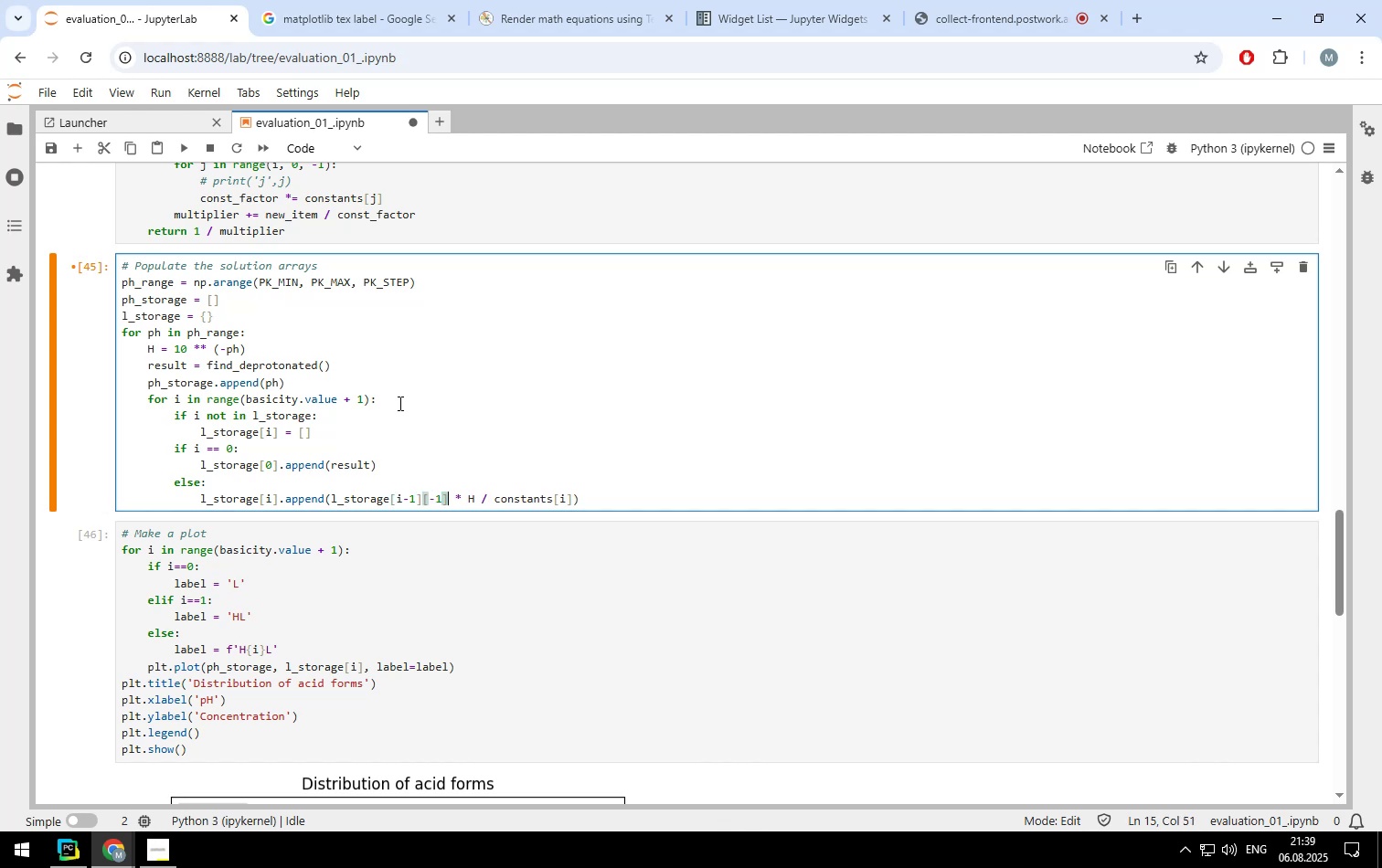 
key(ArrowRight)
 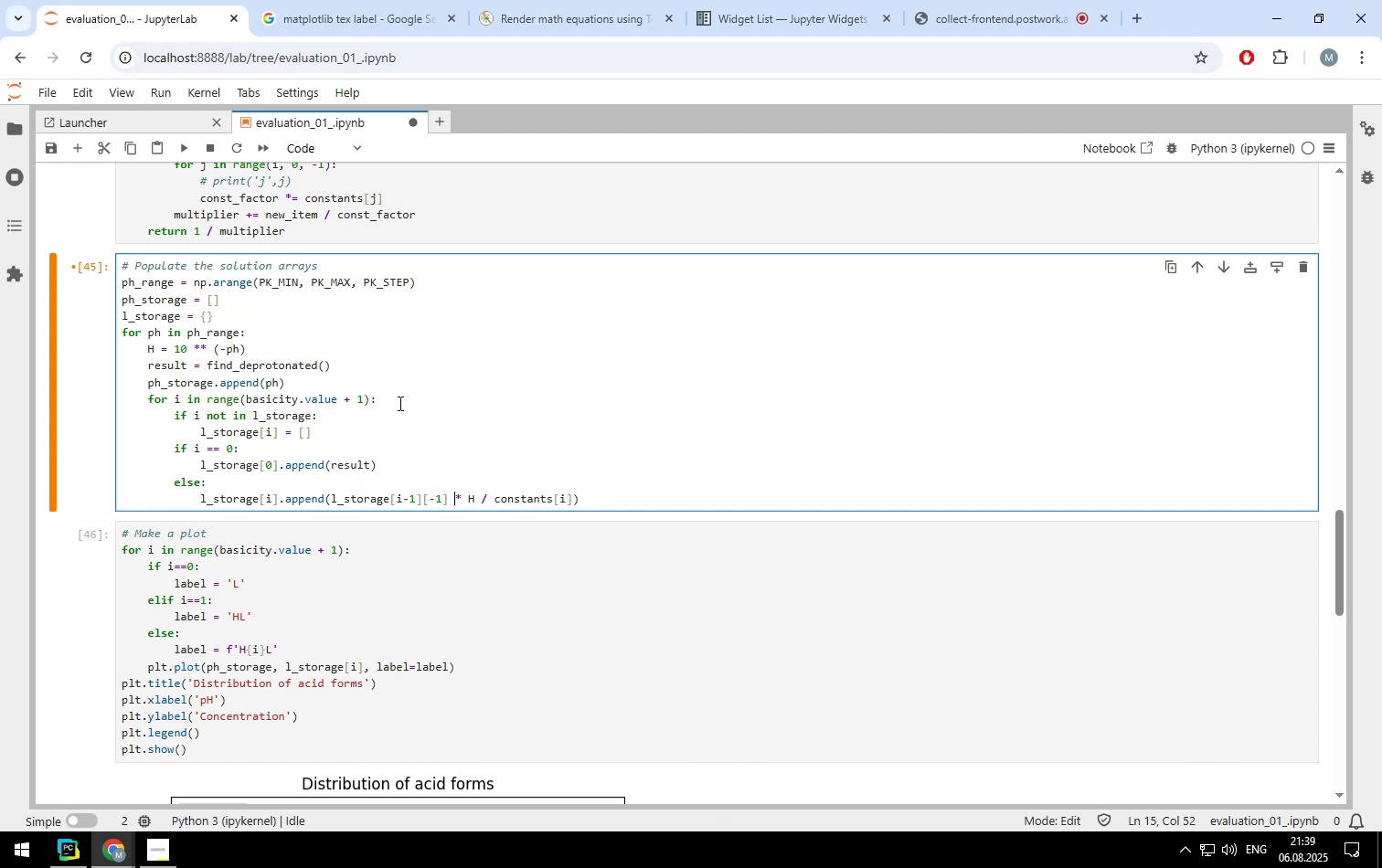 
key(ArrowRight)
 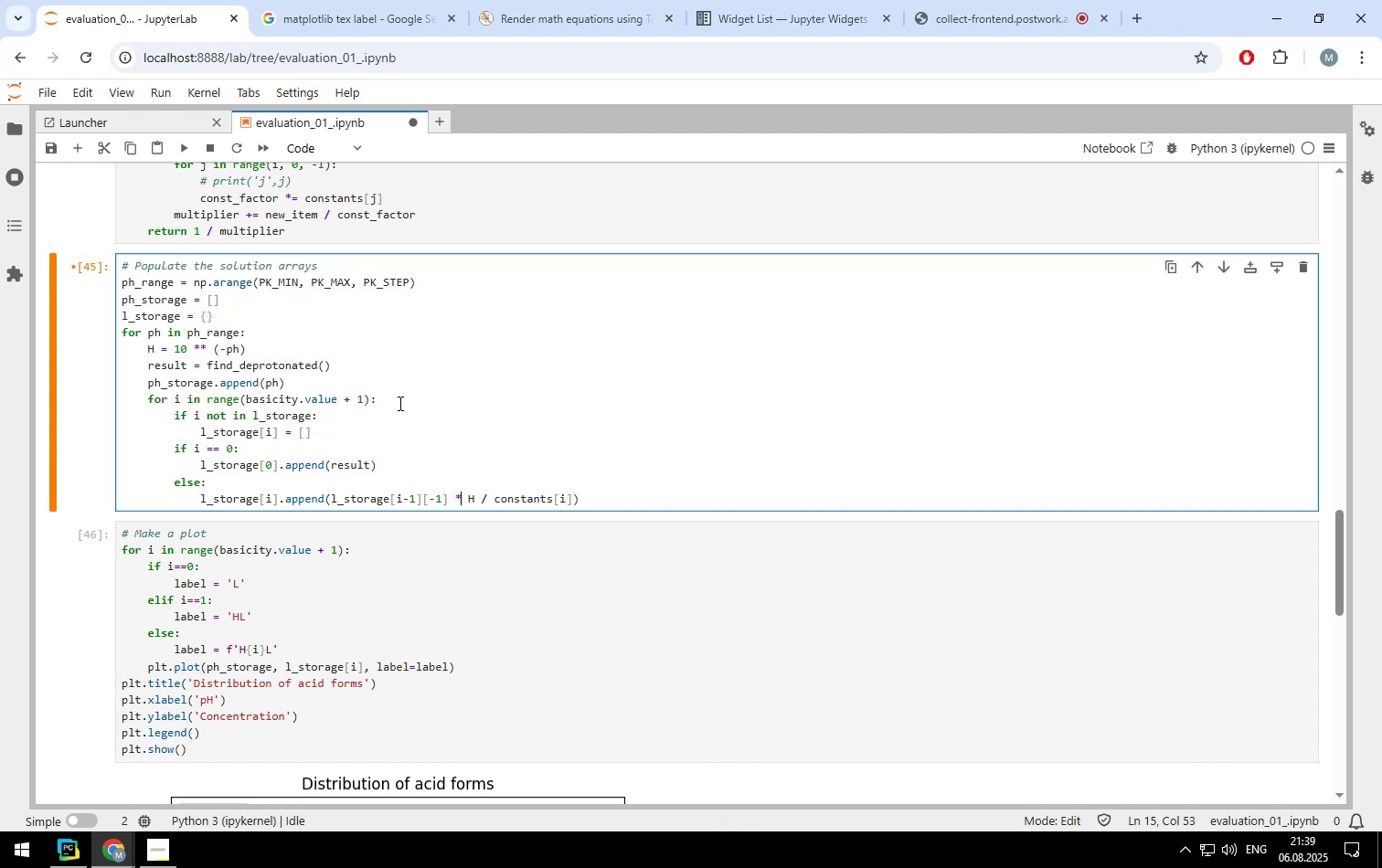 
key(ArrowRight)
 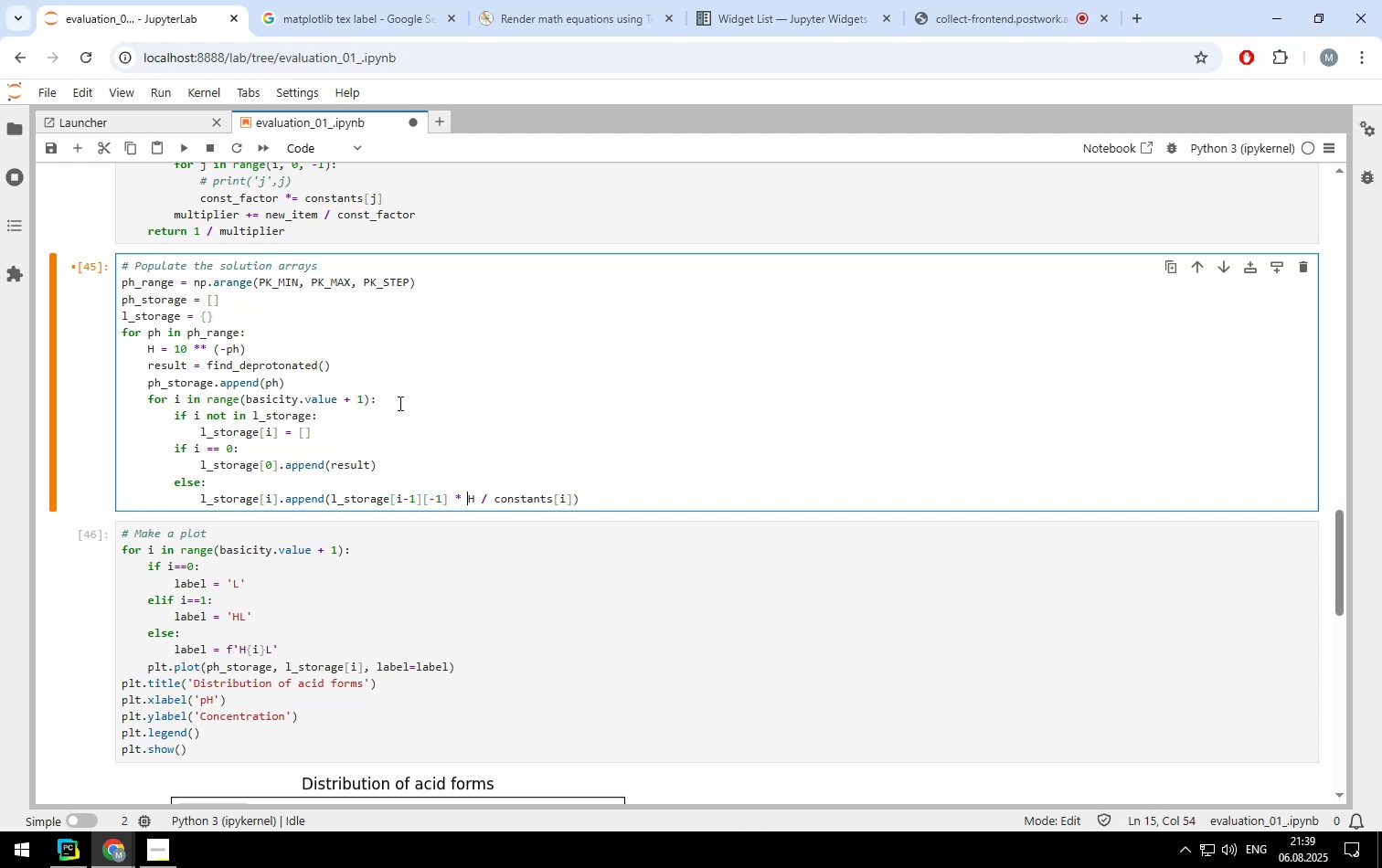 
key(ArrowRight)
 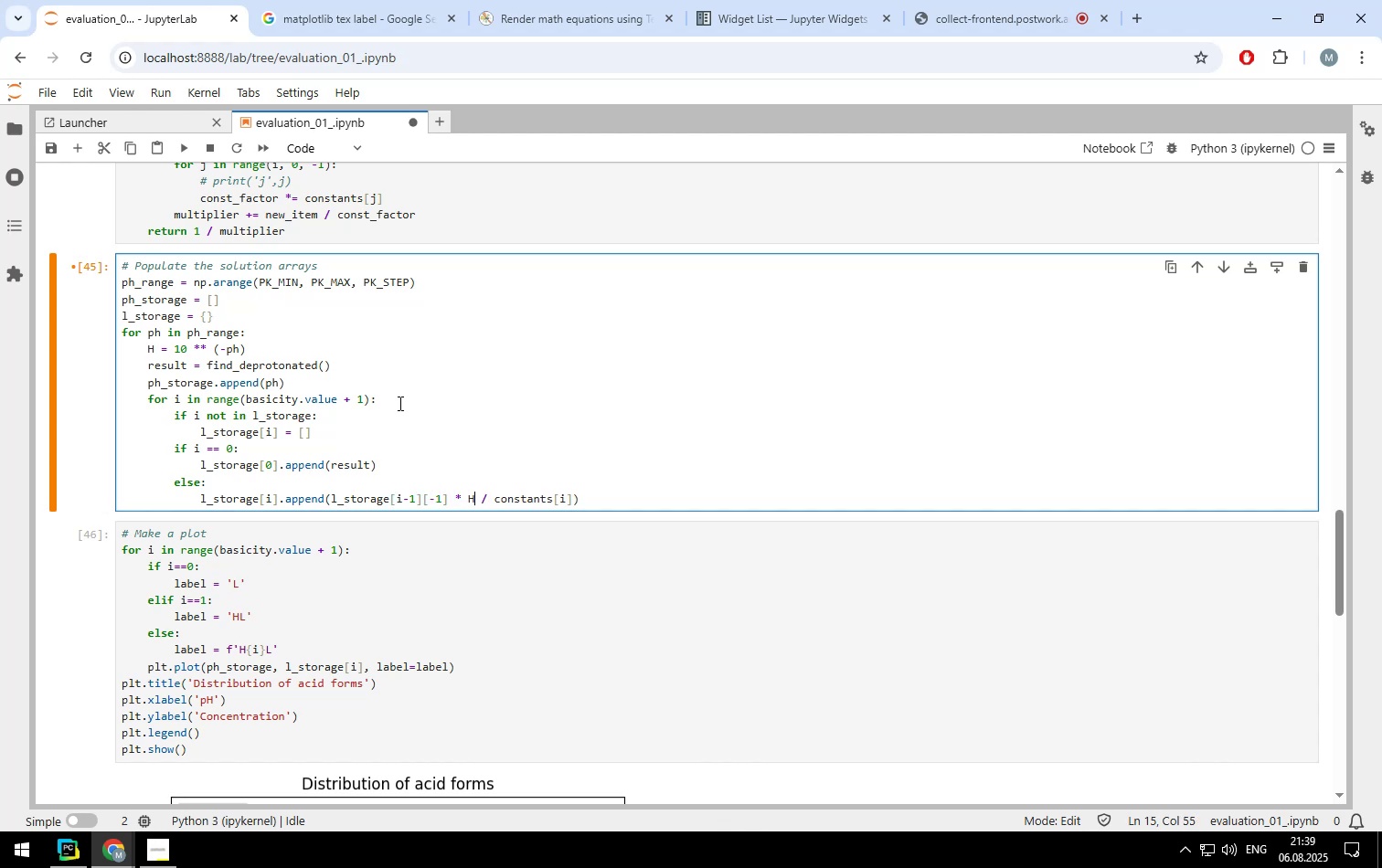 
key(ArrowLeft)
 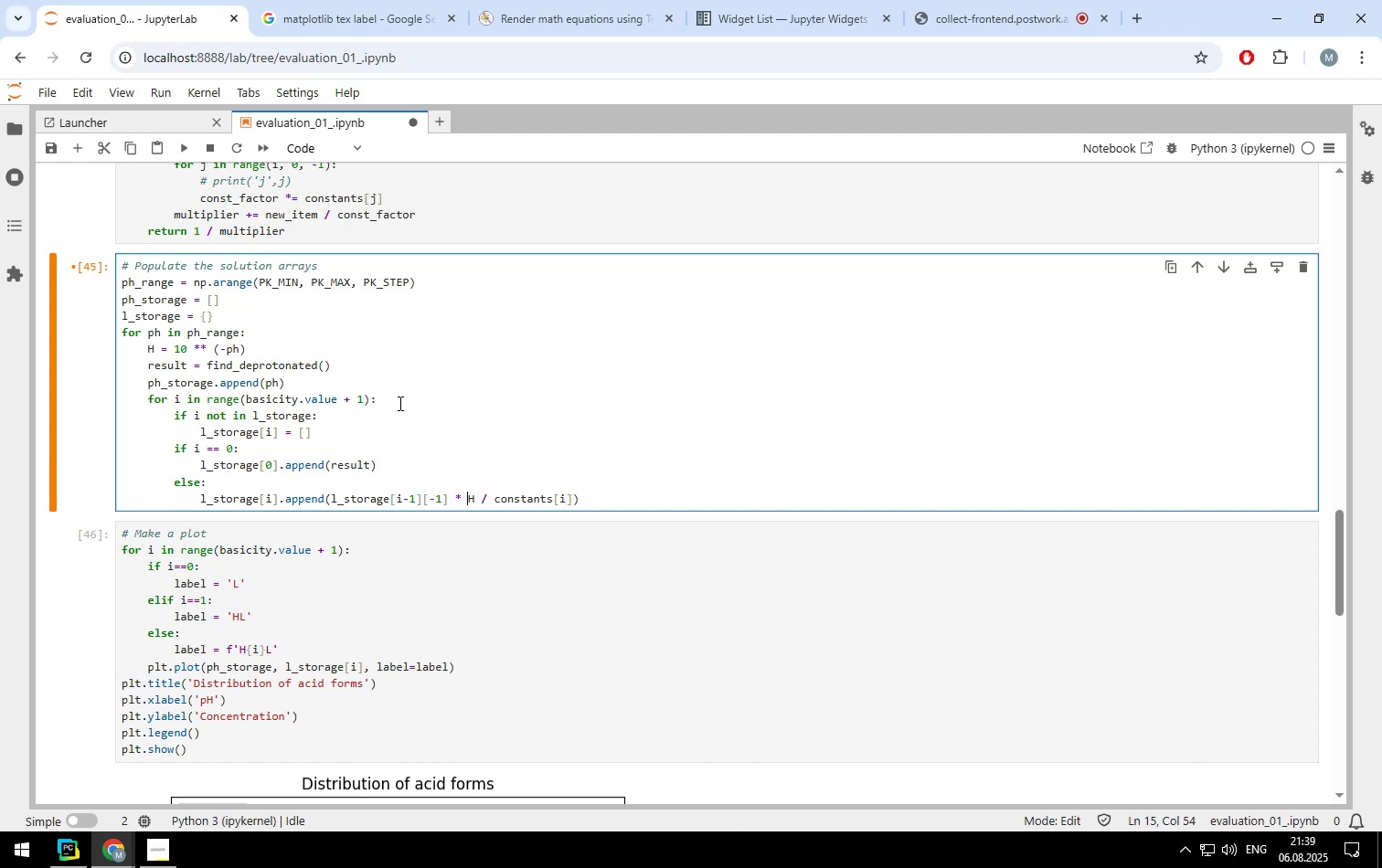 
key(ArrowLeft)
 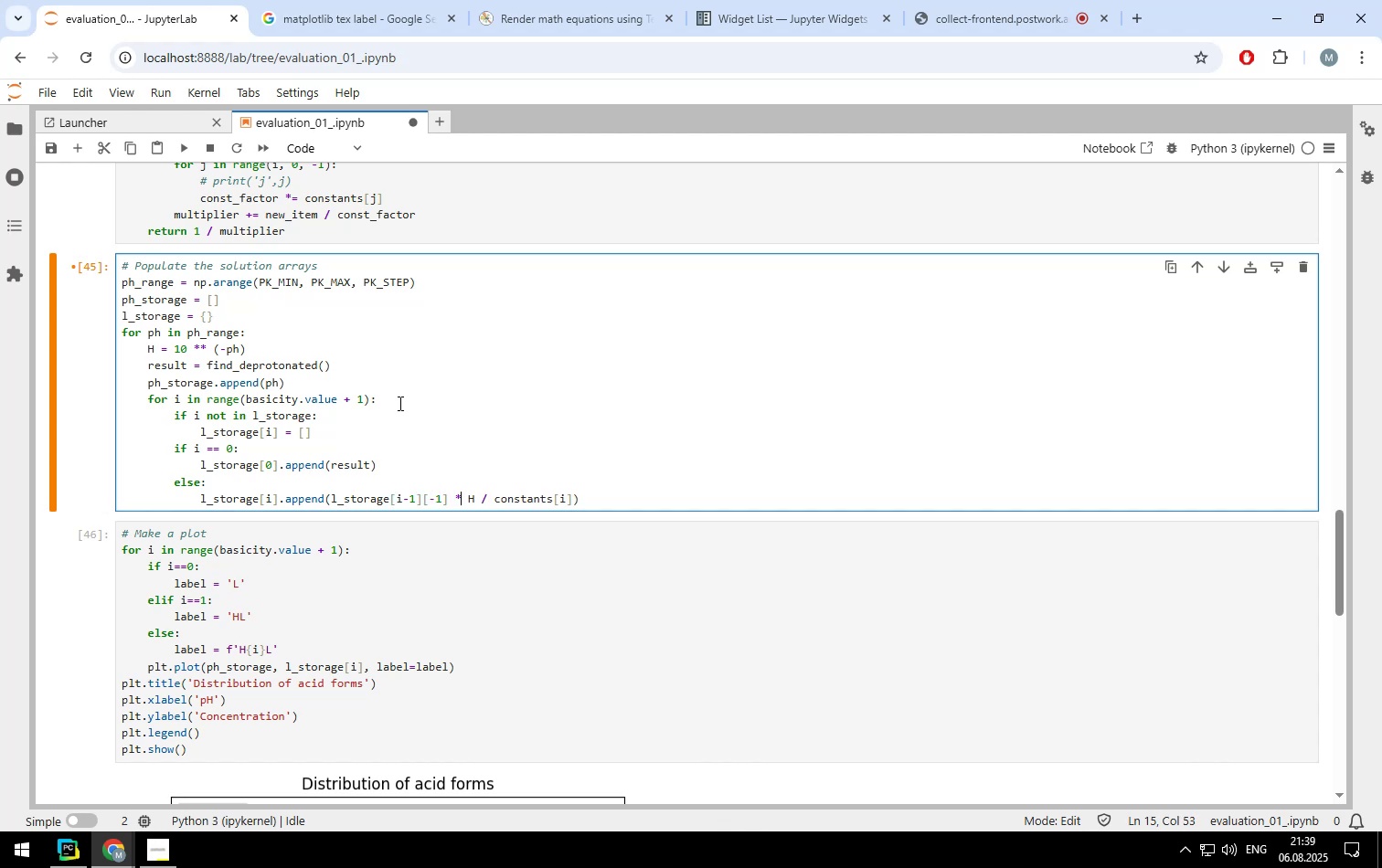 
key(ArrowLeft)
 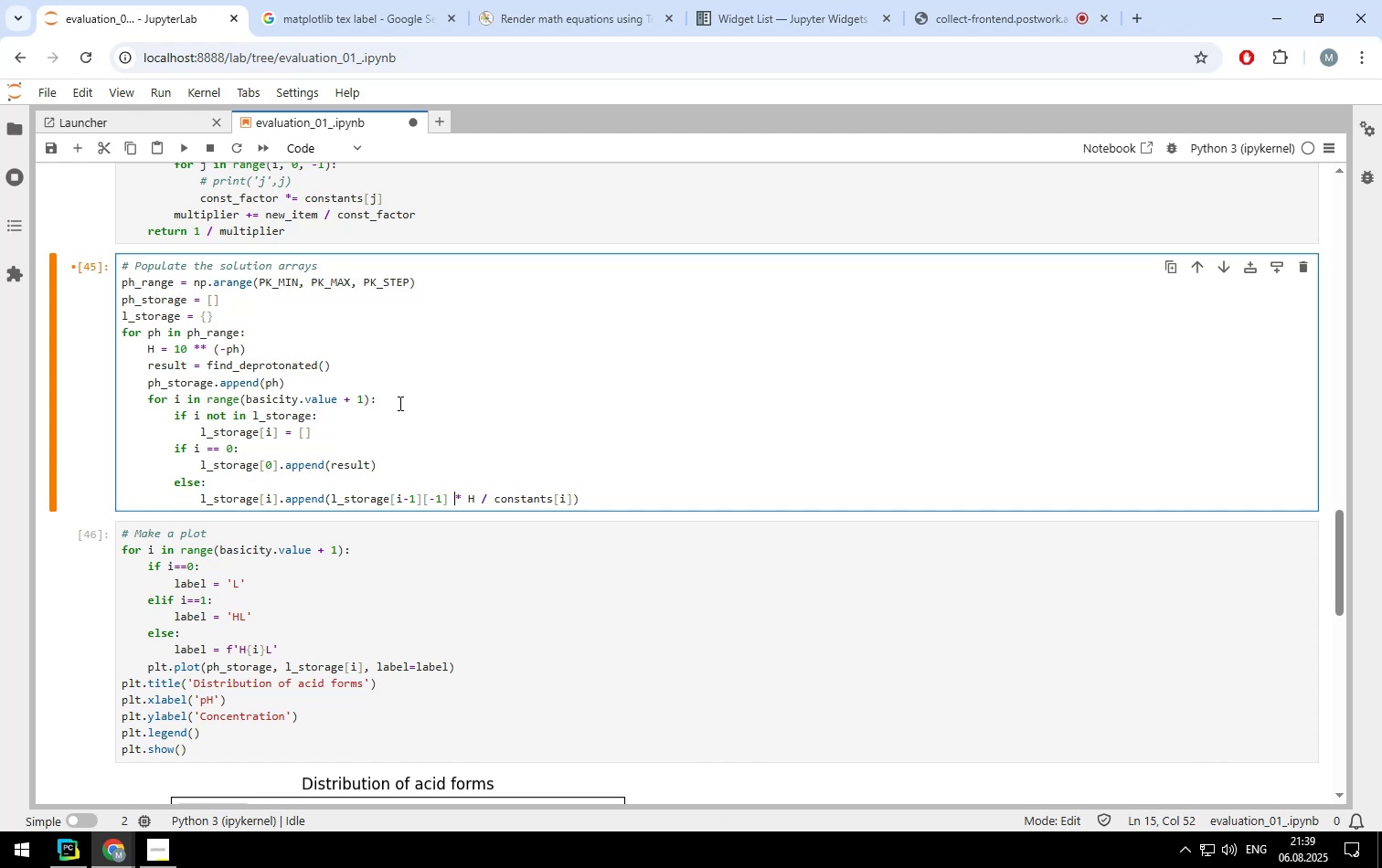 
key(ArrowLeft)
 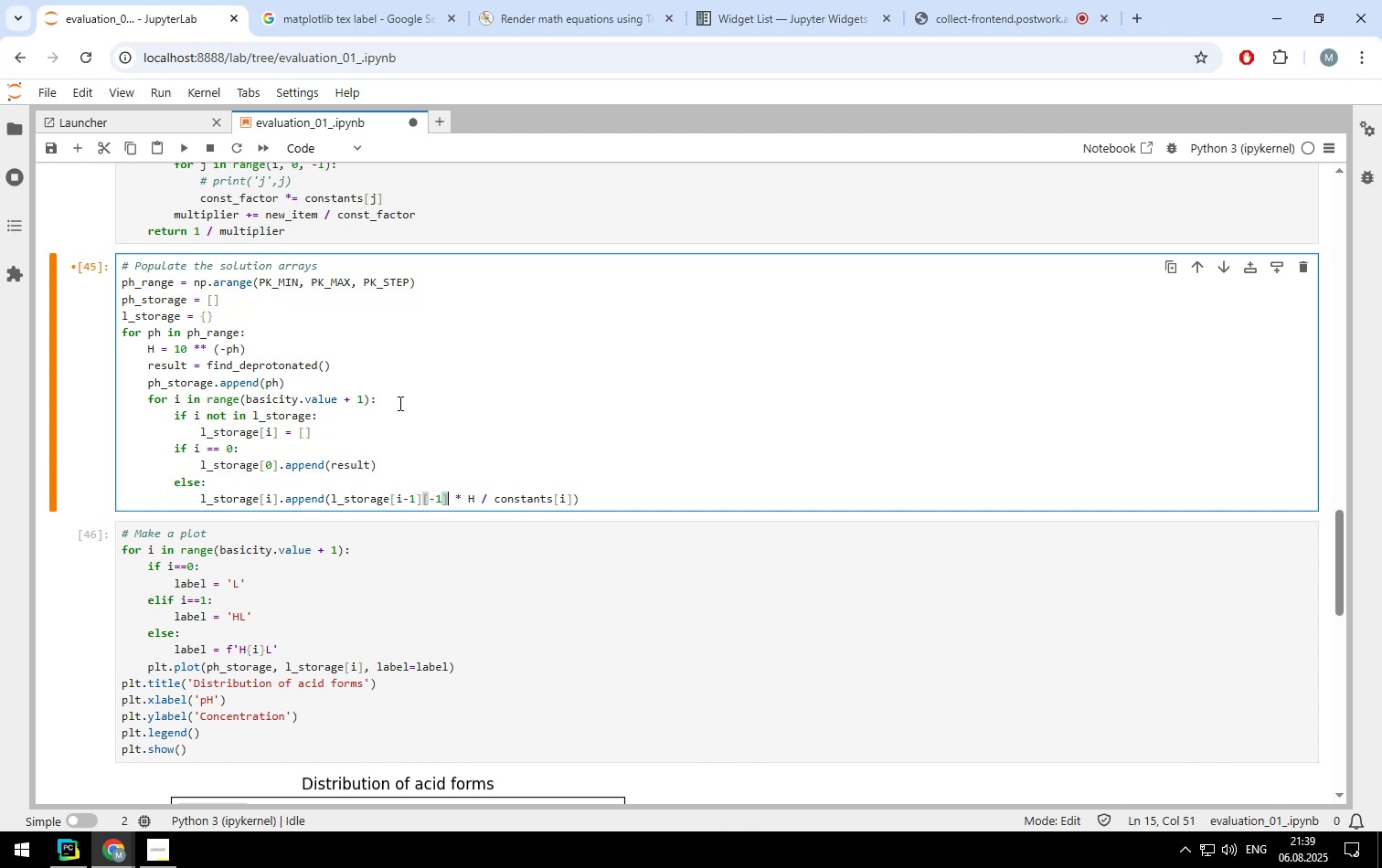 
hold_key(key=ArrowRight, duration=0.86)
 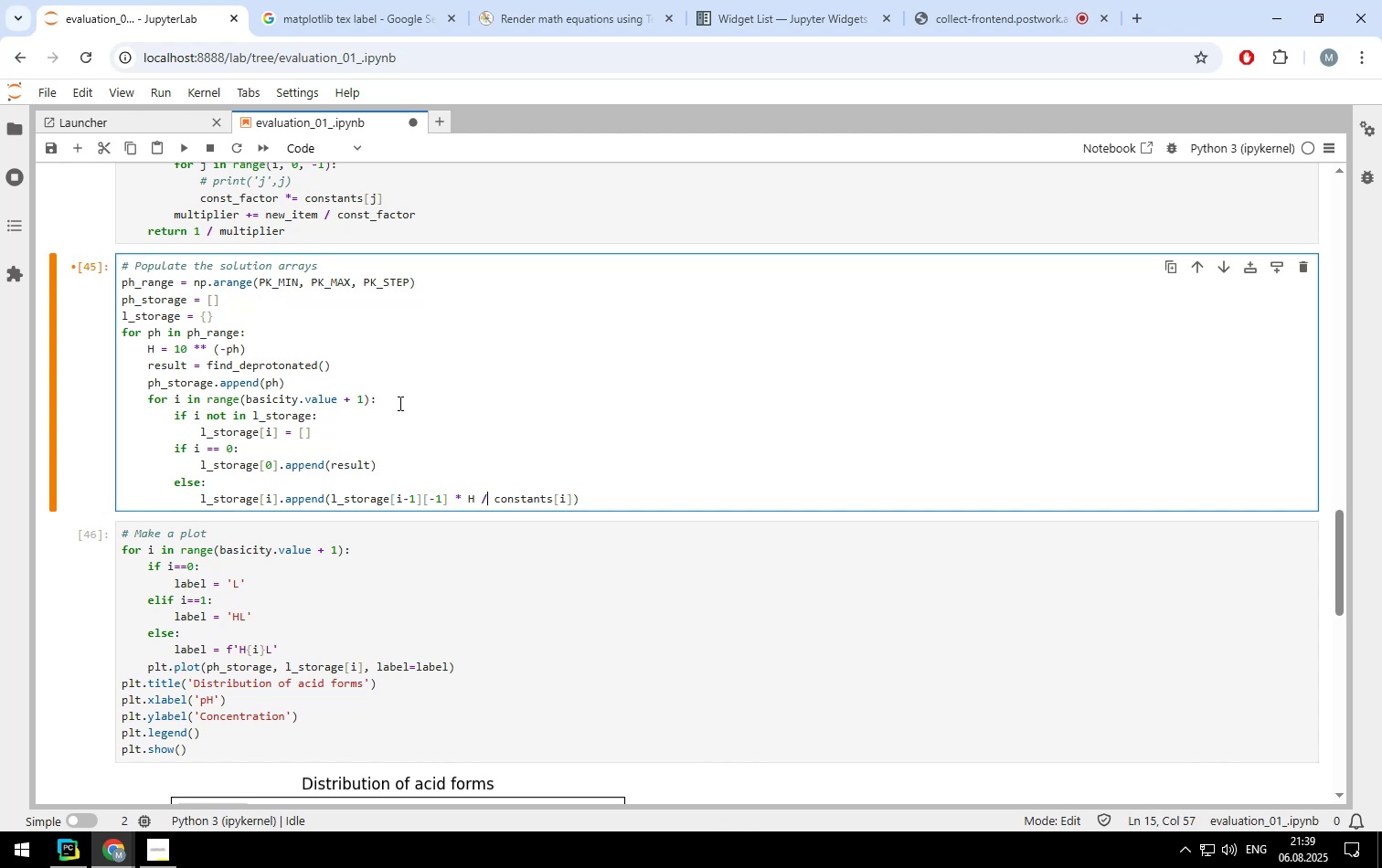 
key(ArrowRight)
 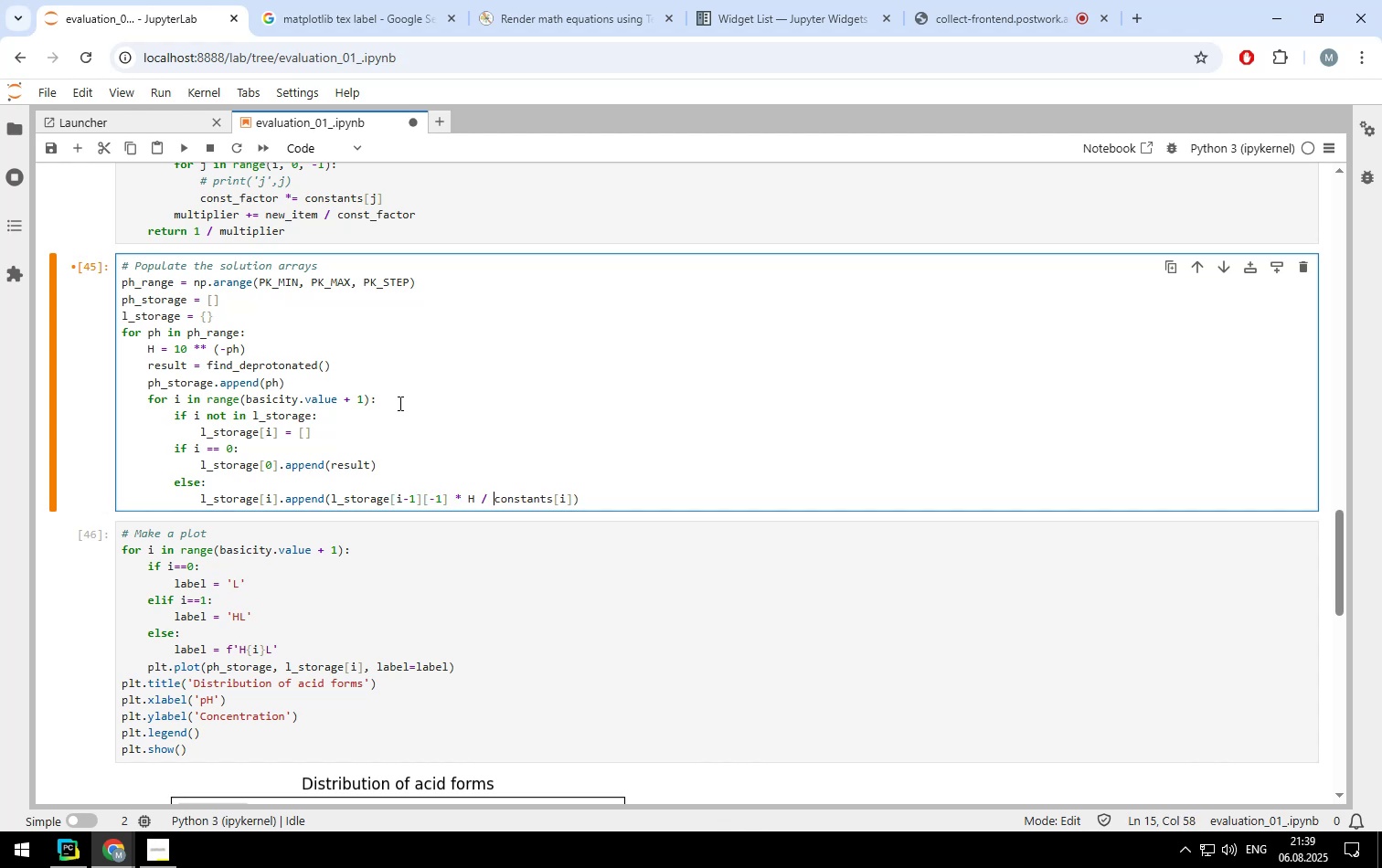 
key(ArrowRight)
 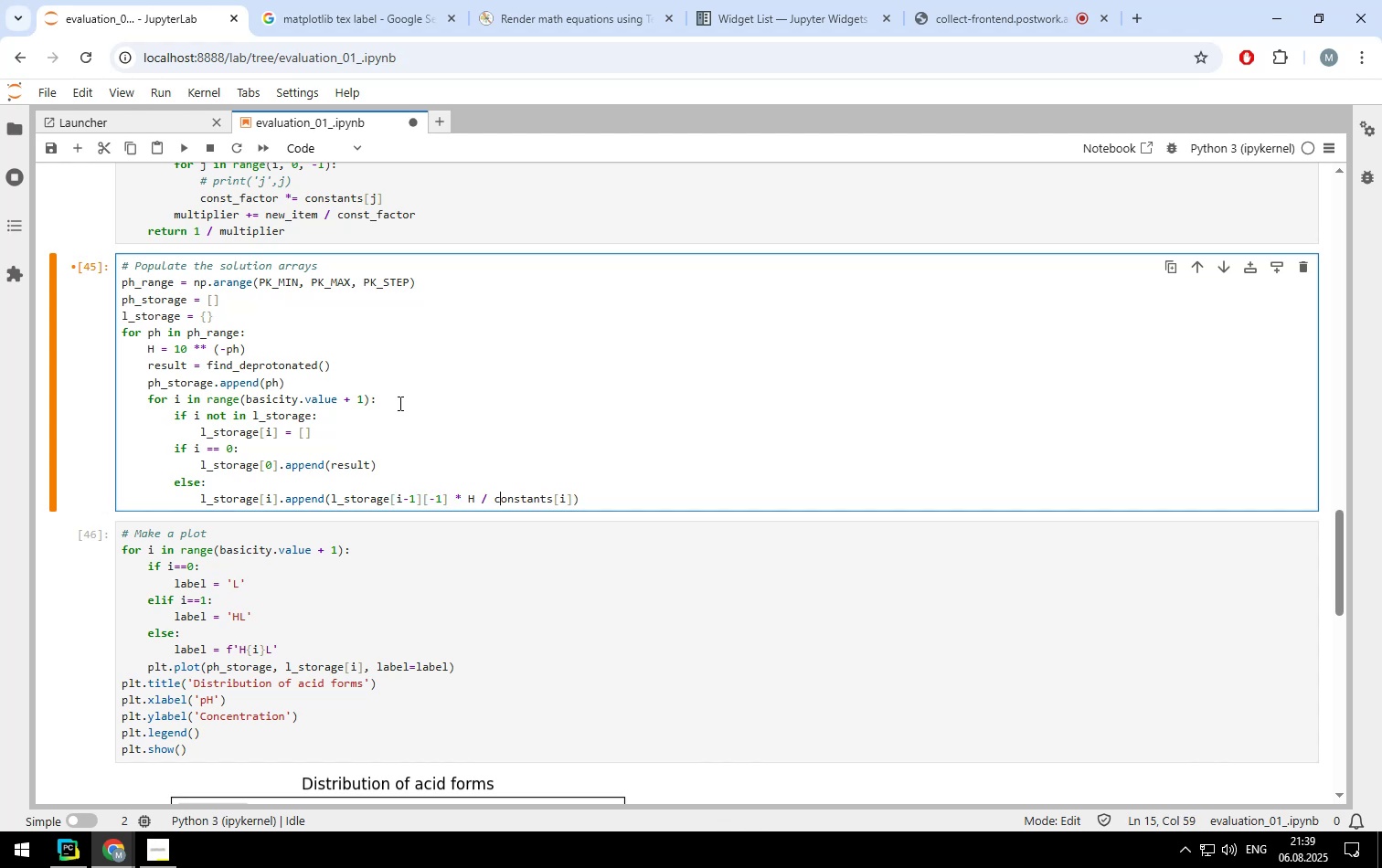 
key(ArrowLeft)
 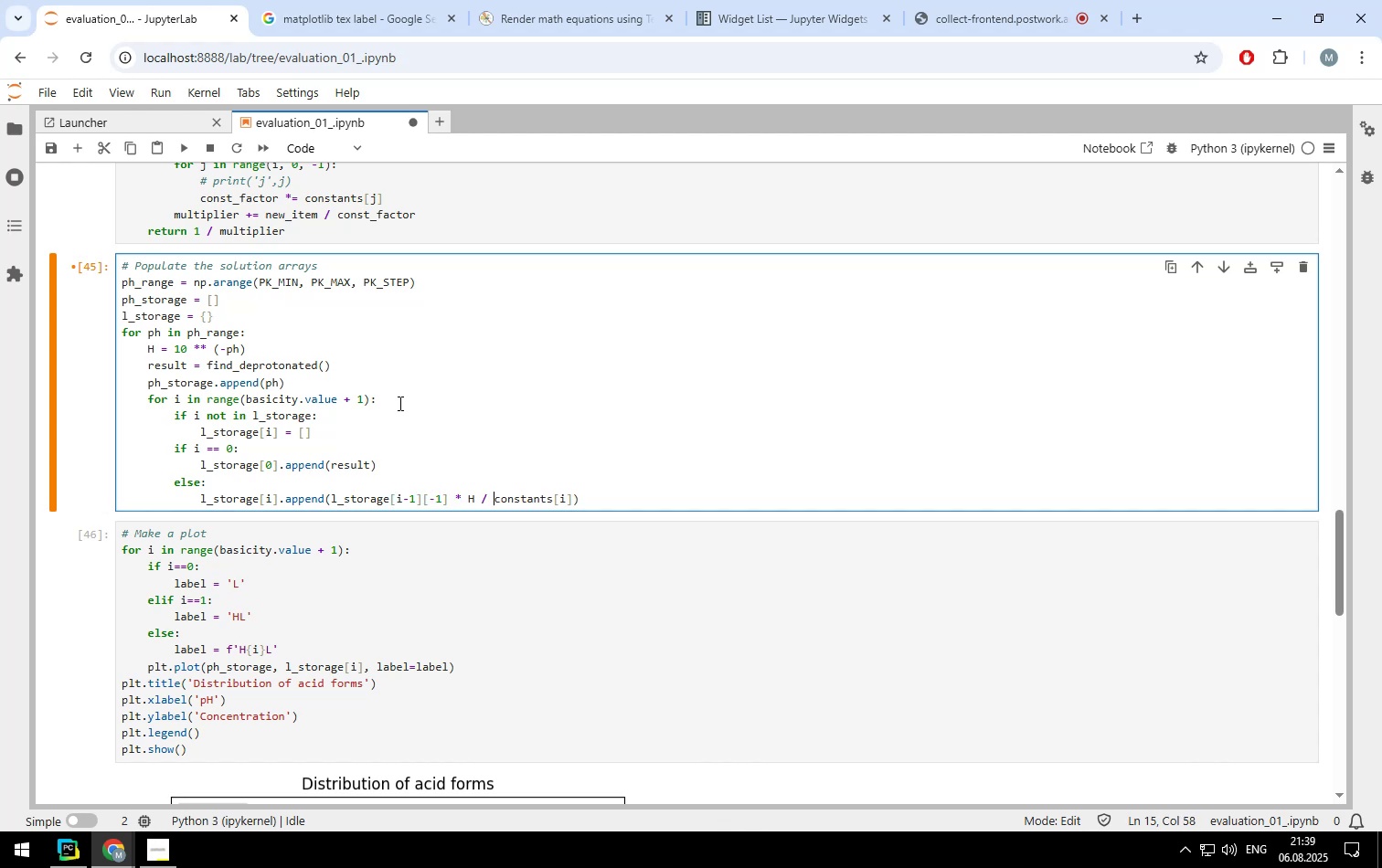 
hold_key(key=ArrowRight, duration=1.34)
 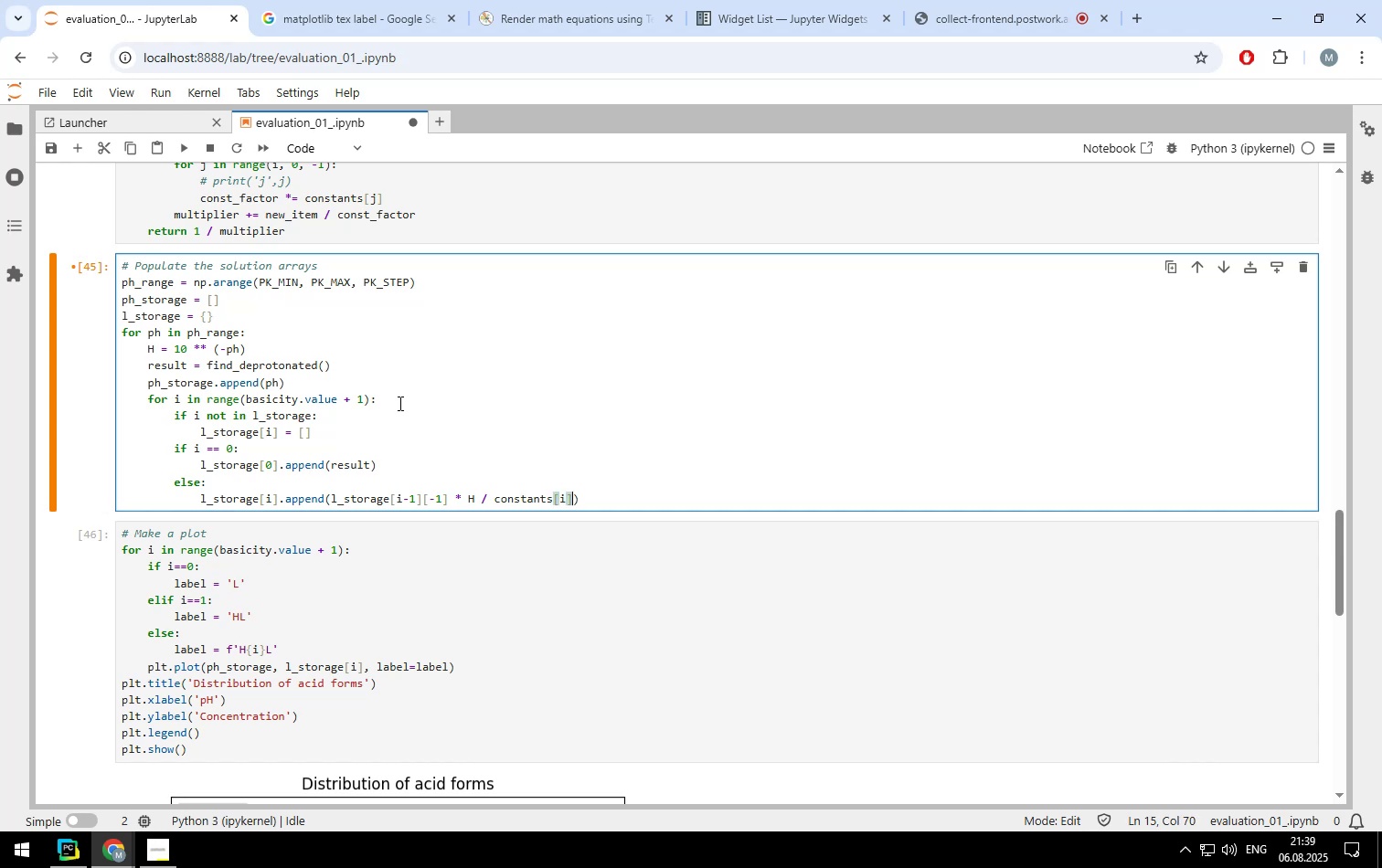 
key(ArrowLeft)
 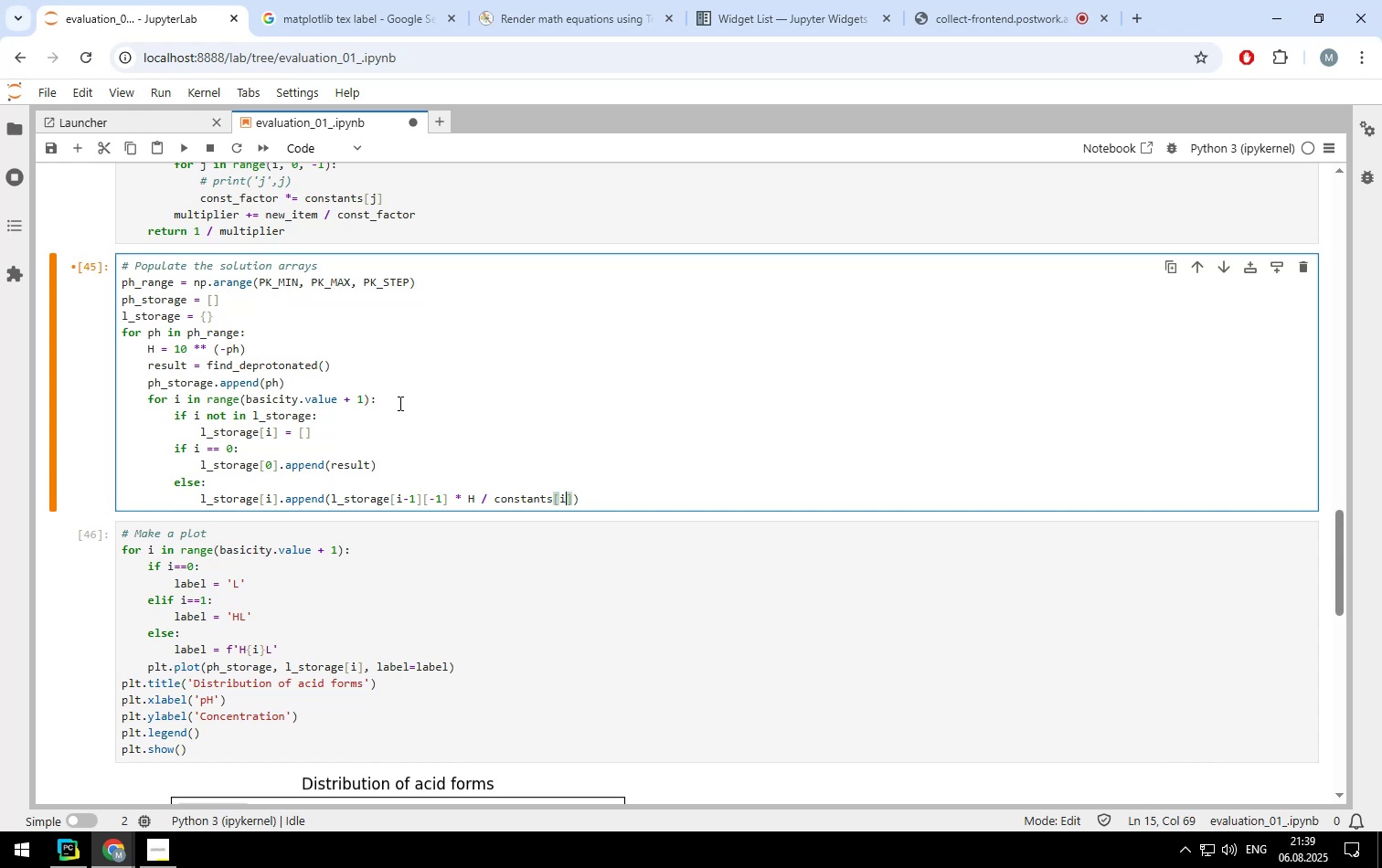 
key(ArrowLeft)
 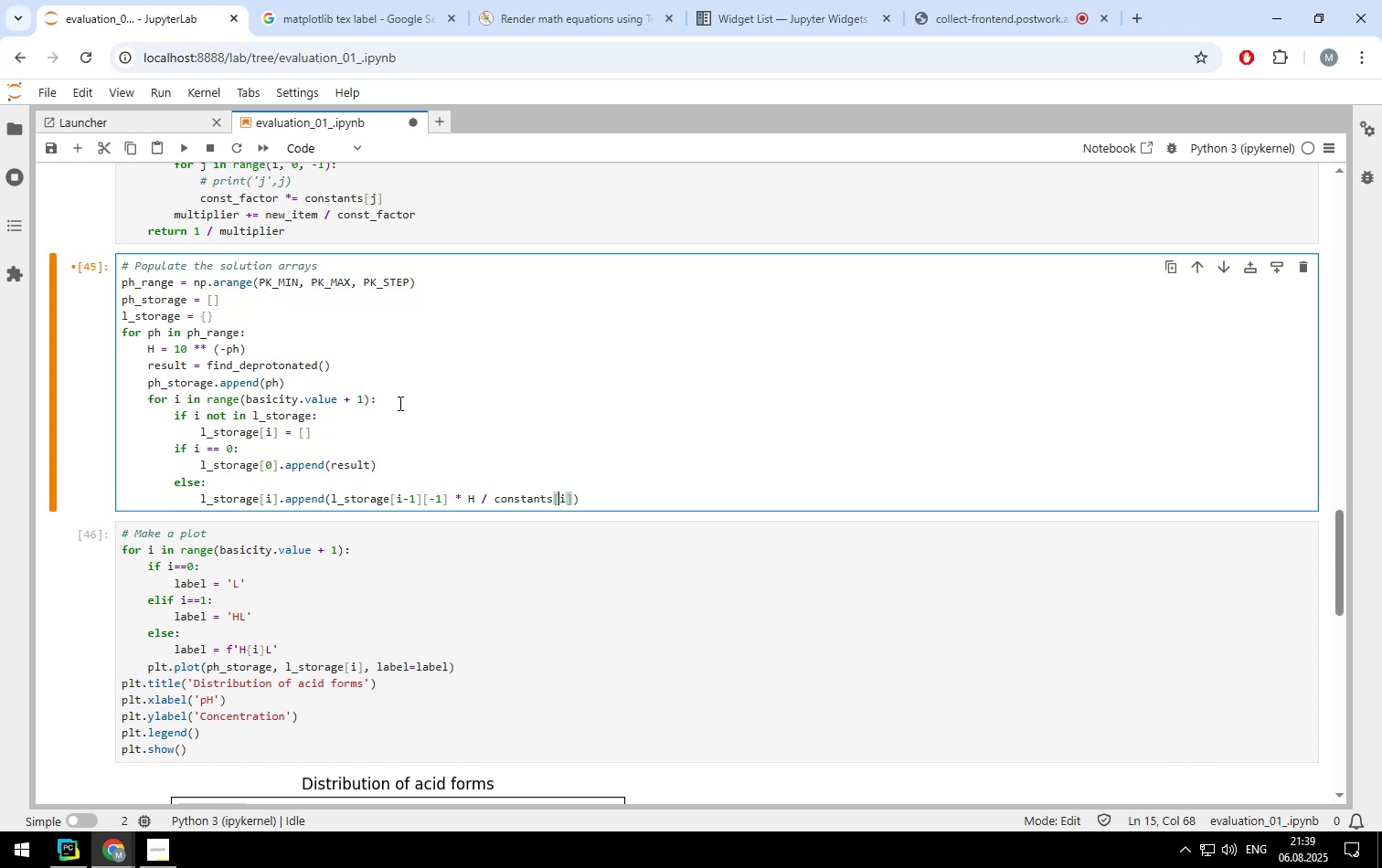 
key(ArrowRight)
 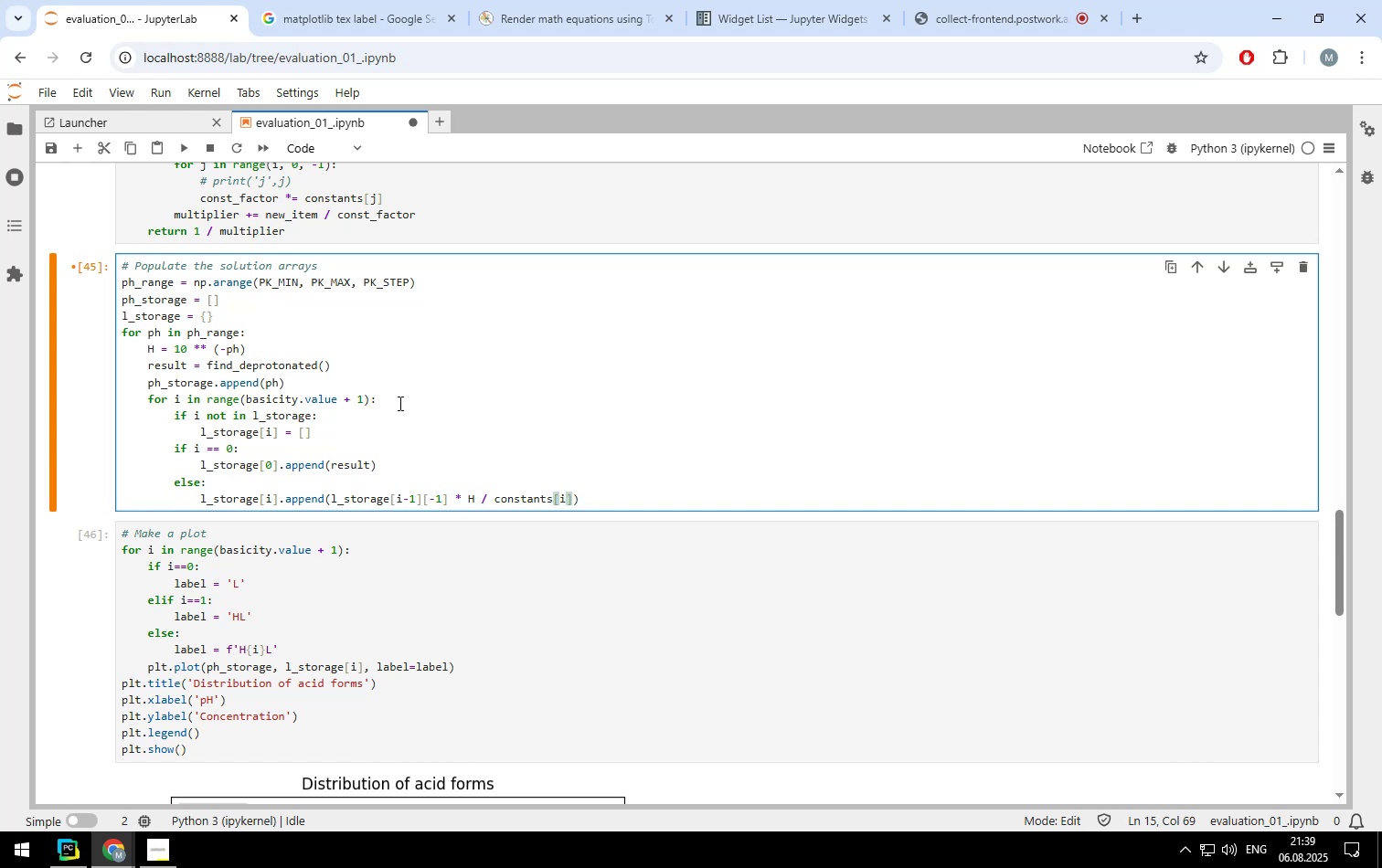 
wait(10.56)
 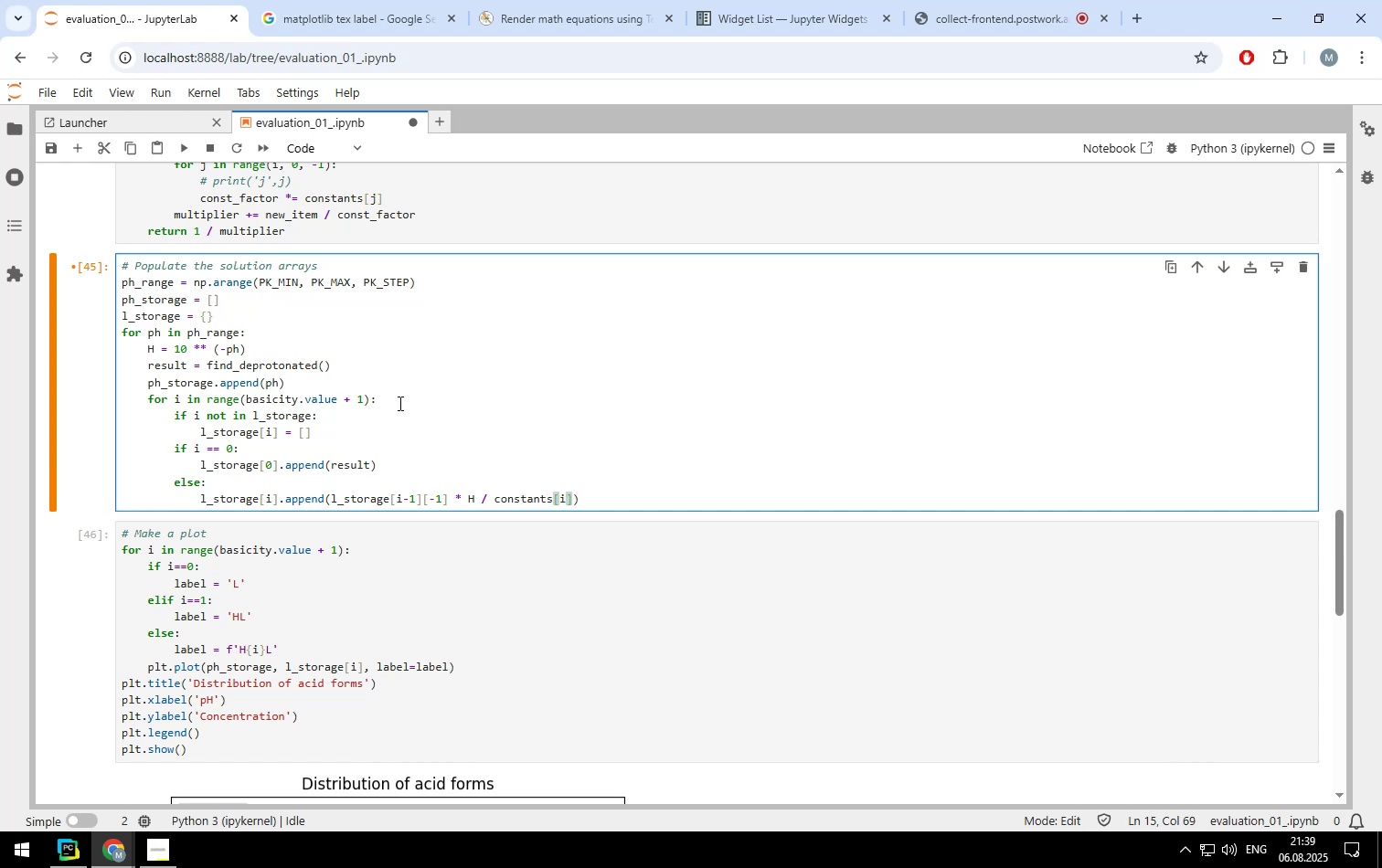 
key(ArrowRight)
 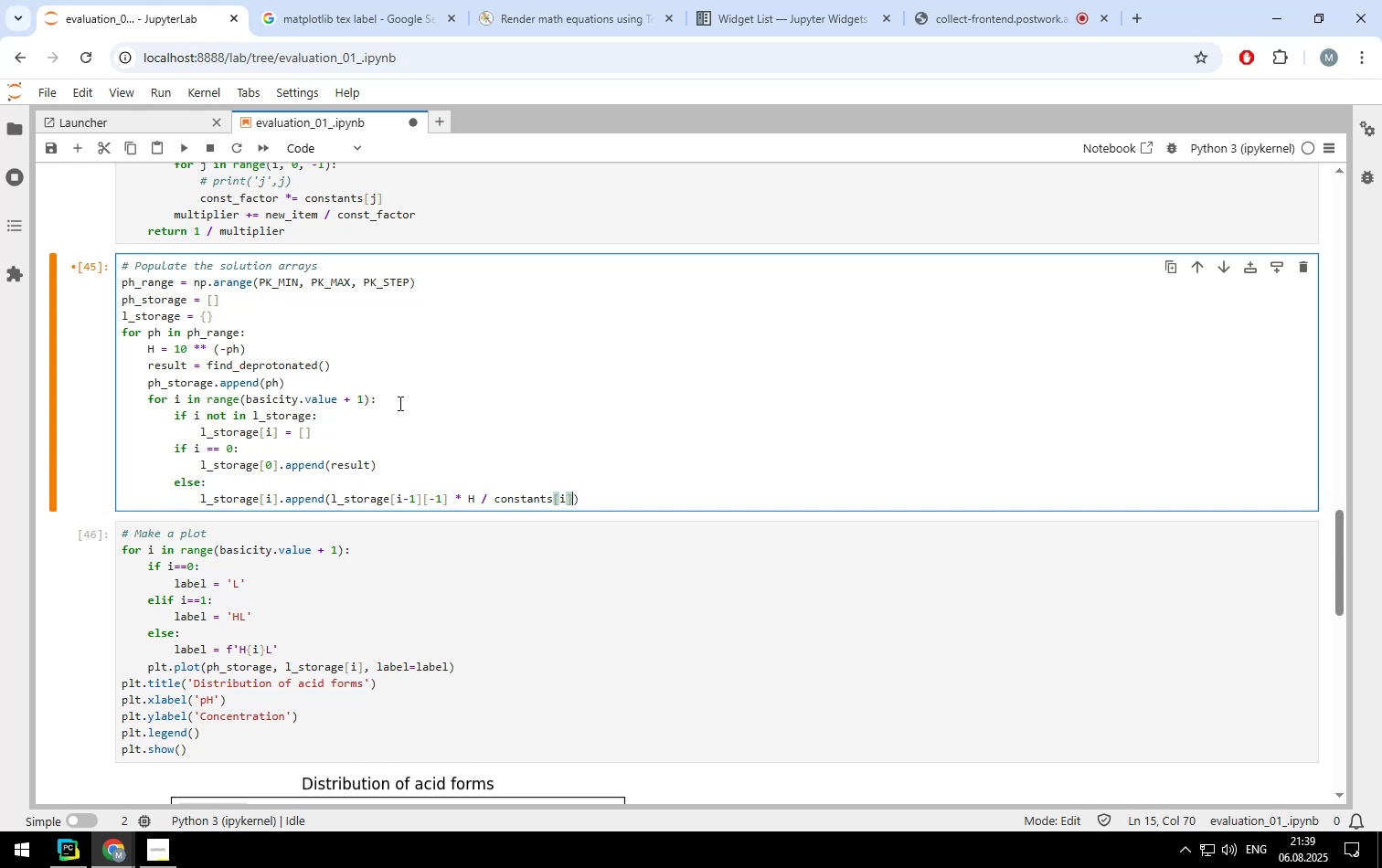 
key(ArrowLeft)
 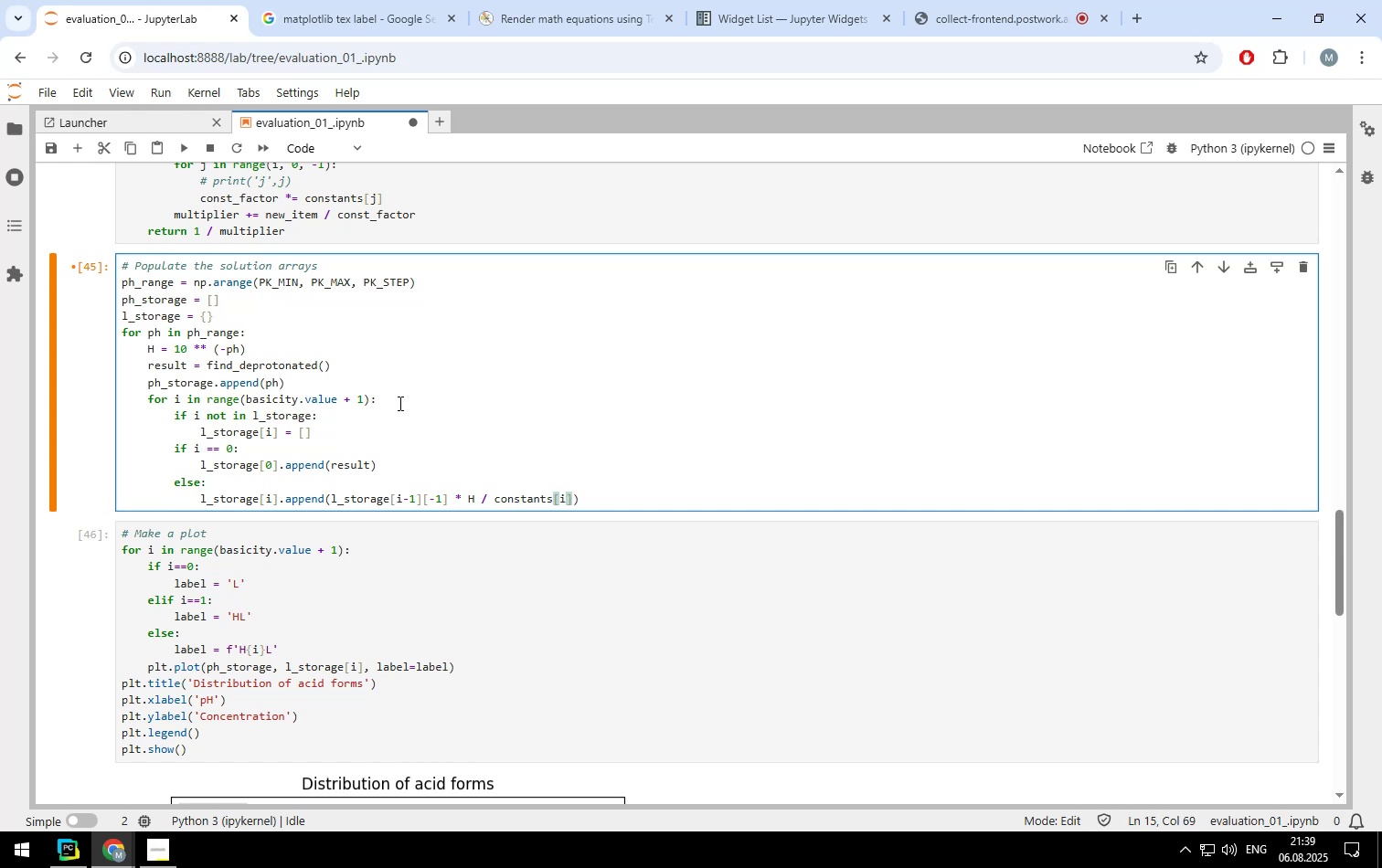 
key(ArrowLeft)
 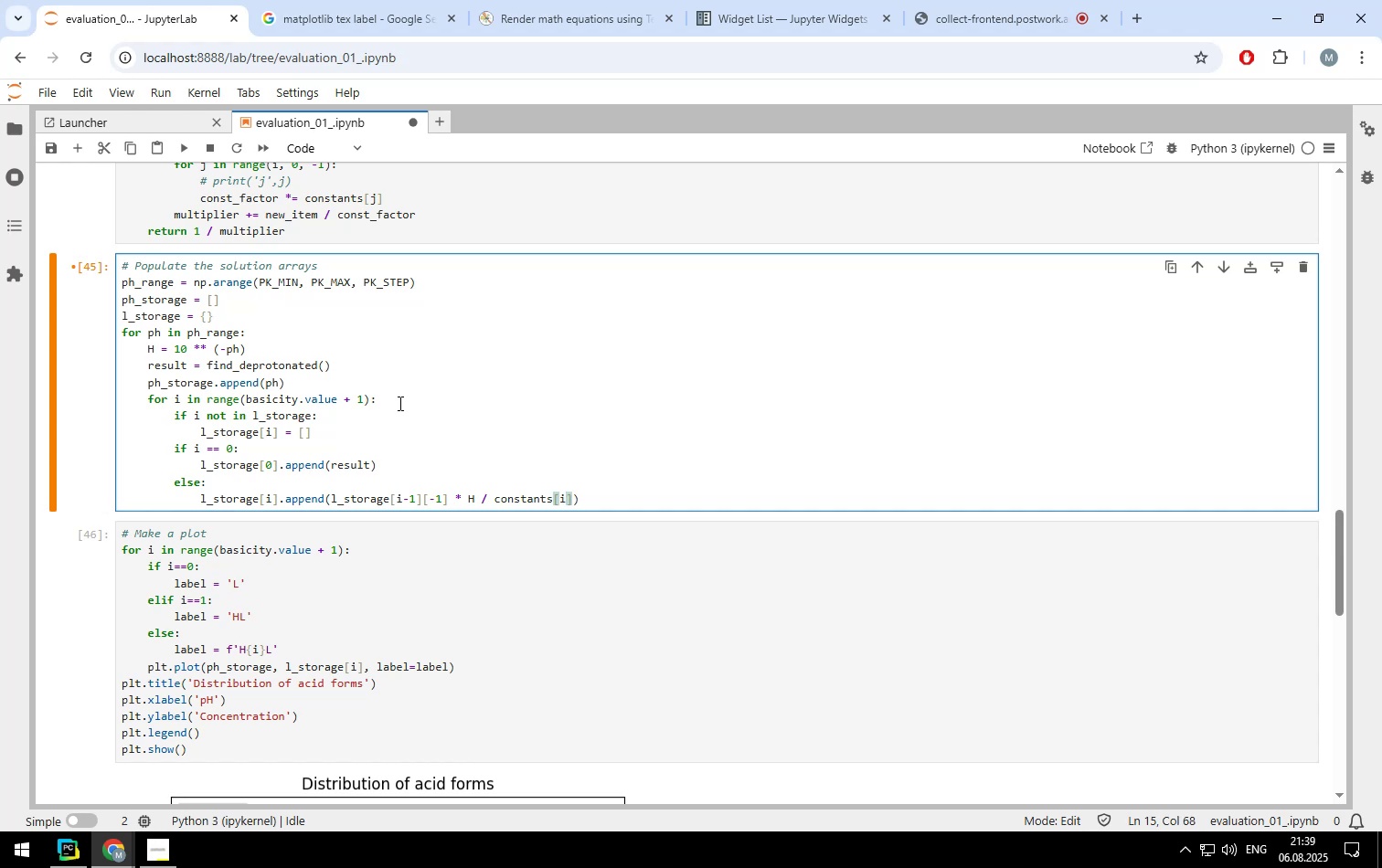 
type(basicity.value = )
 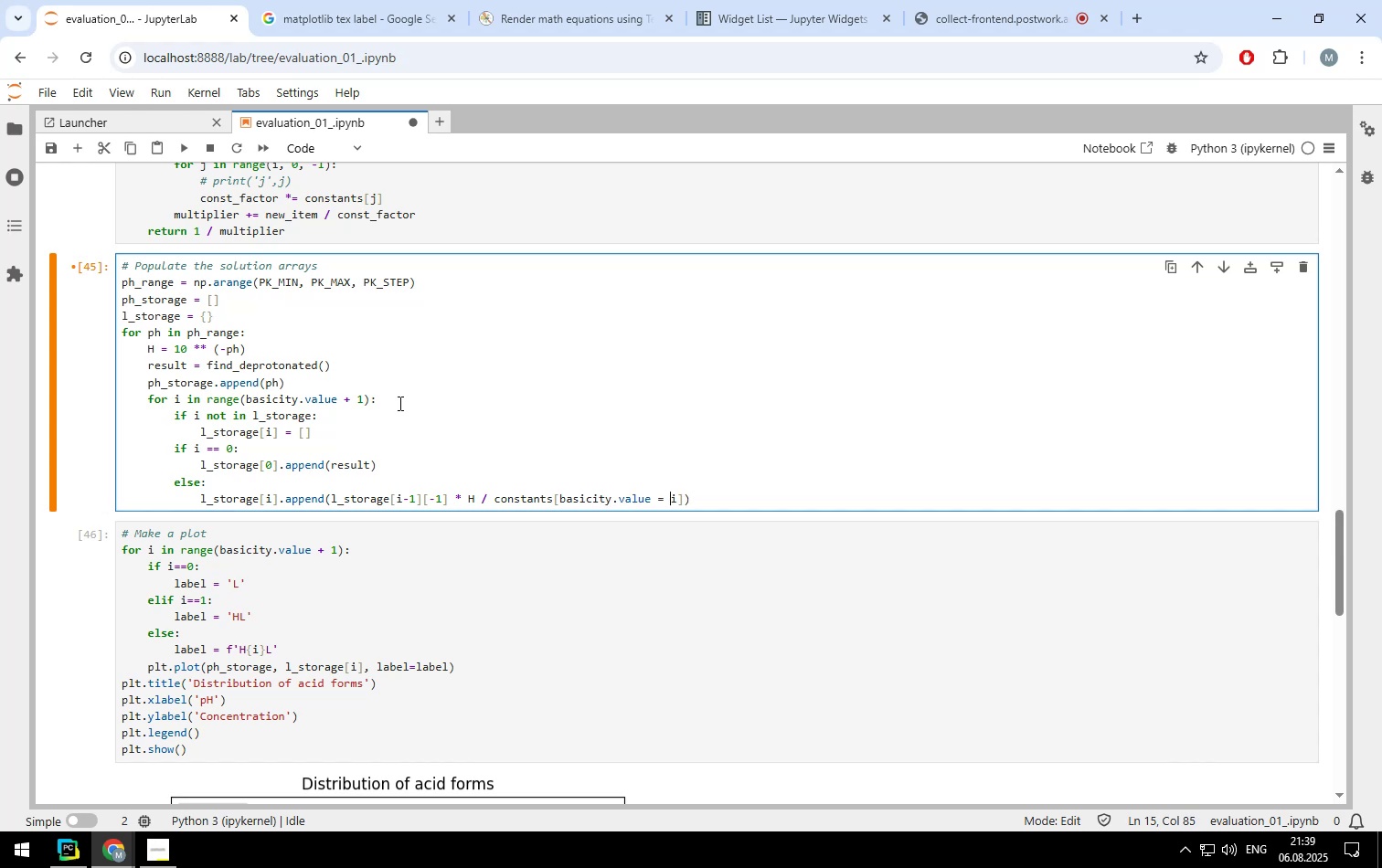 
key(ArrowLeft)
 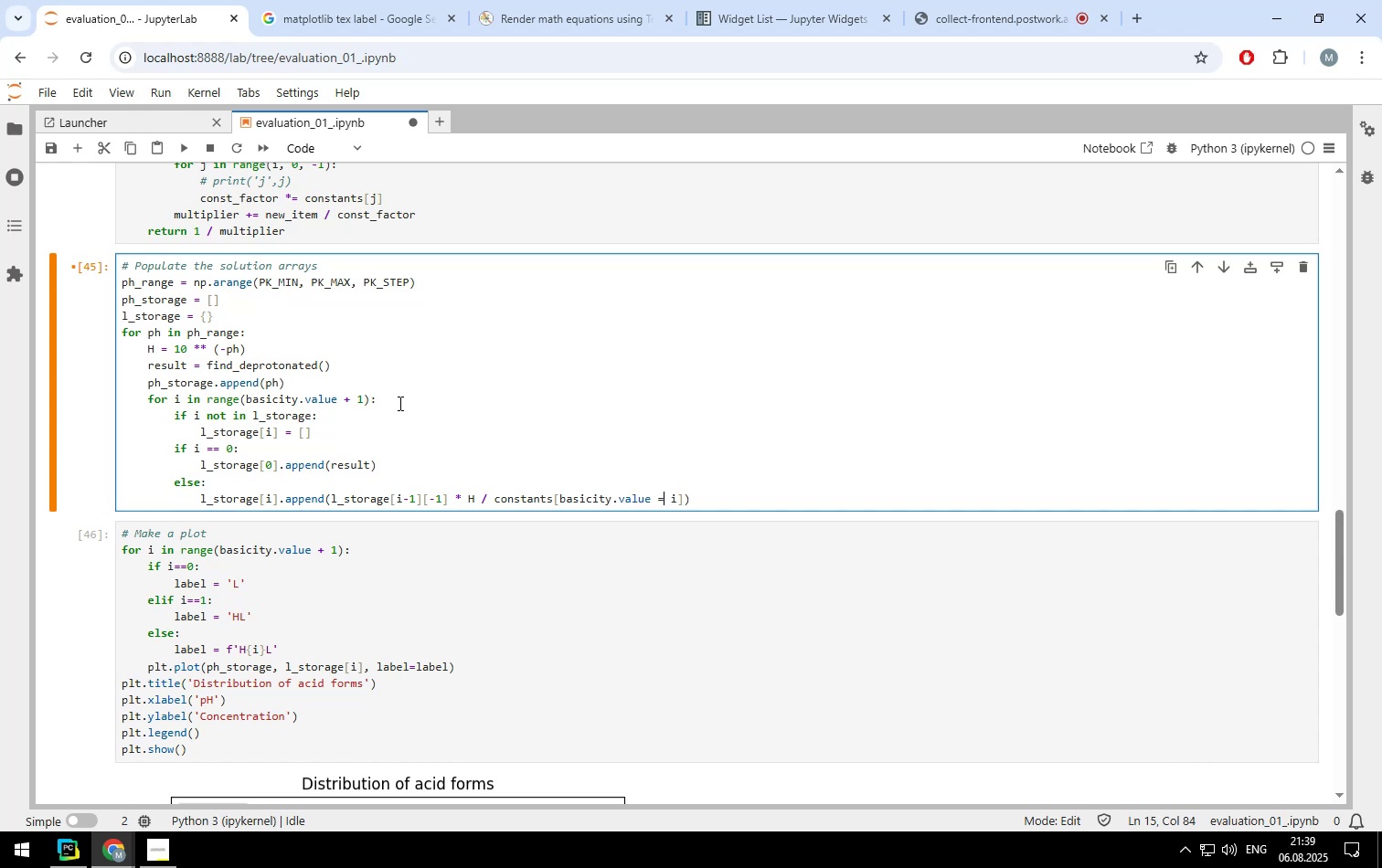 
key(Backspace)
 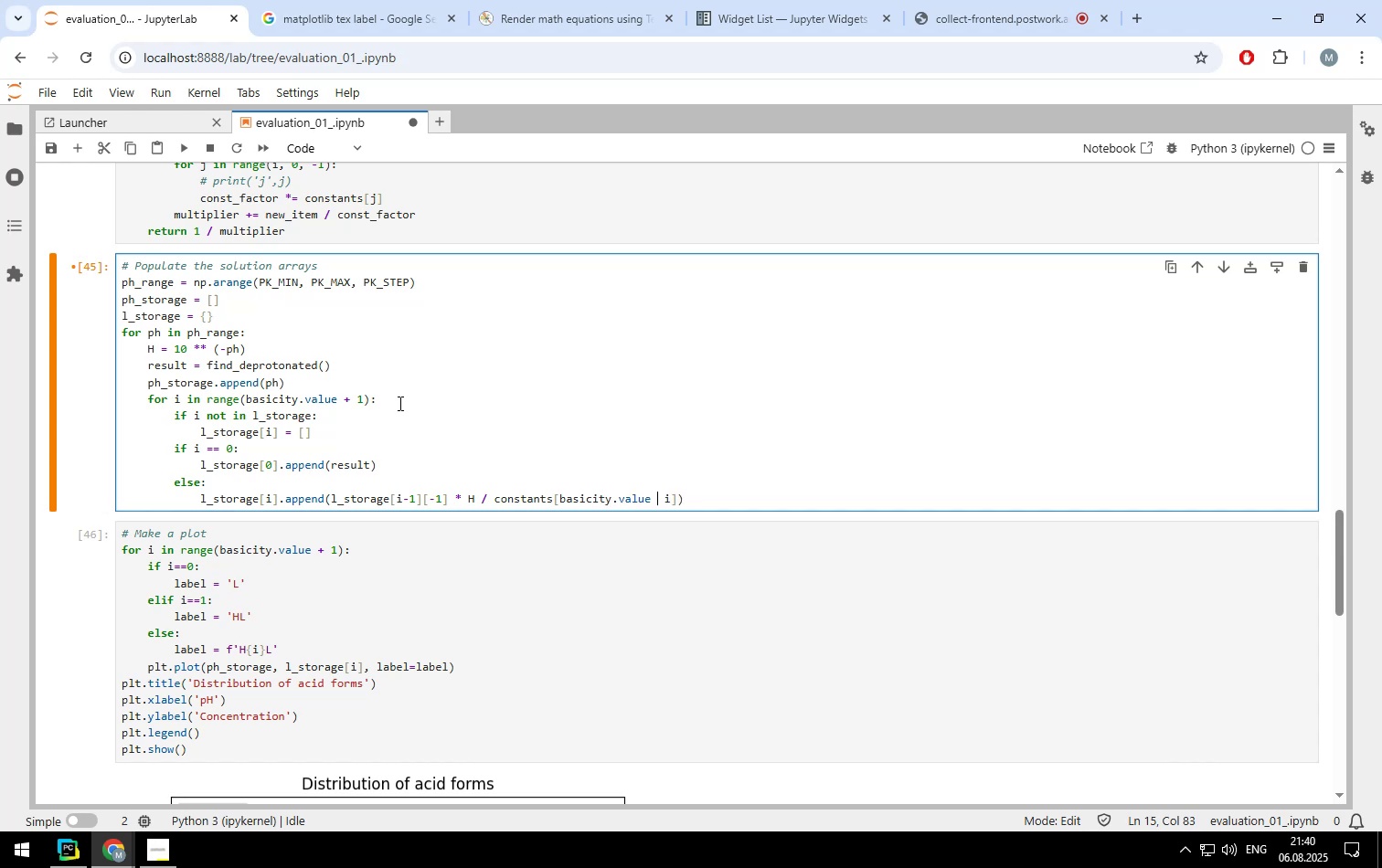 
key(Minus)
 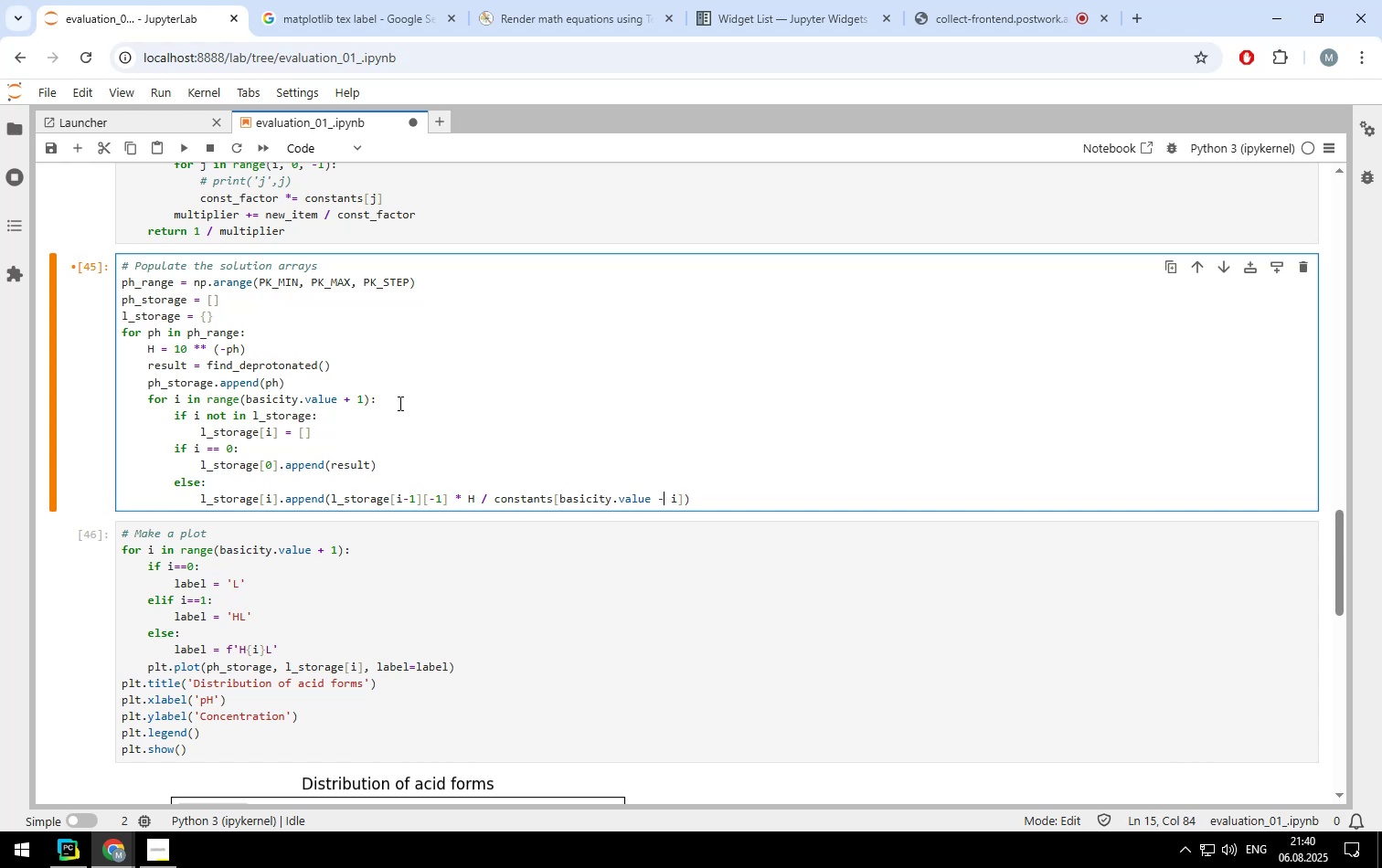 
key(ArrowLeft)
 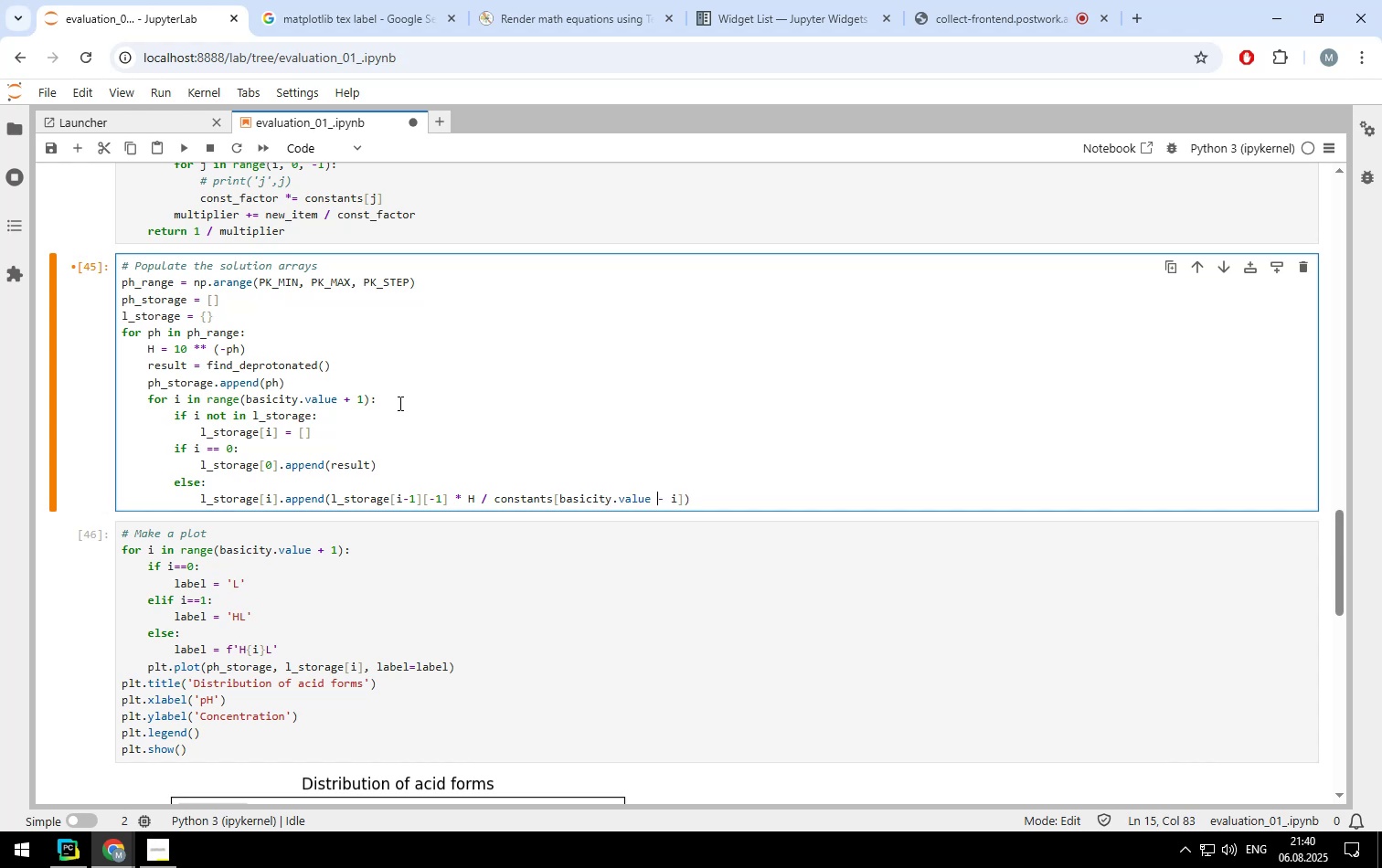 
key(ArrowLeft)
 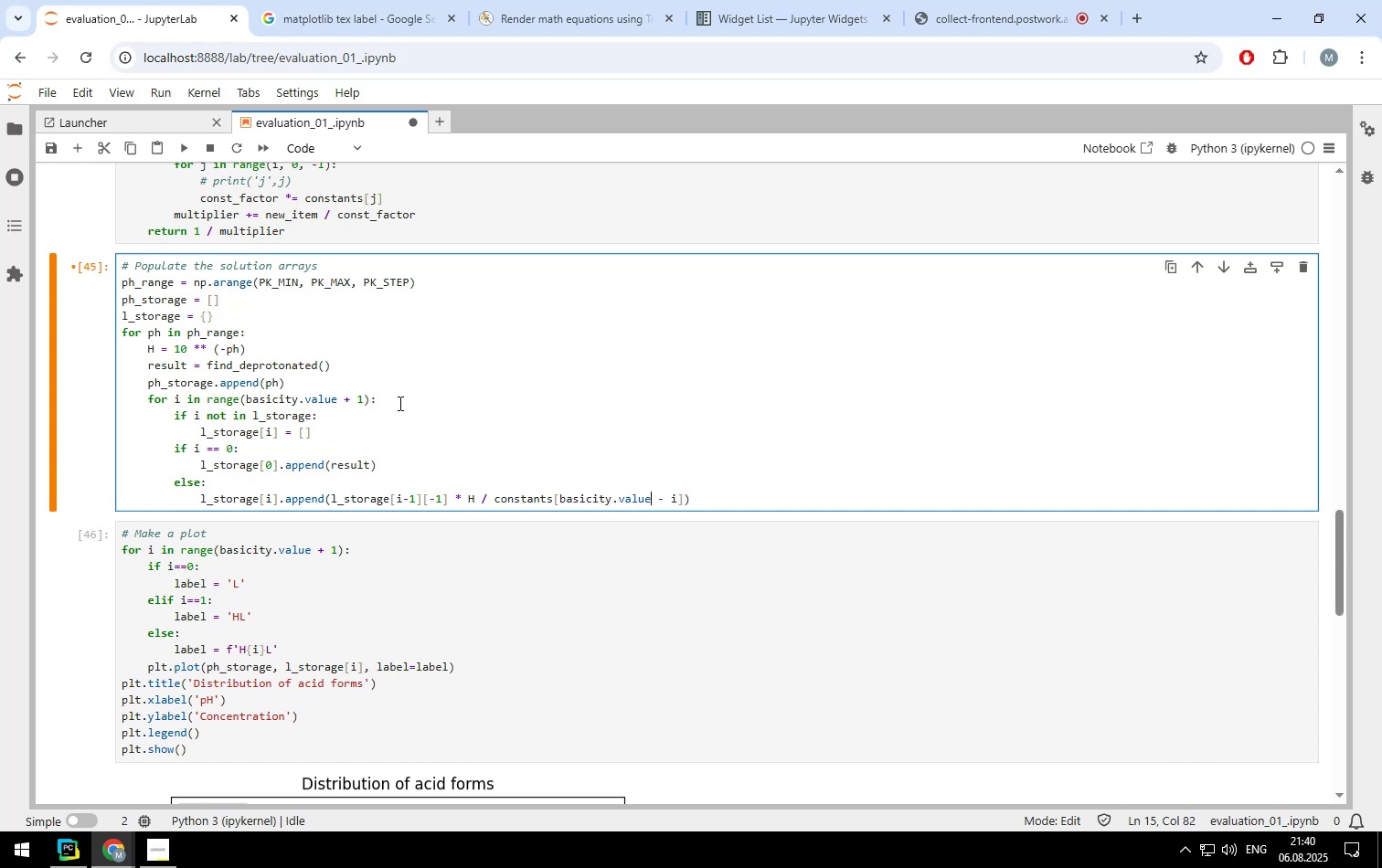 
key(ArrowLeft)
 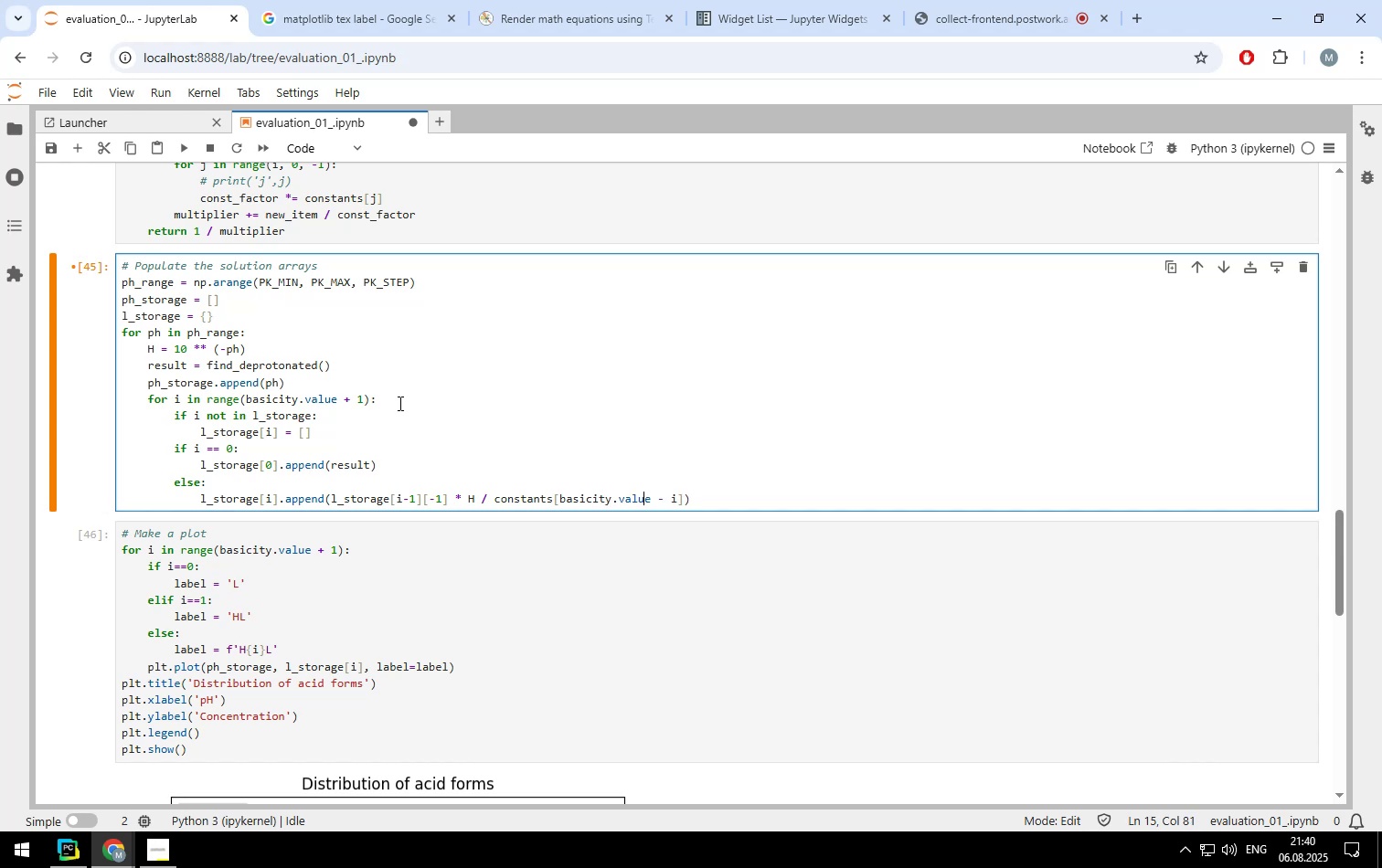 
key(ArrowLeft)
 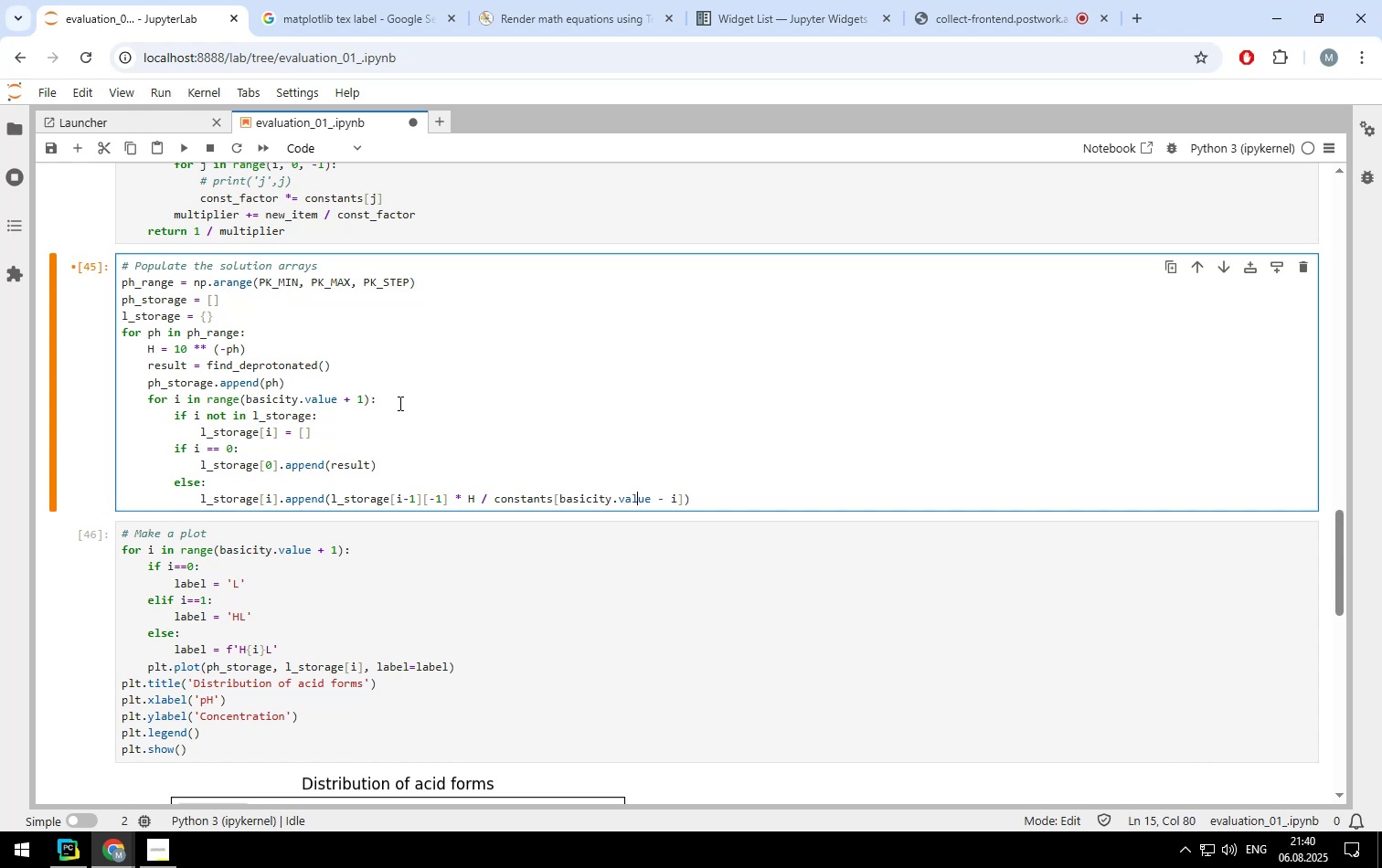 
key(ArrowLeft)
 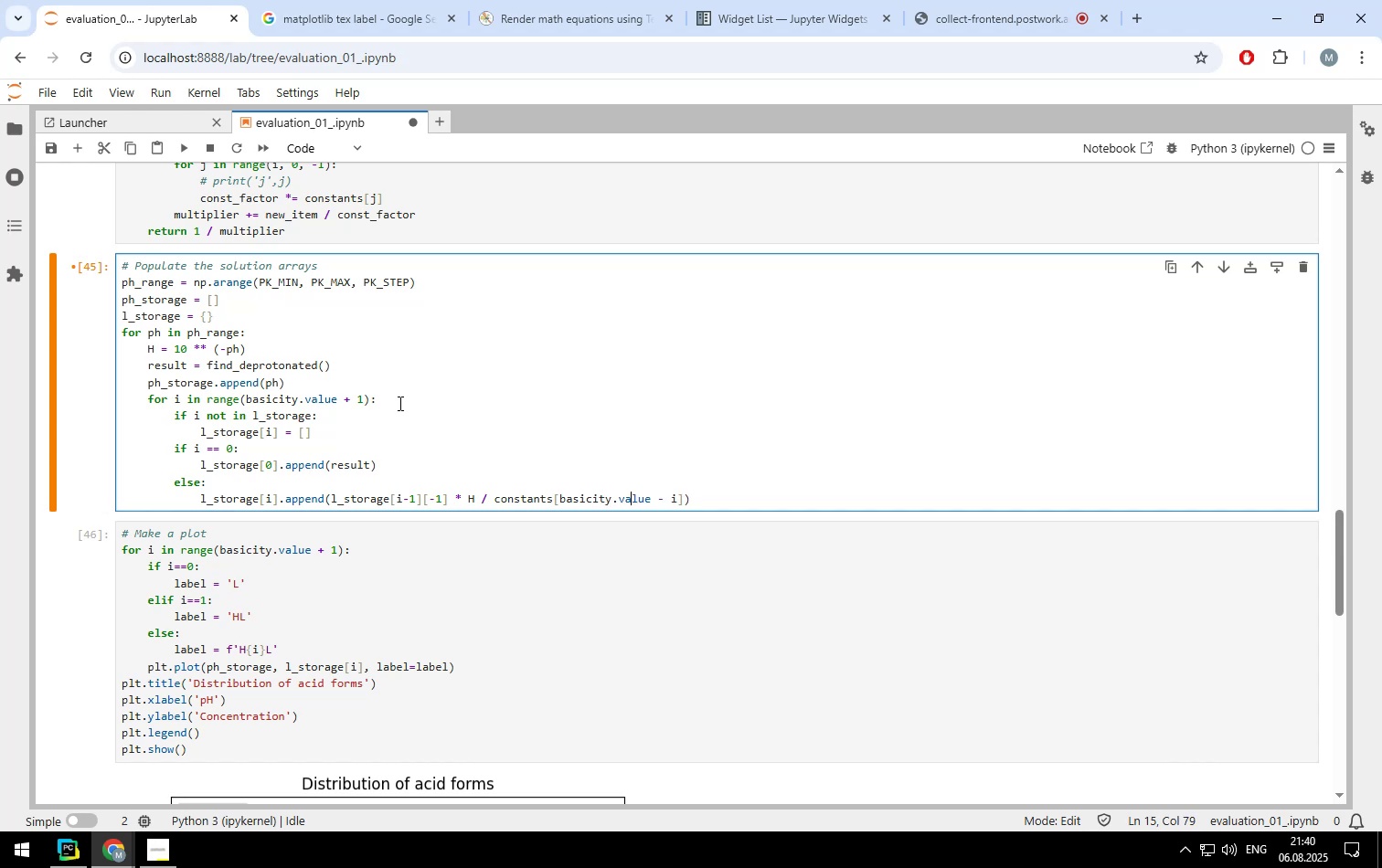 
key(ArrowLeft)
 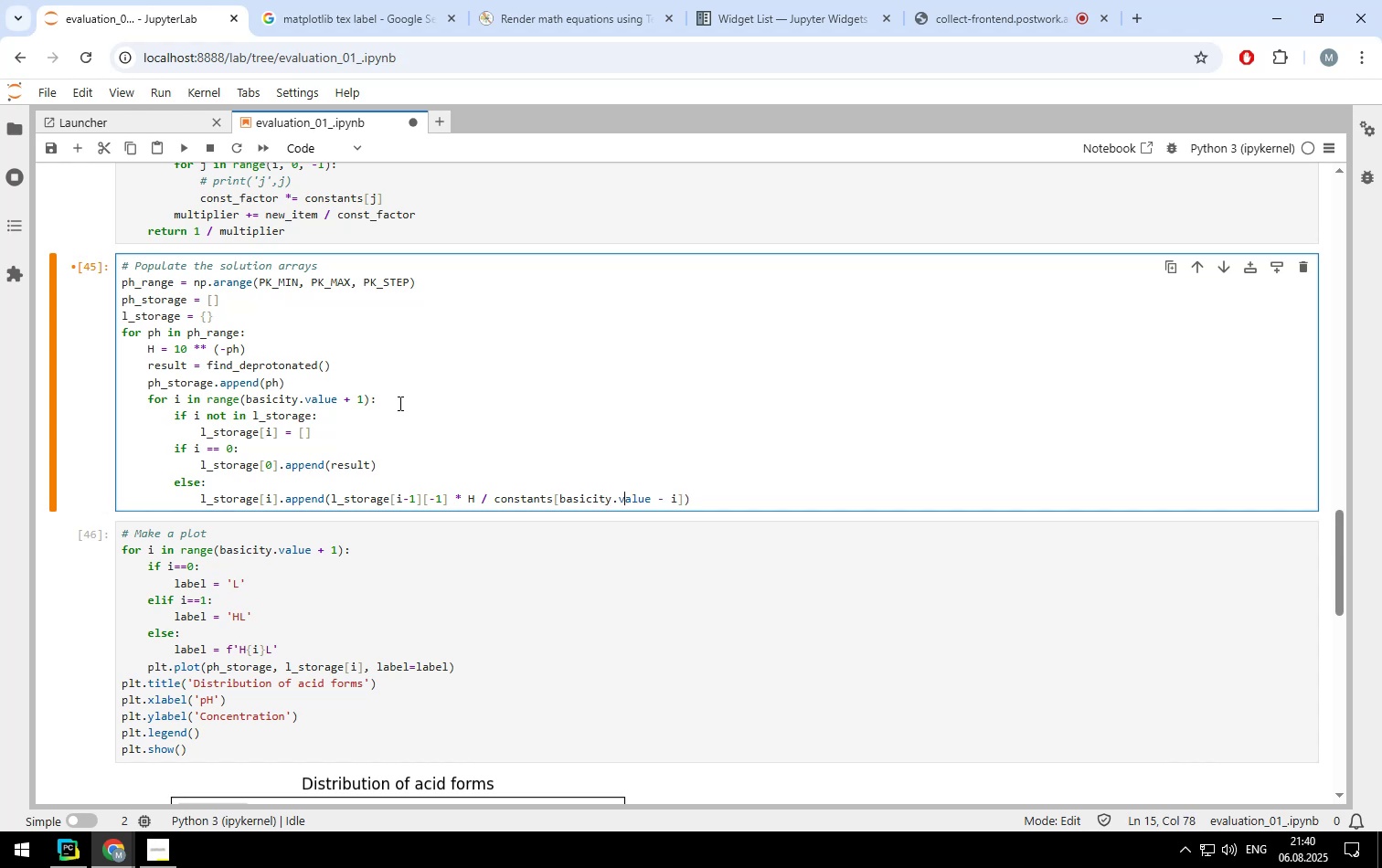 
key(ArrowLeft)
 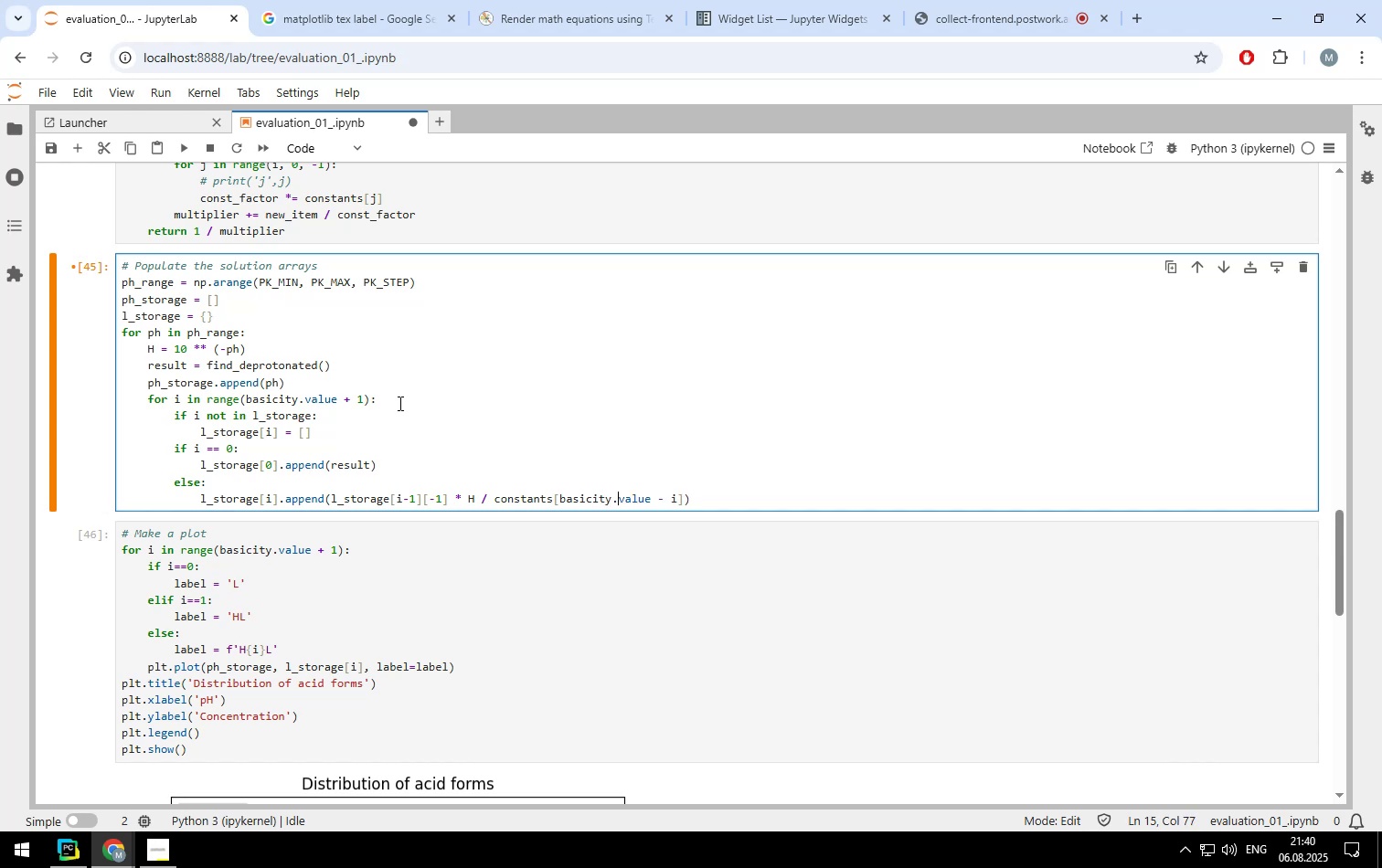 
key(ArrowLeft)
 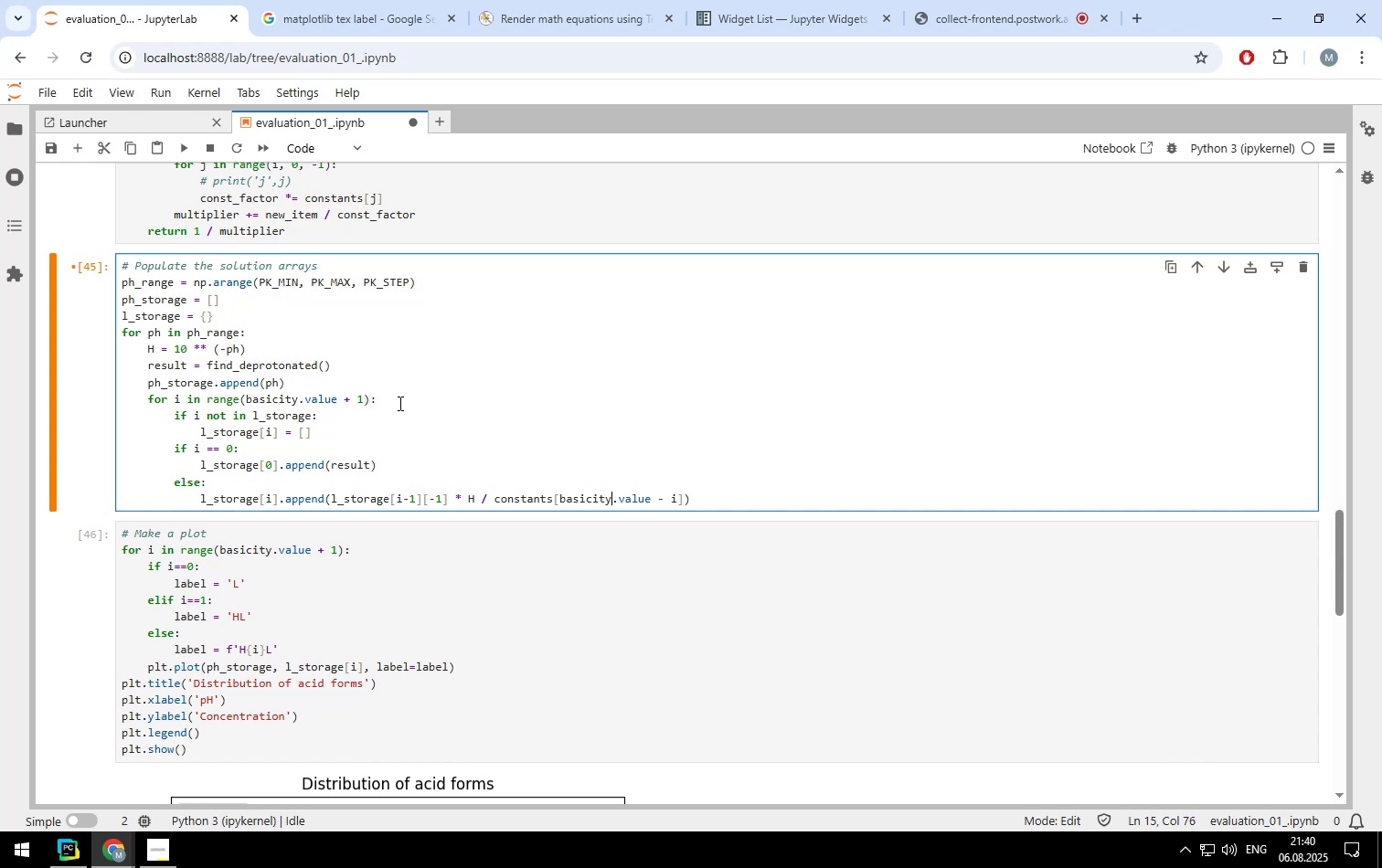 
key(ArrowRight)
 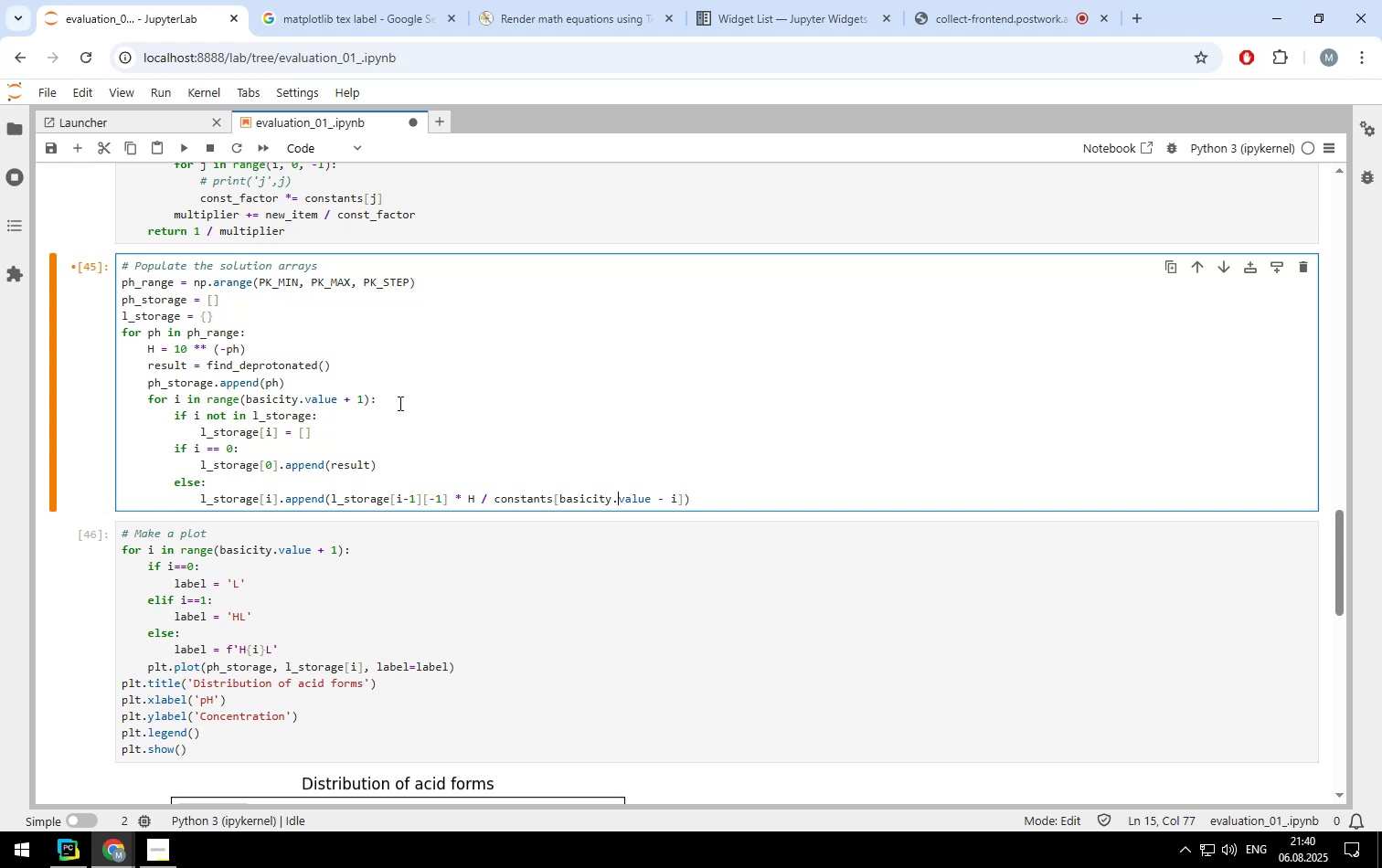 
key(ArrowRight)
 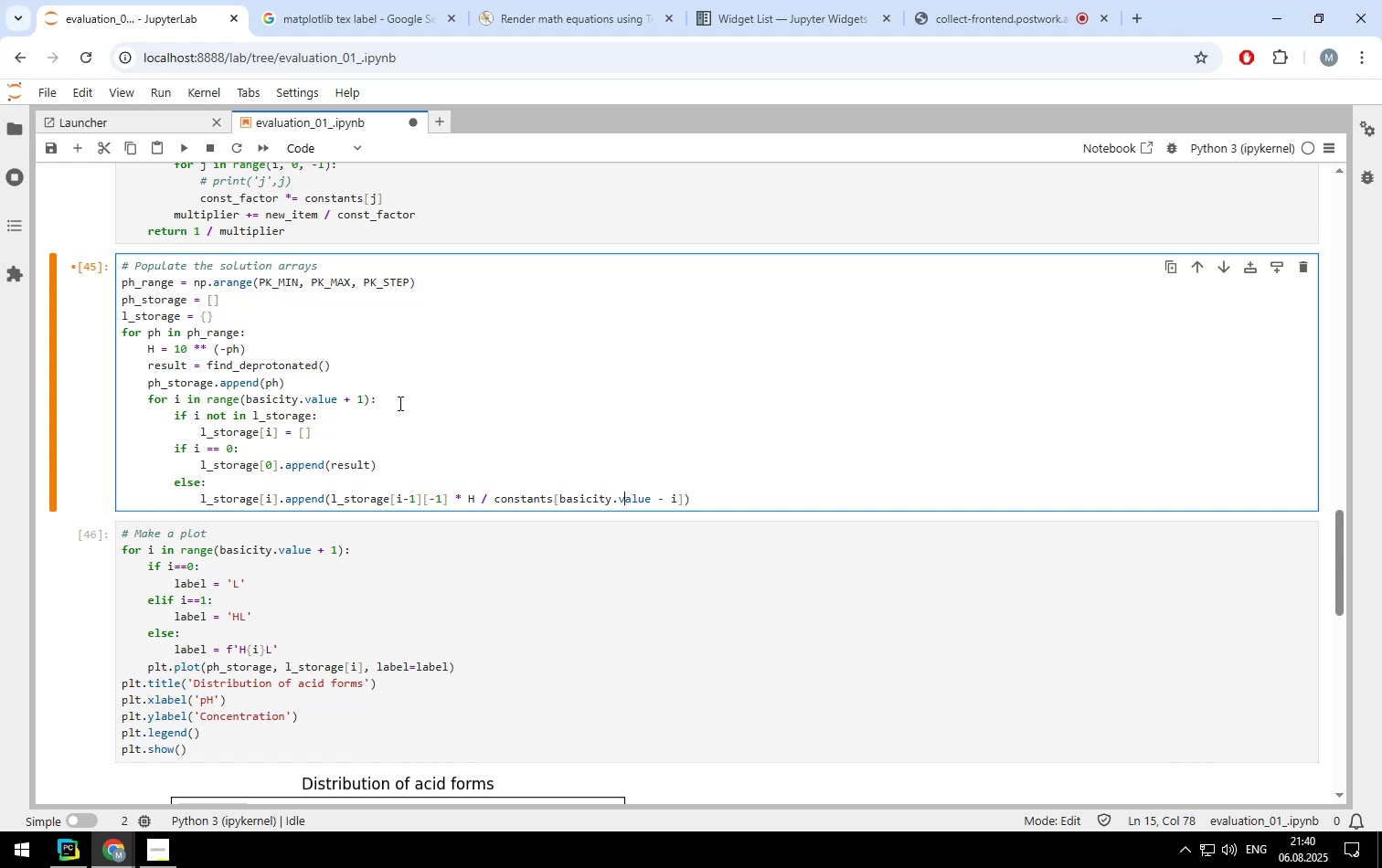 
key(ArrowRight)
 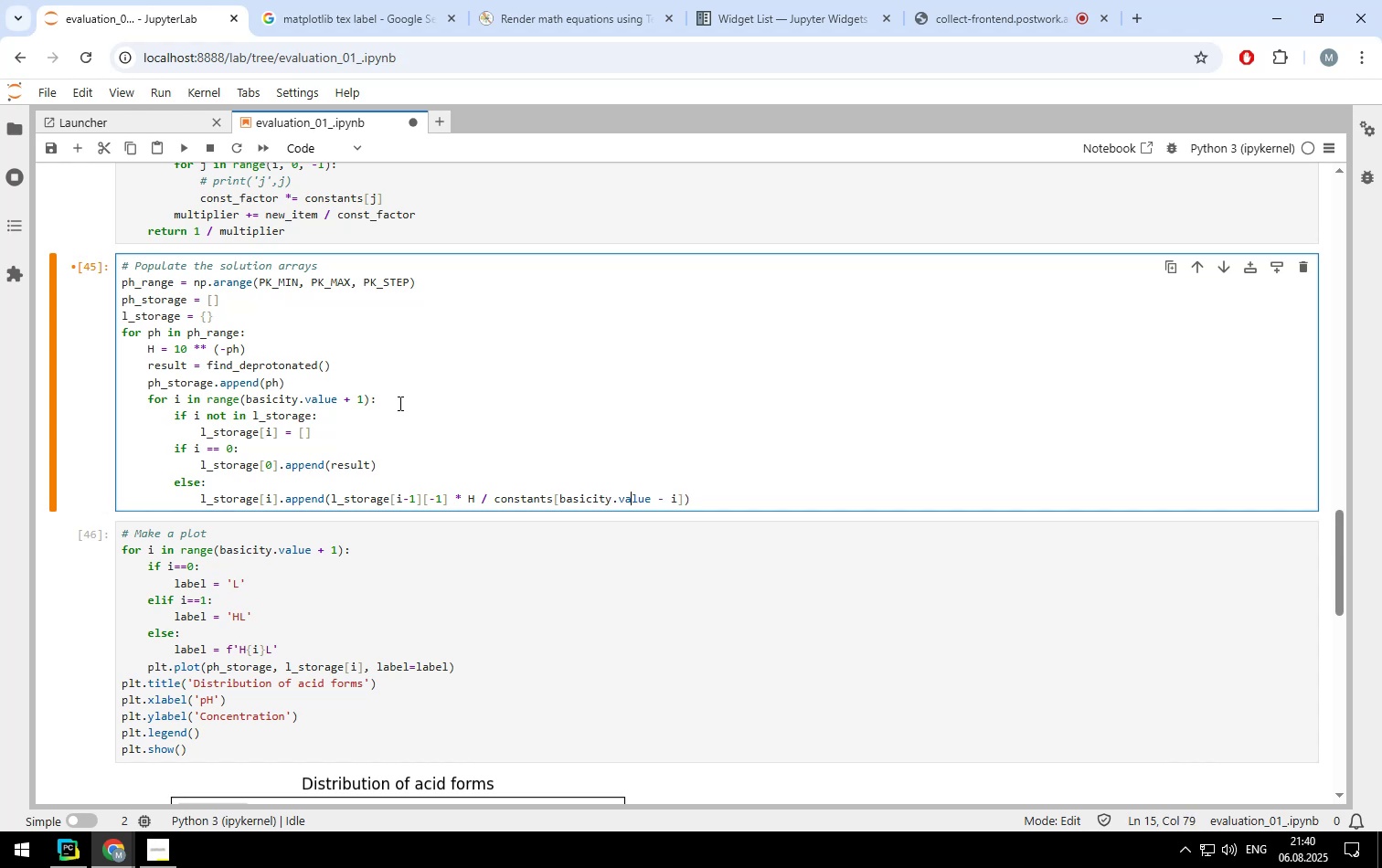 
hold_key(key=ArrowRight, duration=0.89)
 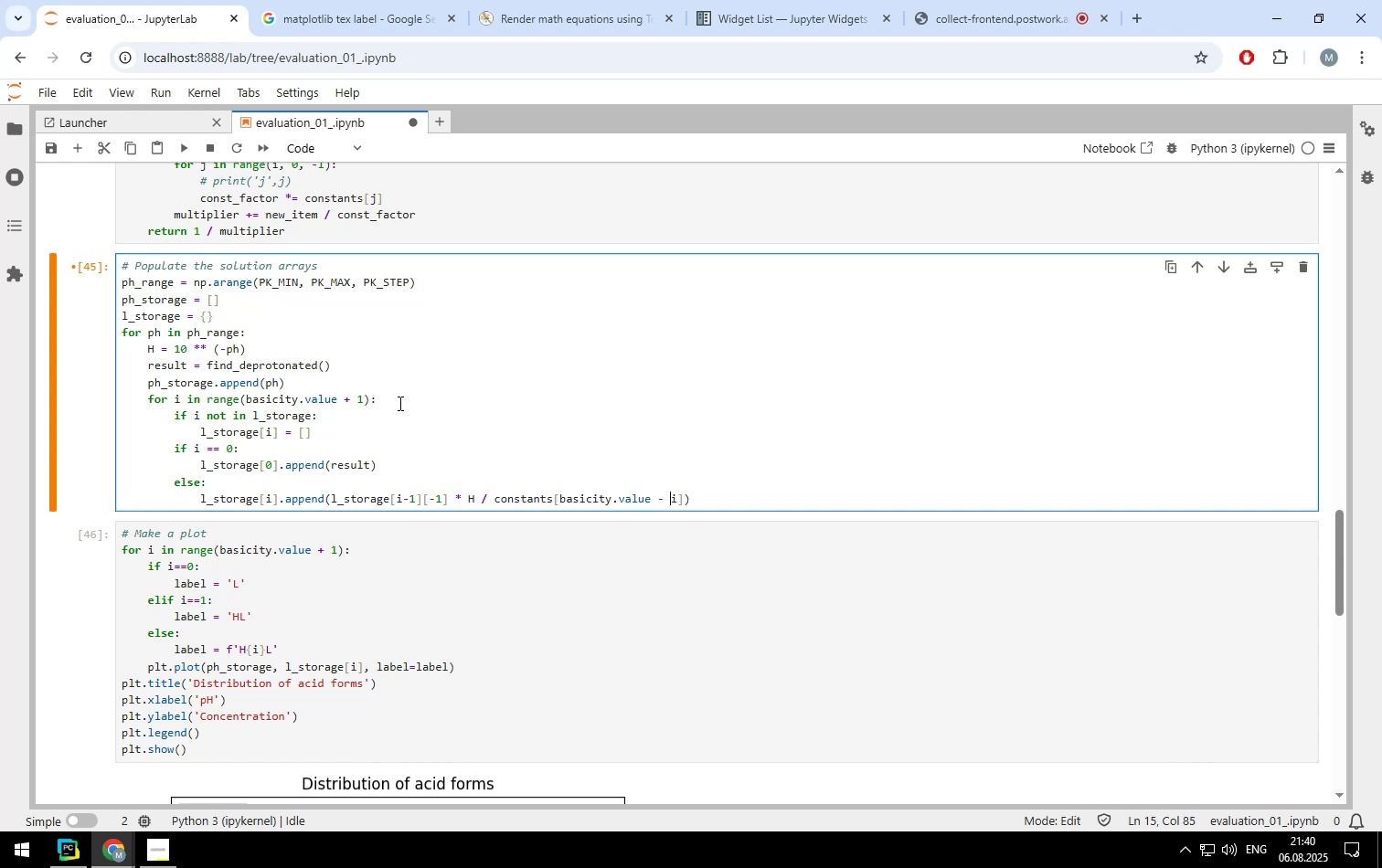 
key(ArrowRight)
 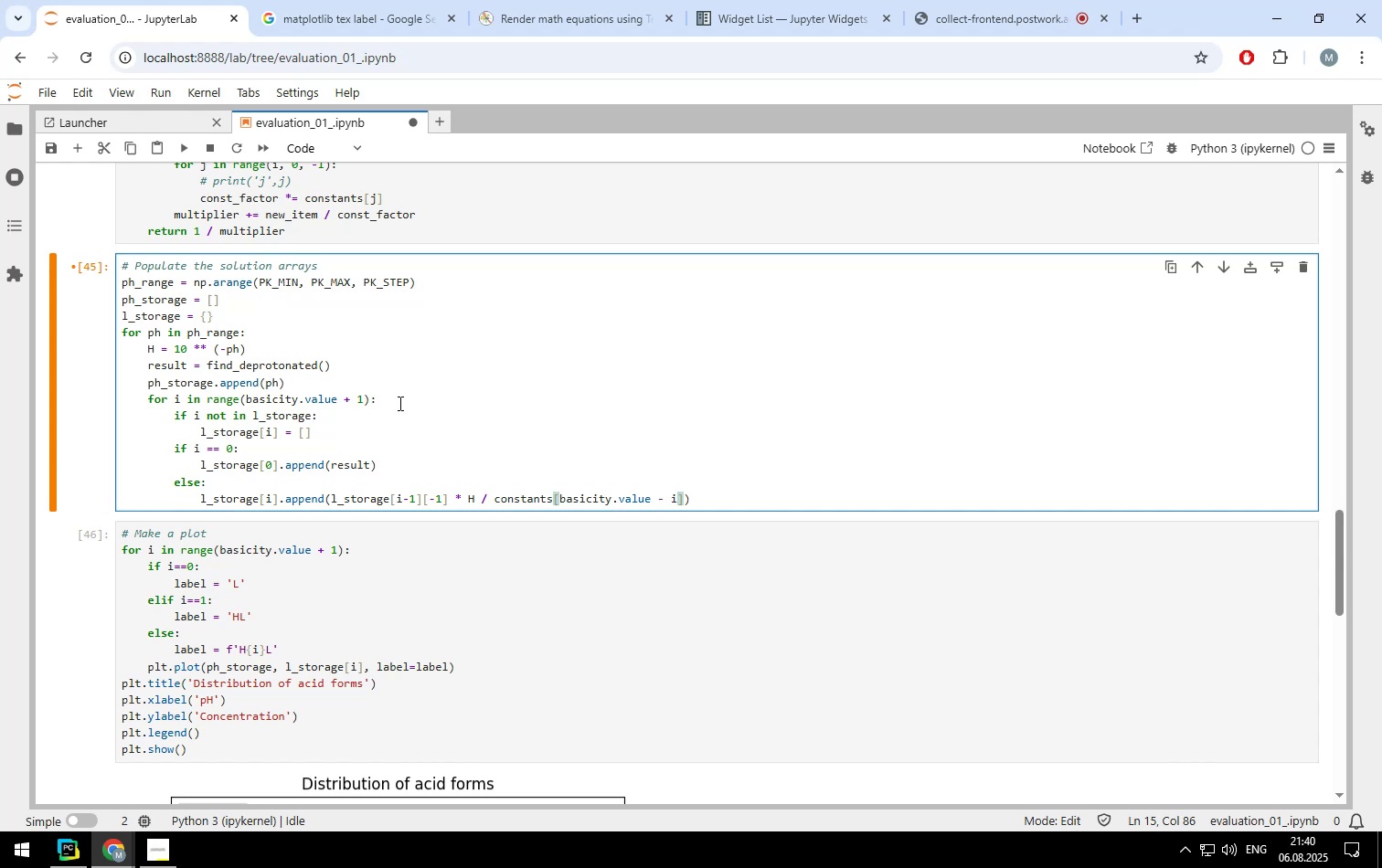 
key(ArrowLeft)
 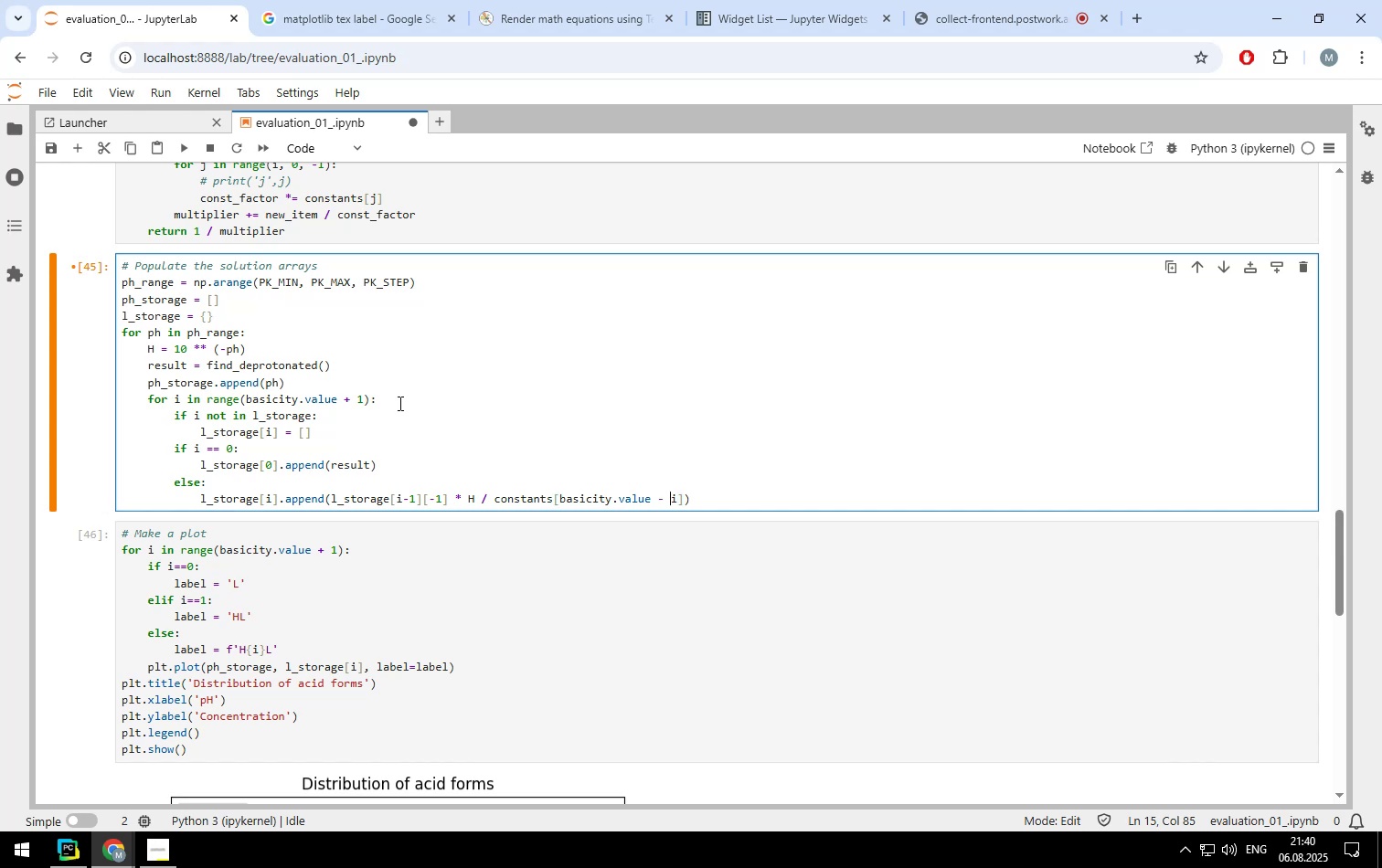 
key(ArrowLeft)
 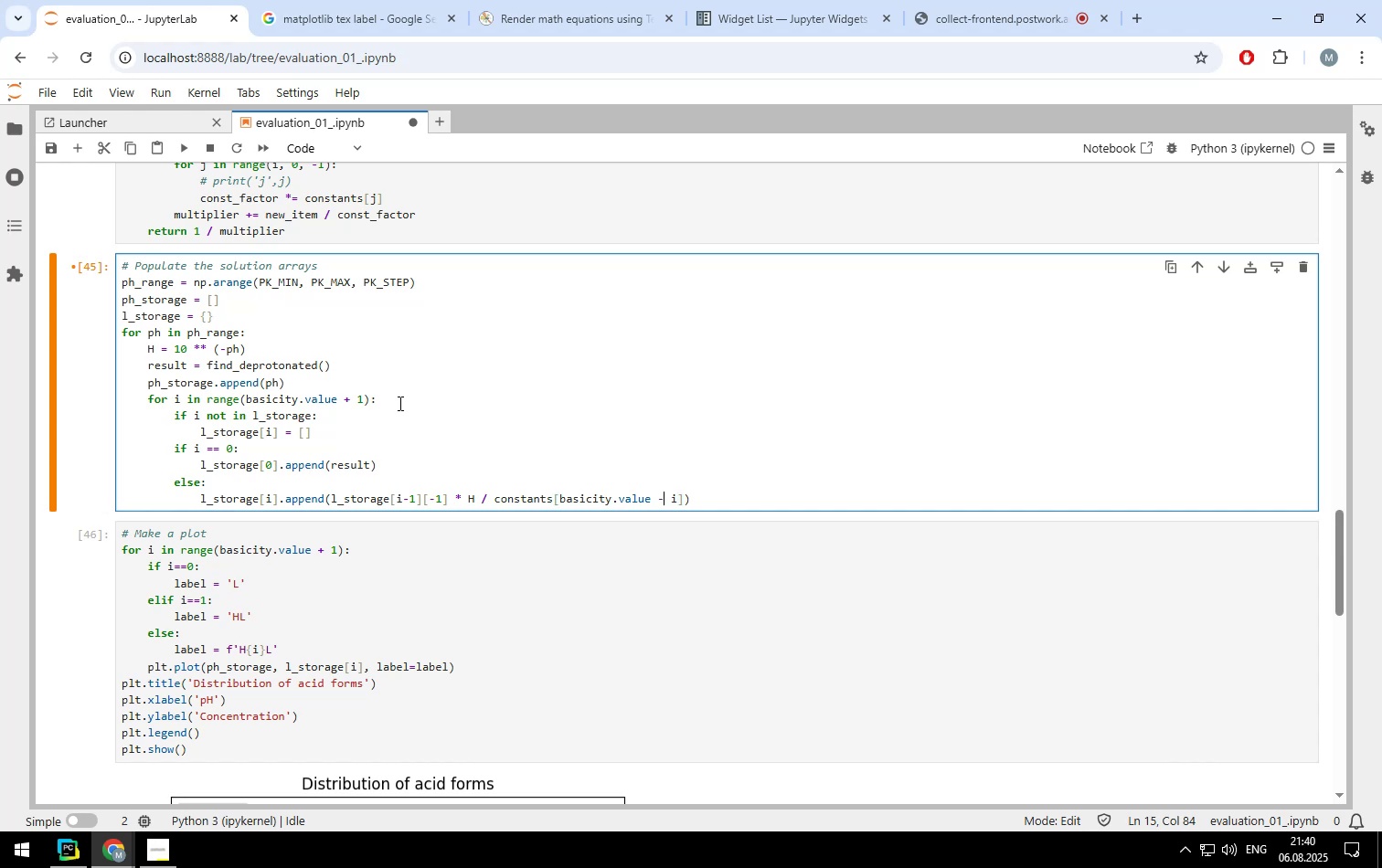 
key(ArrowLeft)
 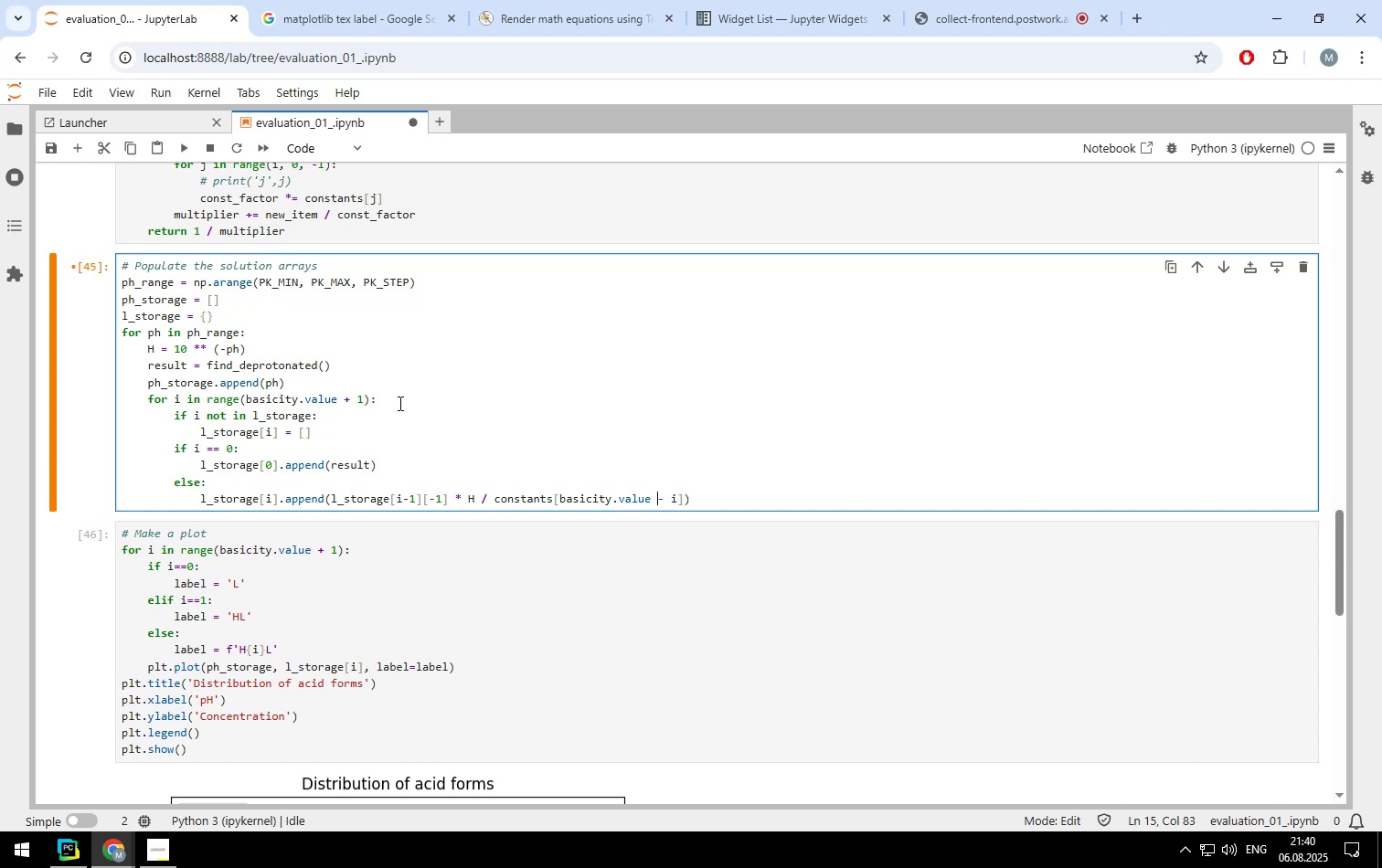 
key(ArrowLeft)
 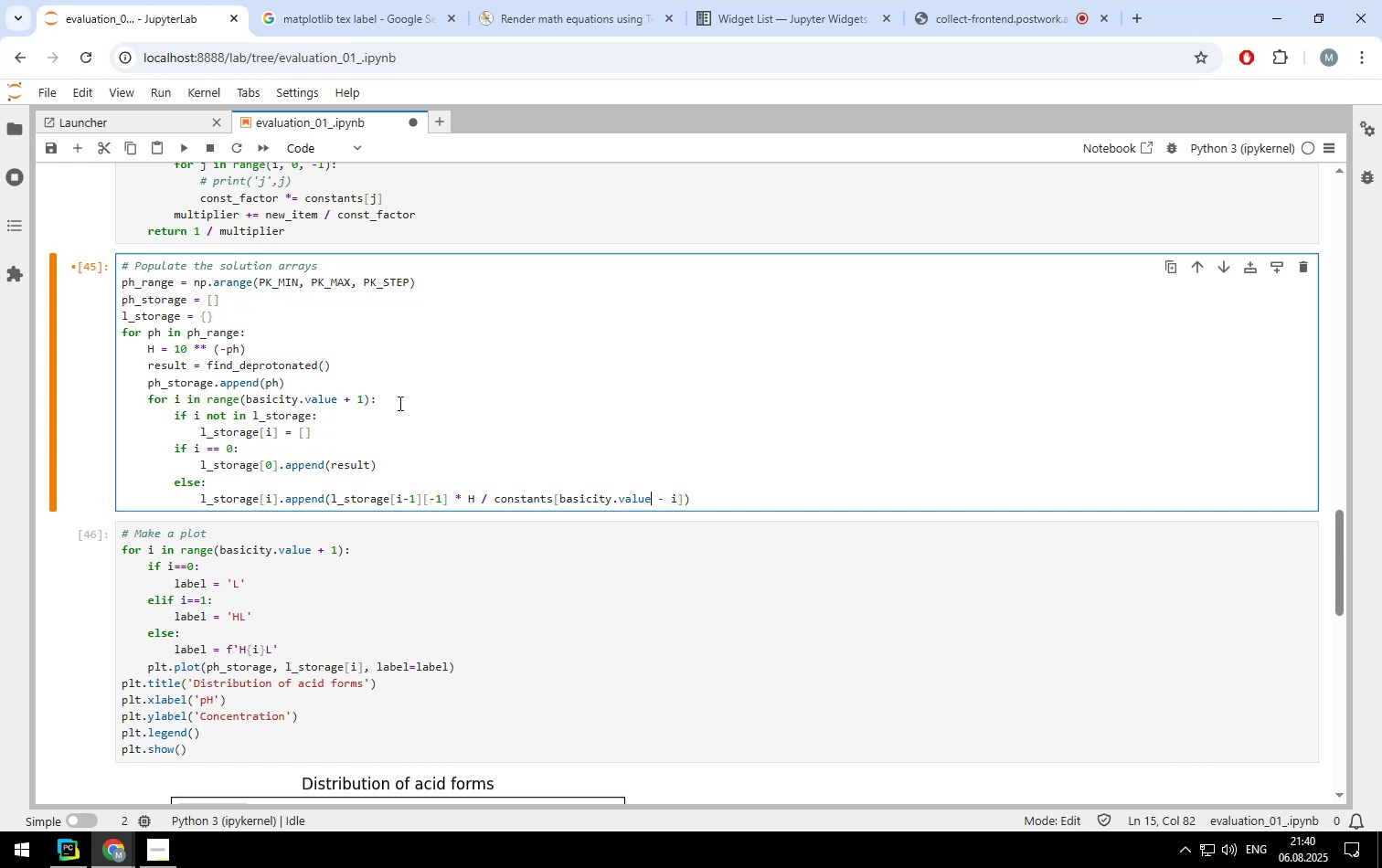 
key(ArrowRight)
 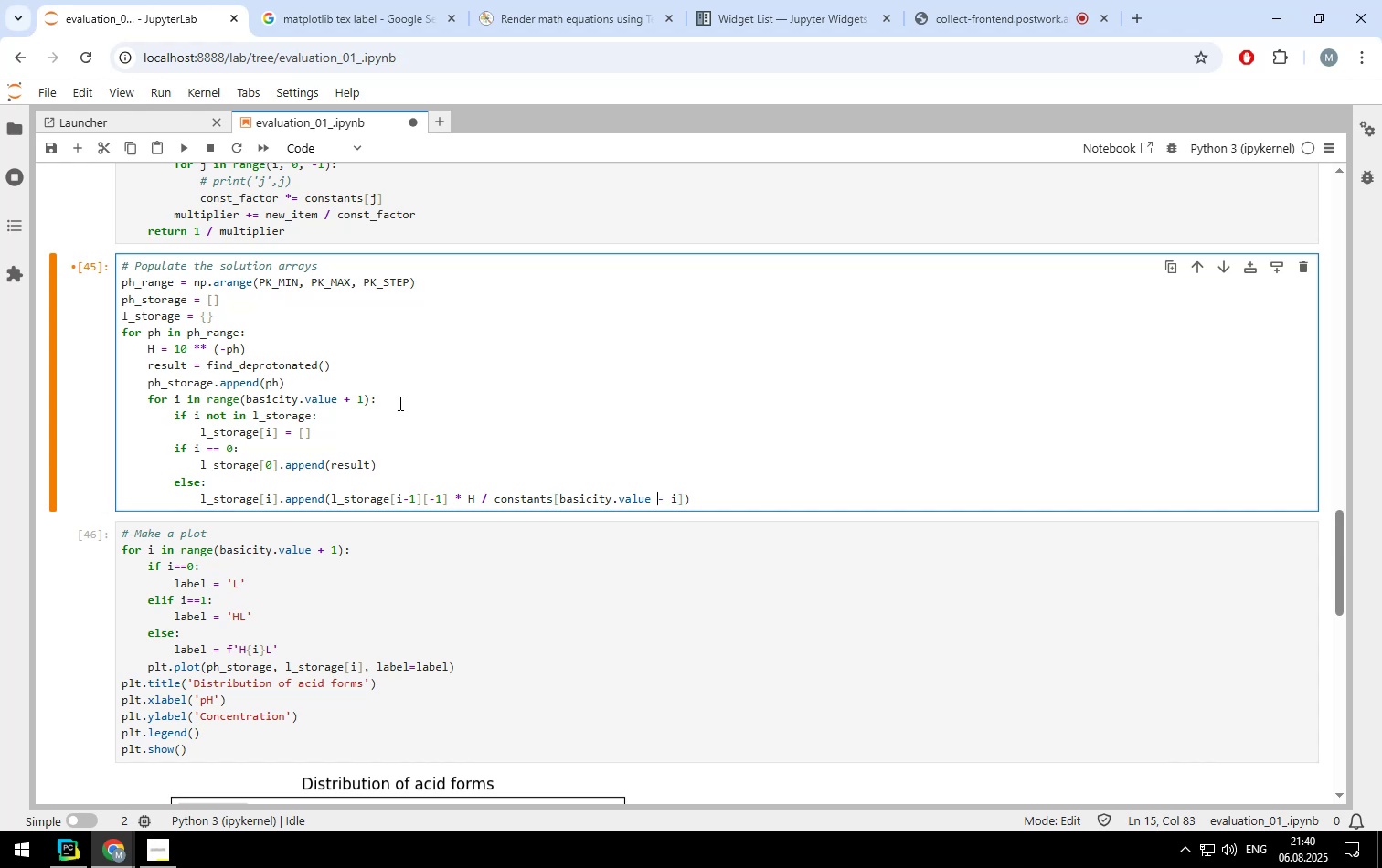 
key(ArrowRight)
 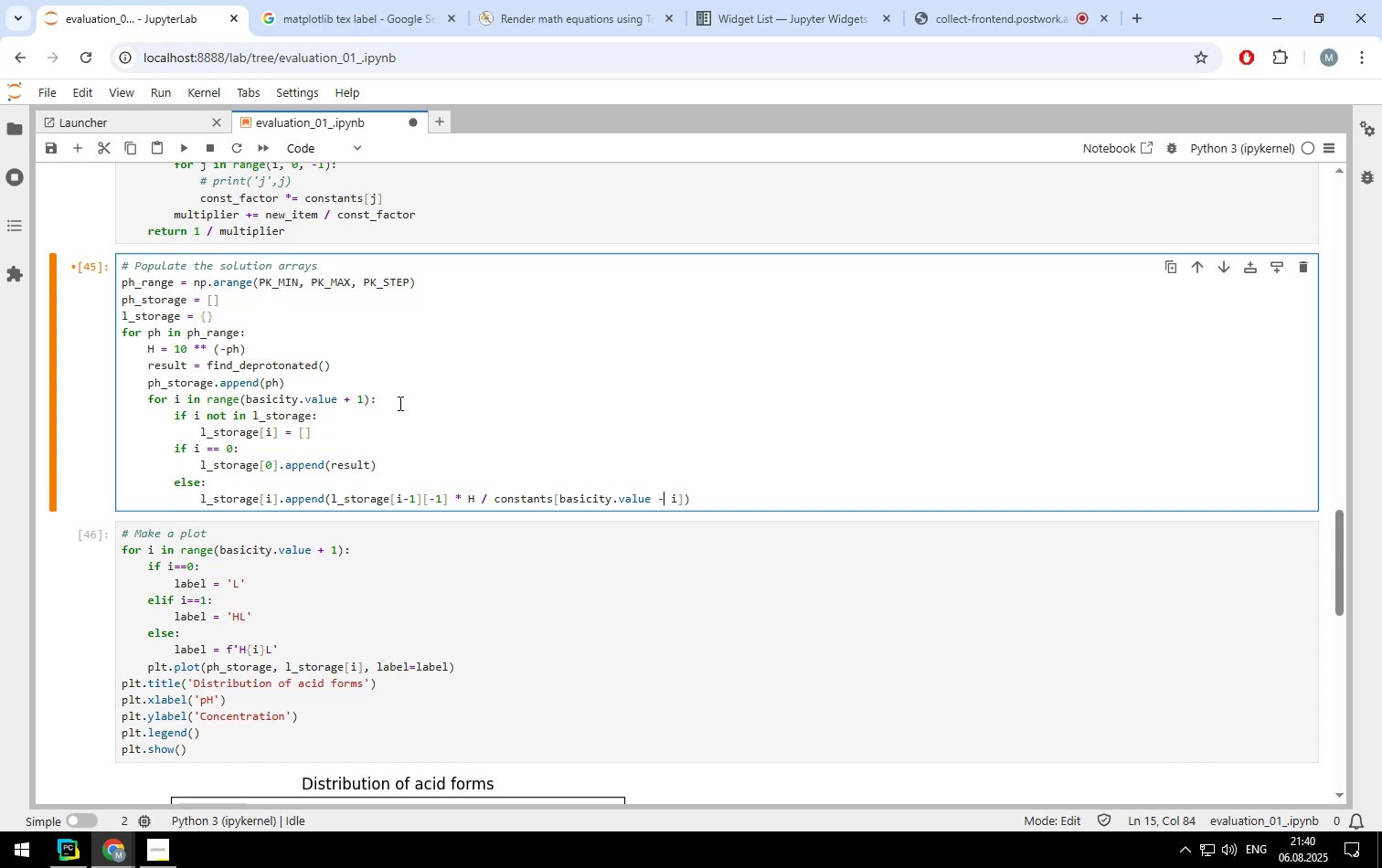 
key(ArrowRight)
 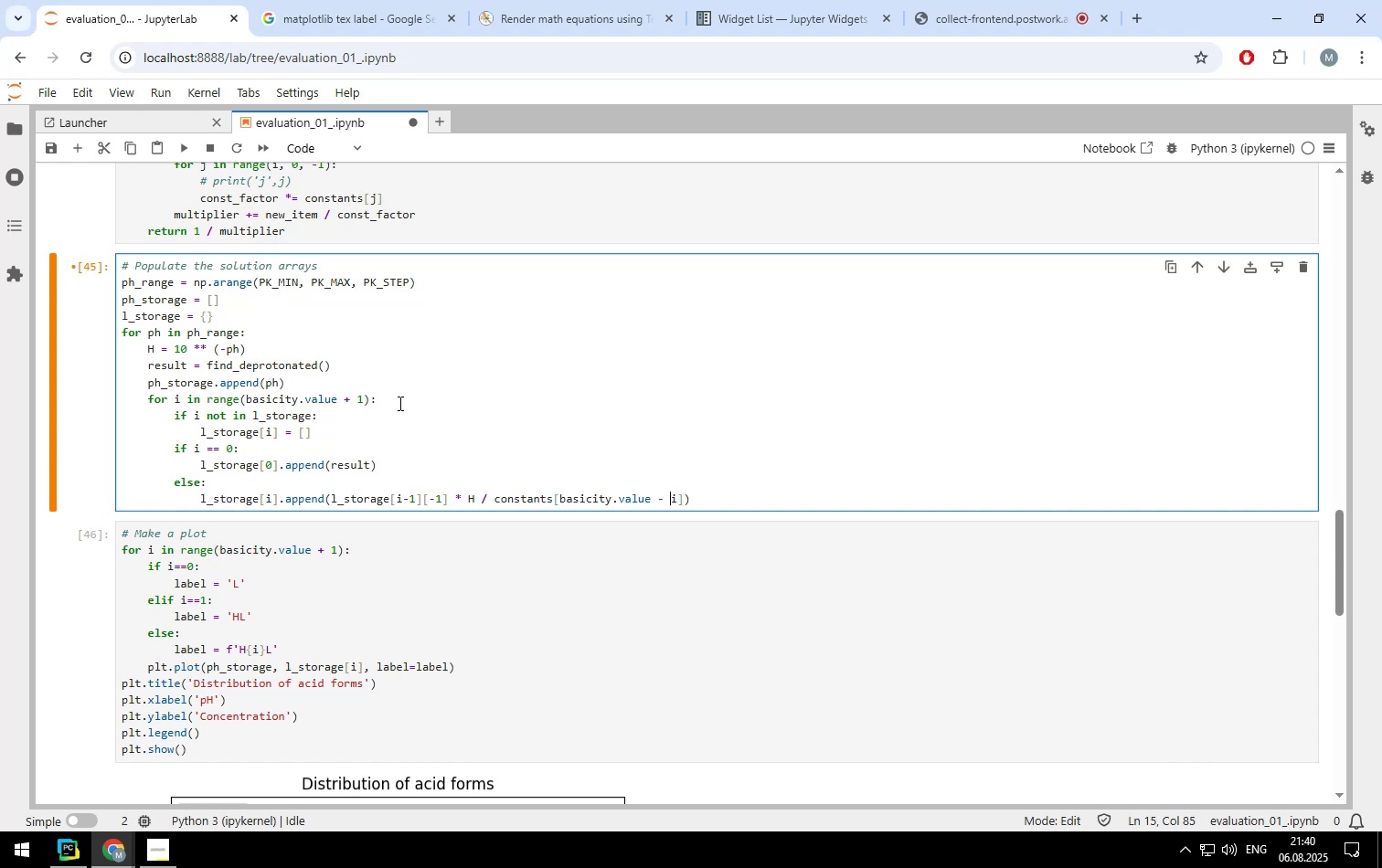 
key(ArrowRight)
 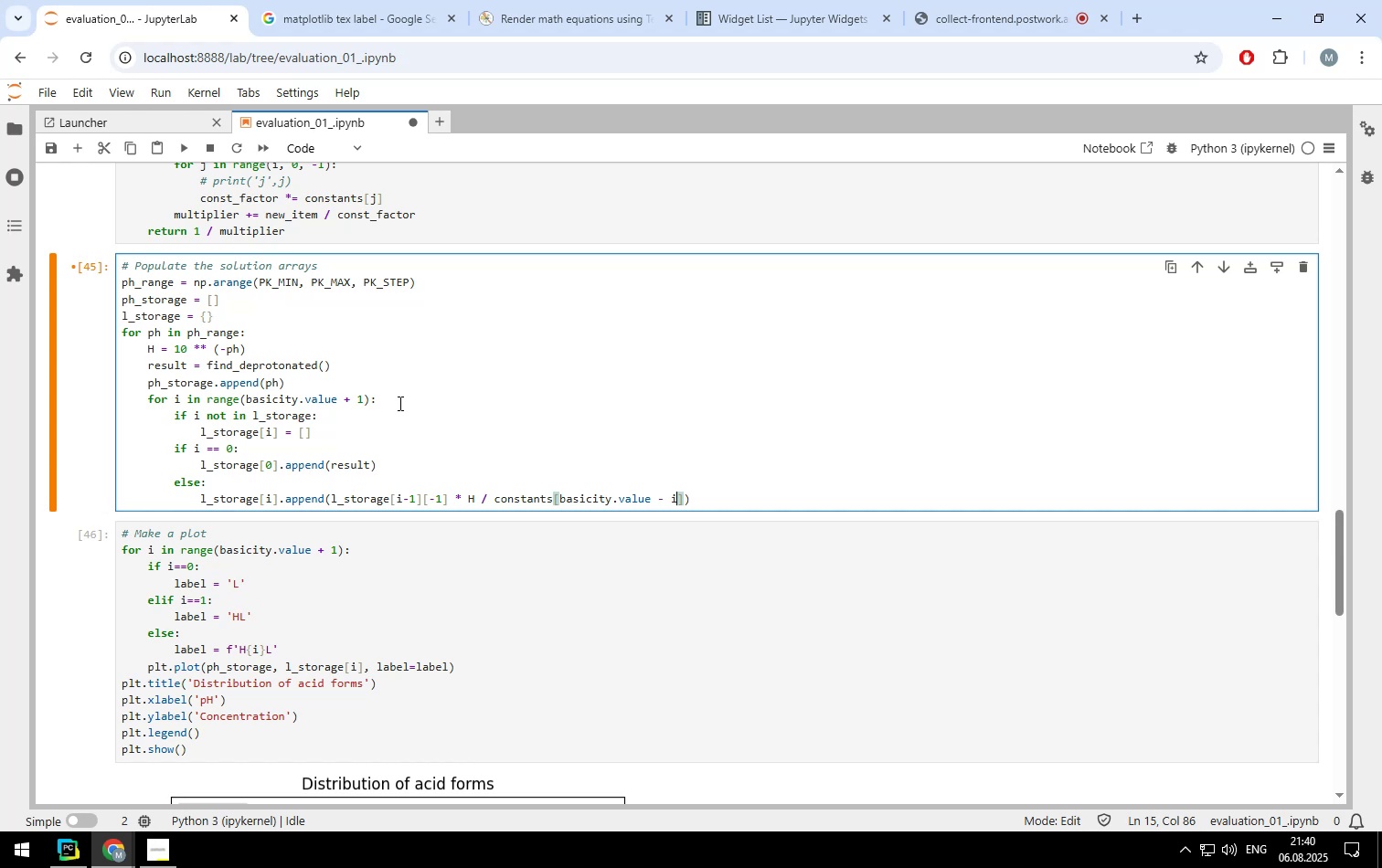 
wait(40.32)
 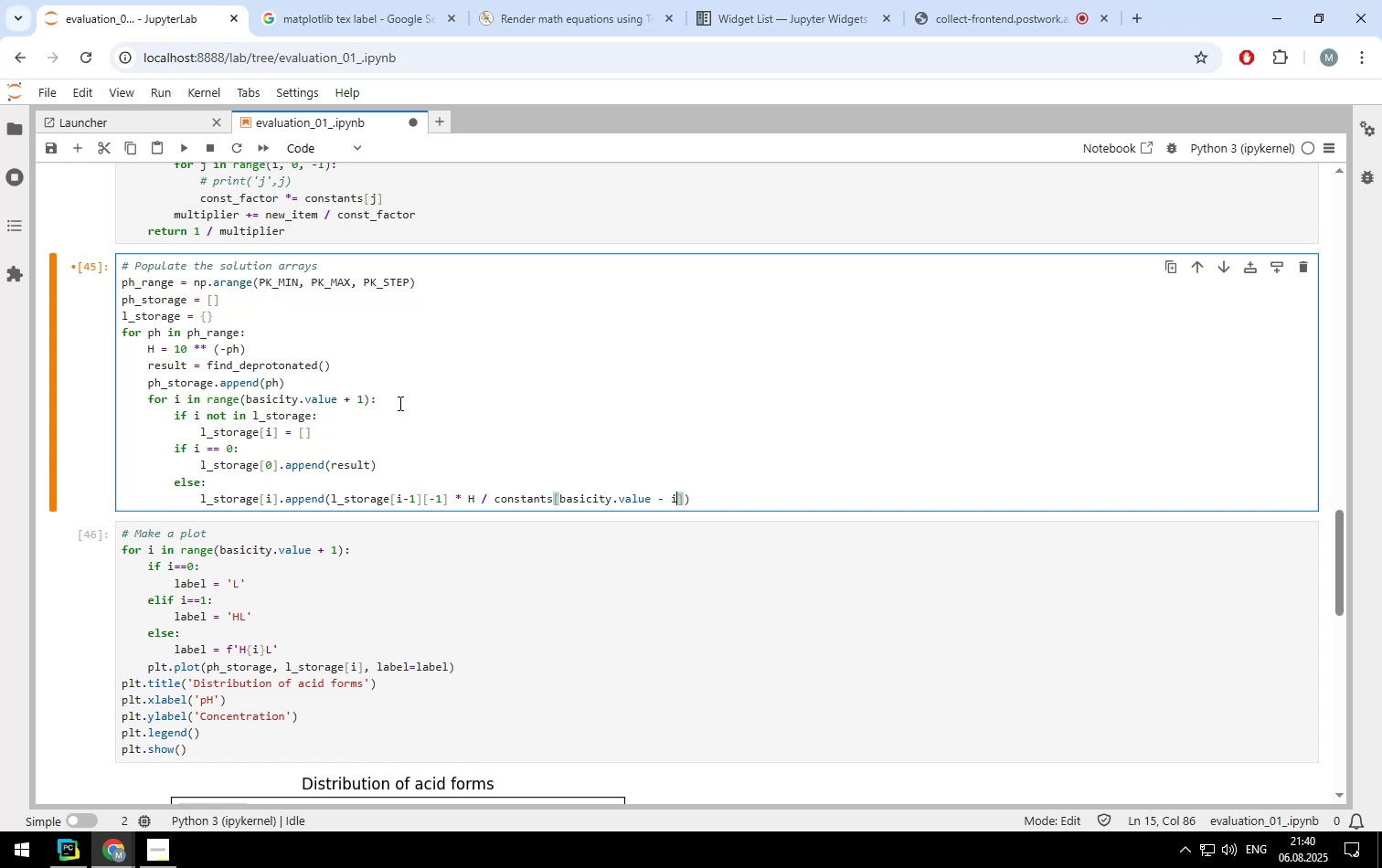 
key(Space)
 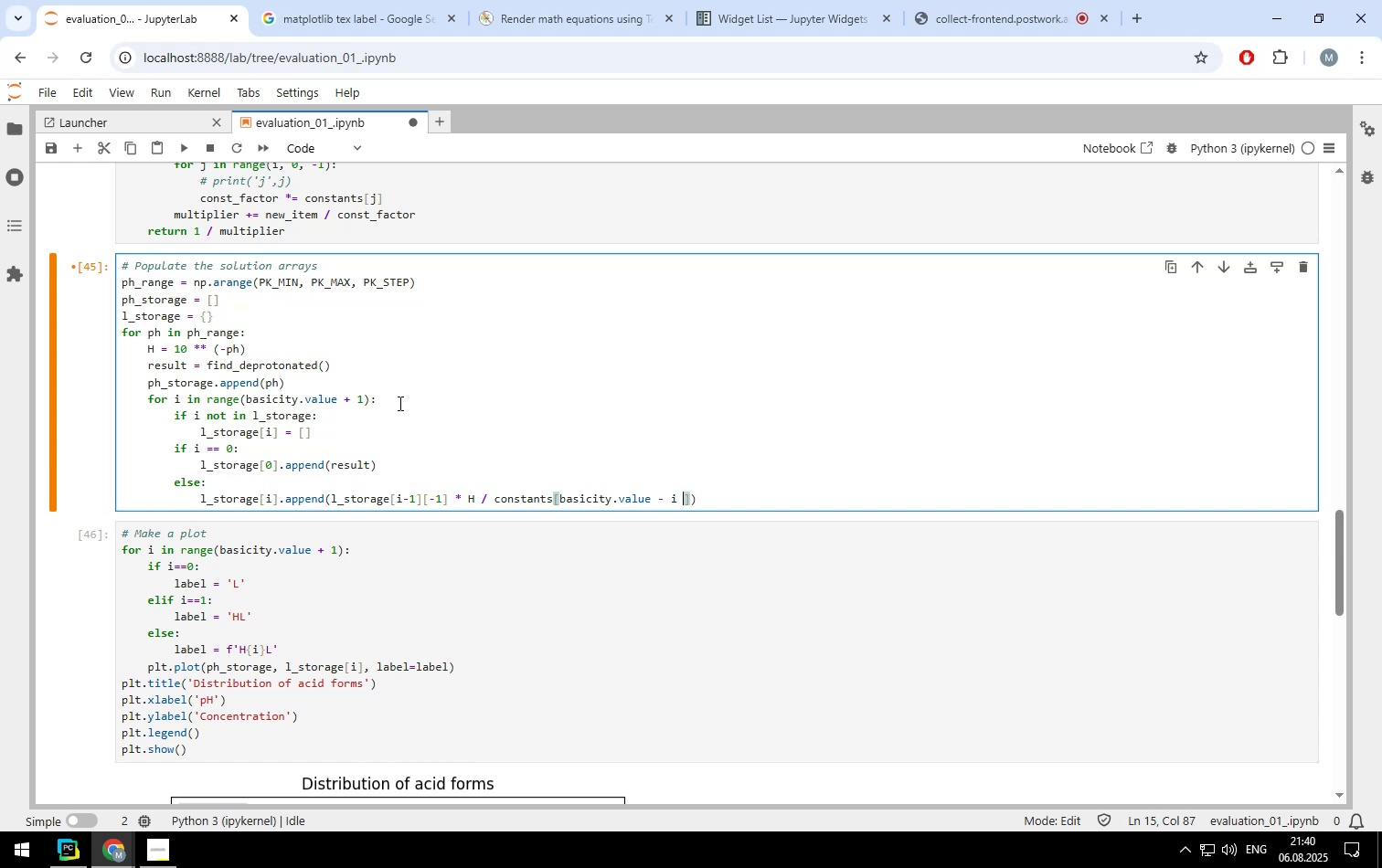 
key(Shift+ShiftLeft)
 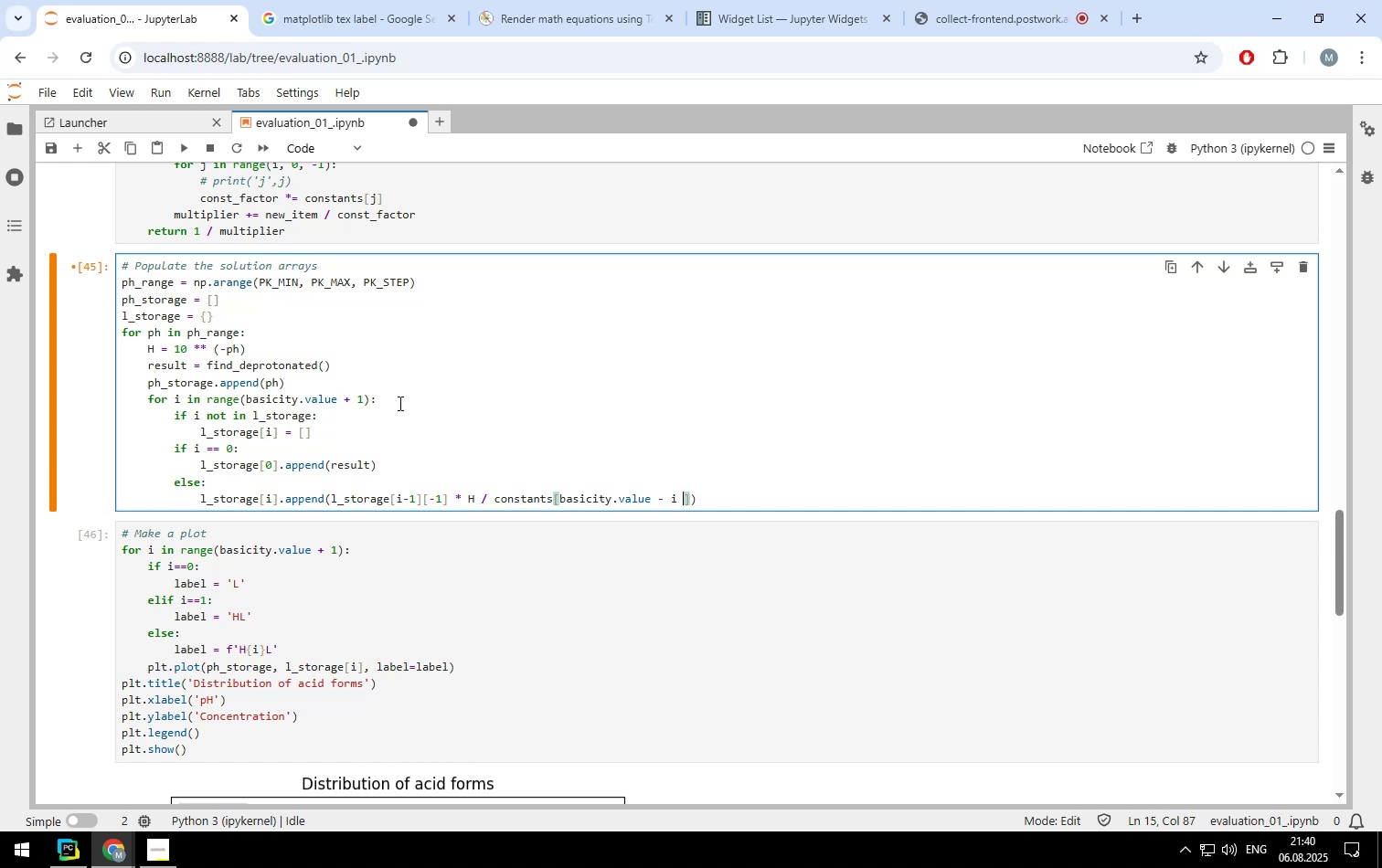 
key(Shift+Equal)
 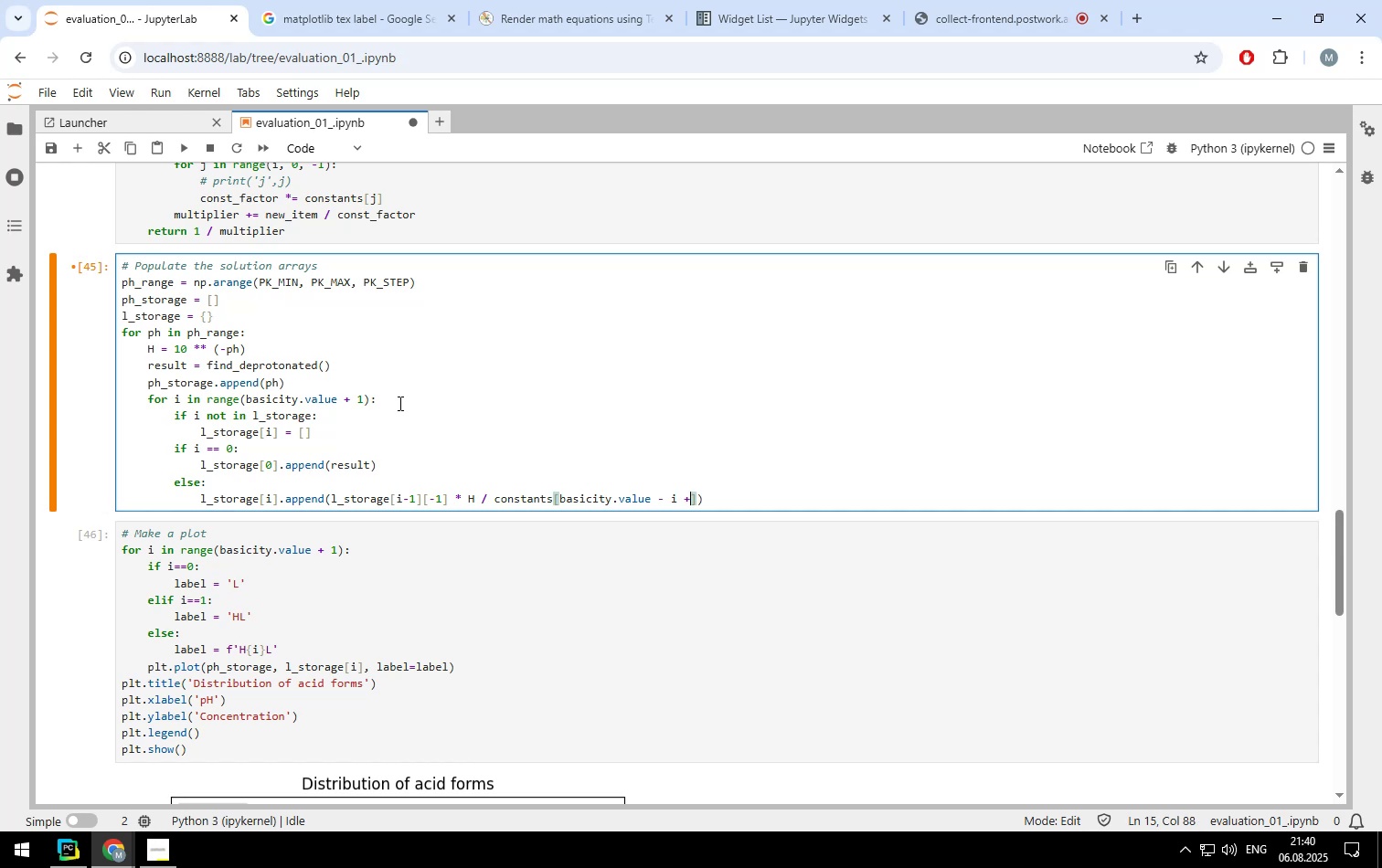 
key(Space)
 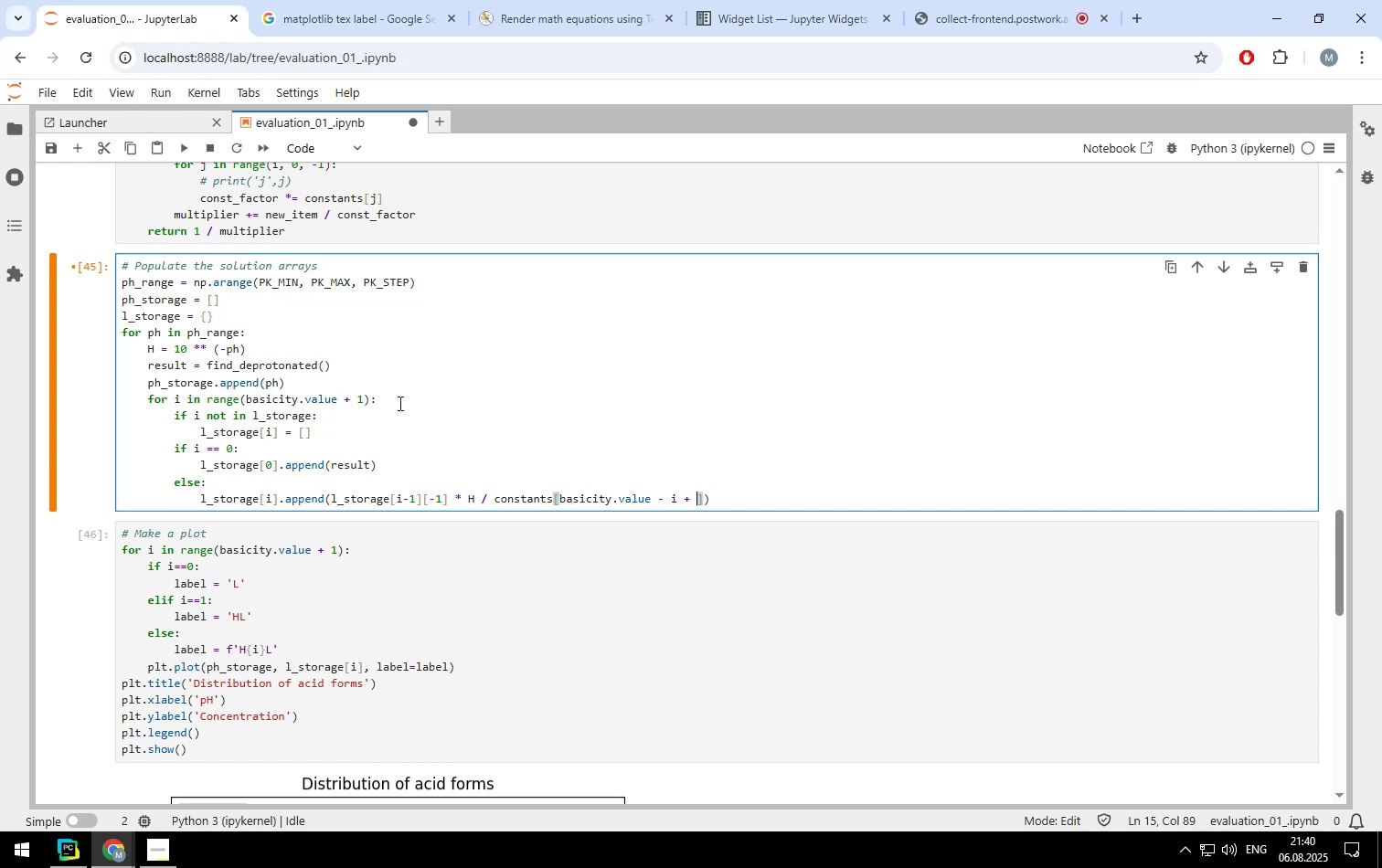 
key(1)
 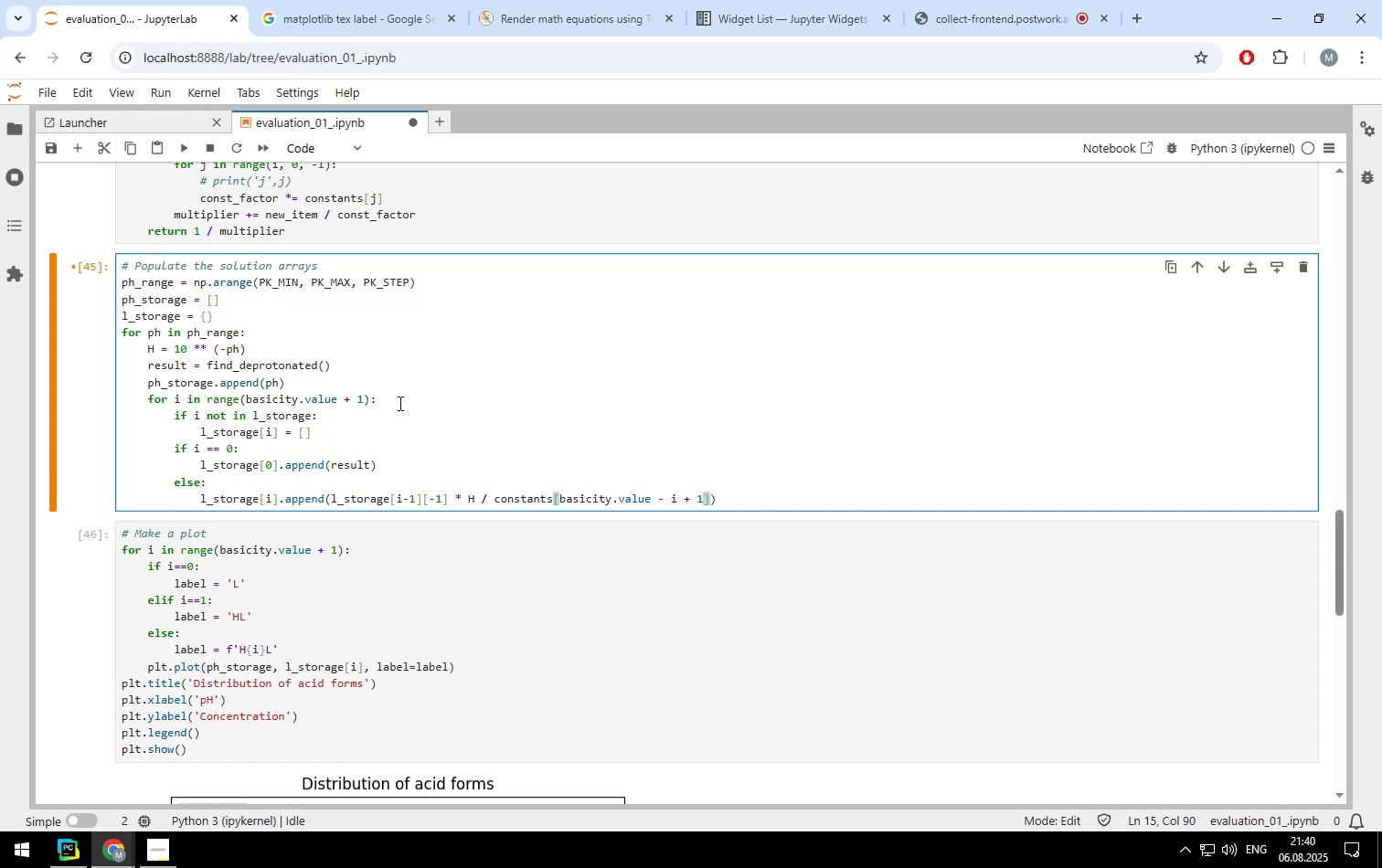 
wait(8.53)
 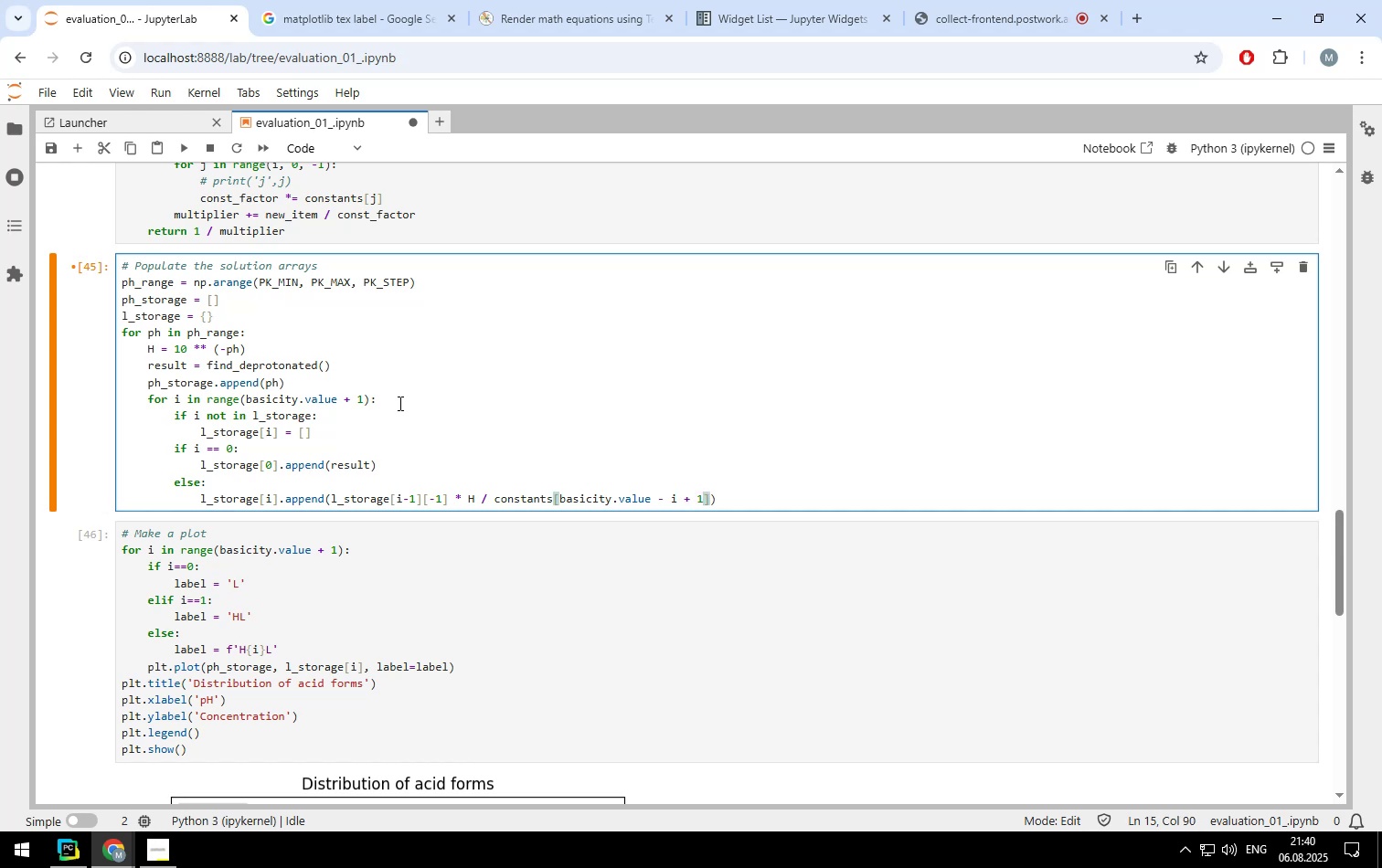 
key(Shift+ShiftLeft)
 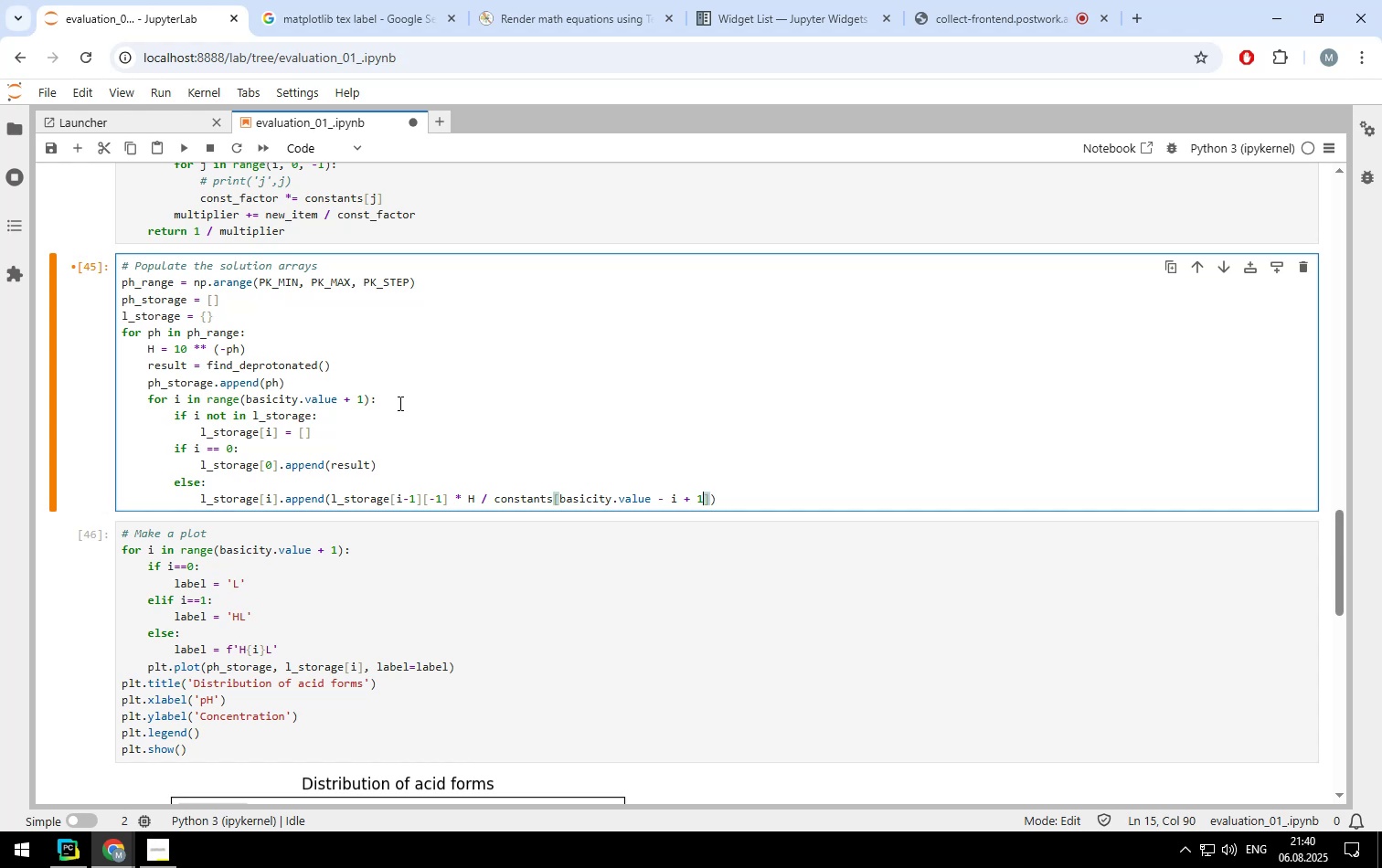 
key(Shift+Enter)
 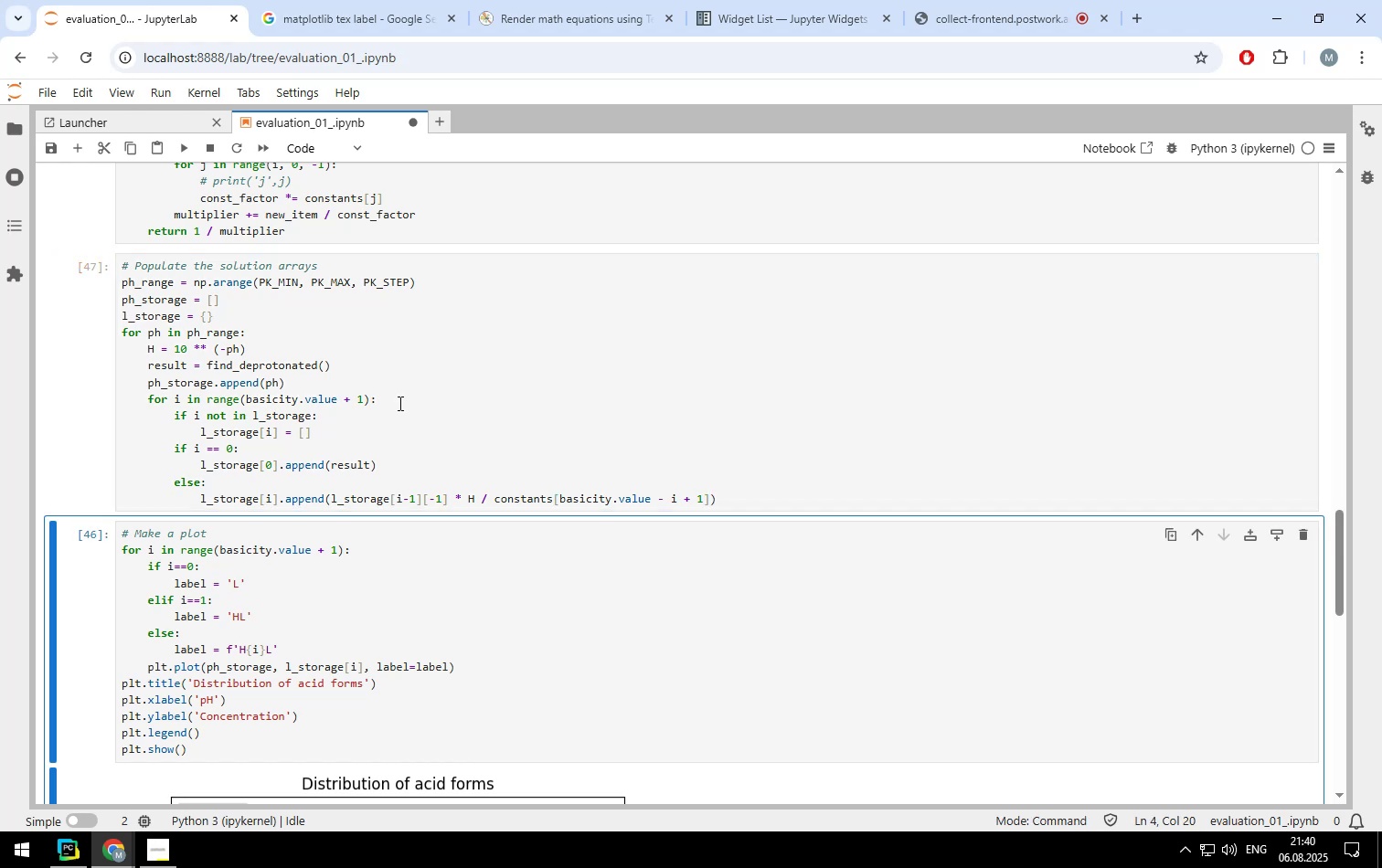 
key(Shift+Enter)
 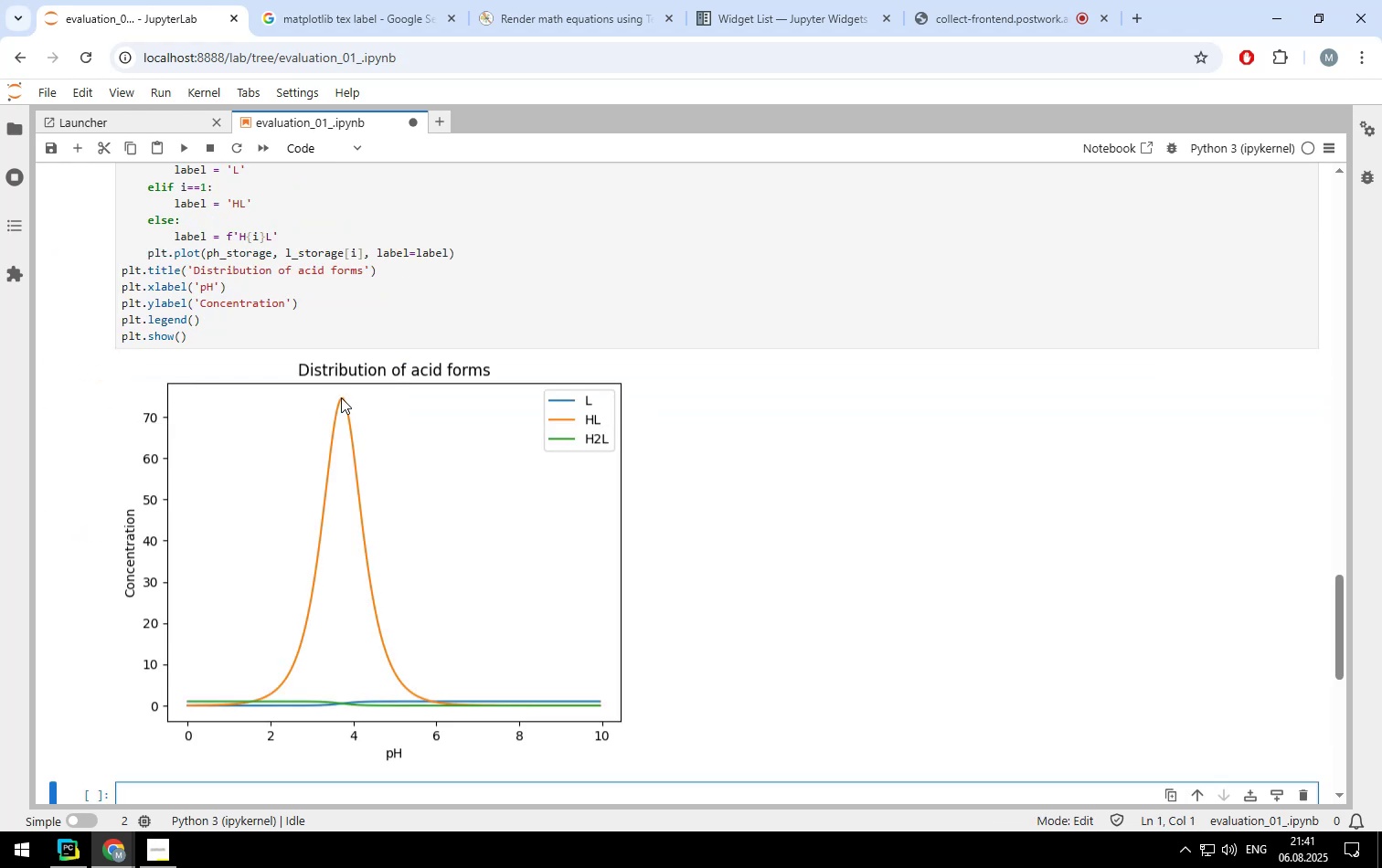 
scroll: coordinate [464, 357], scroll_direction: up, amount: 27.0
 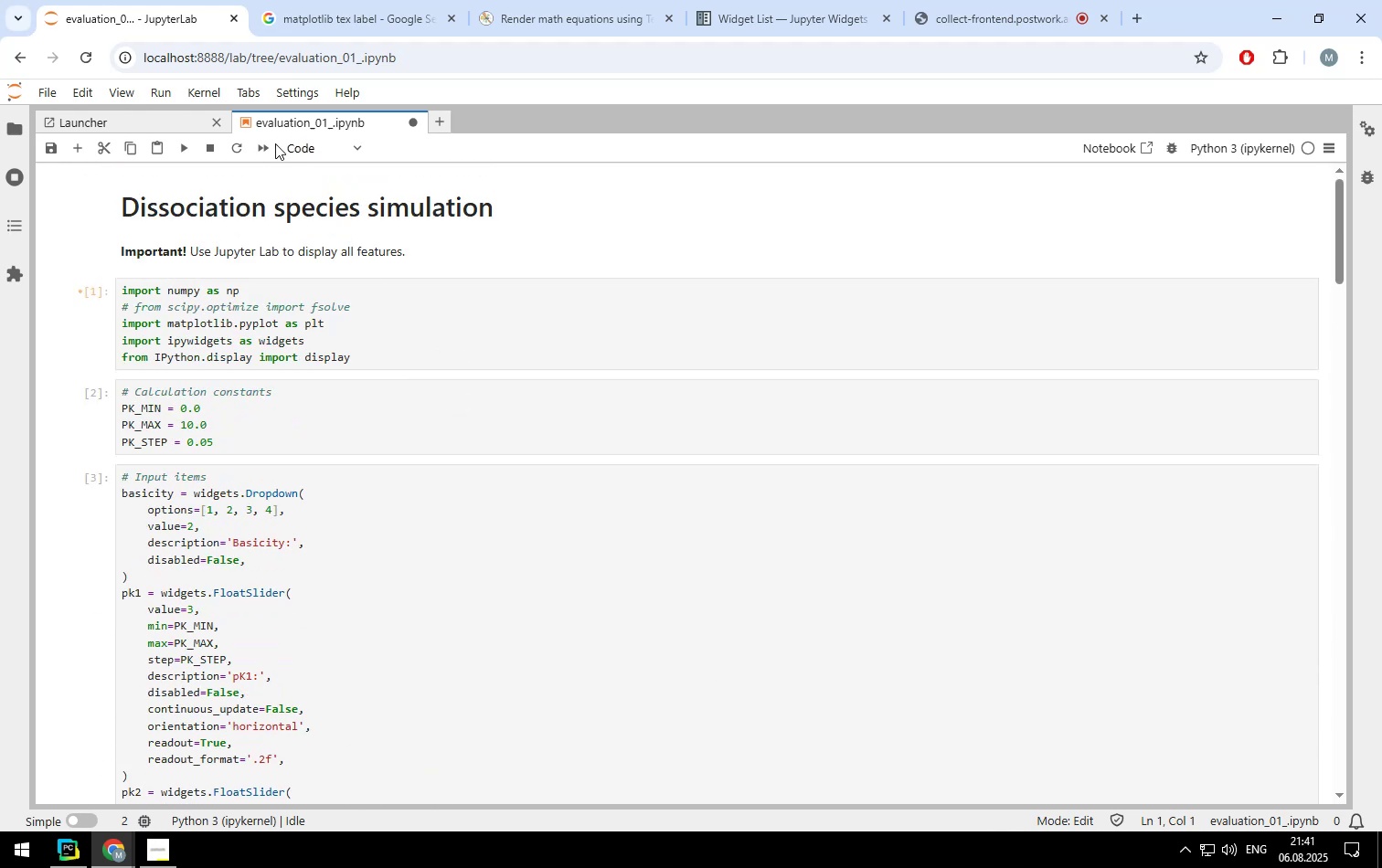 
left_click([259, 145])
 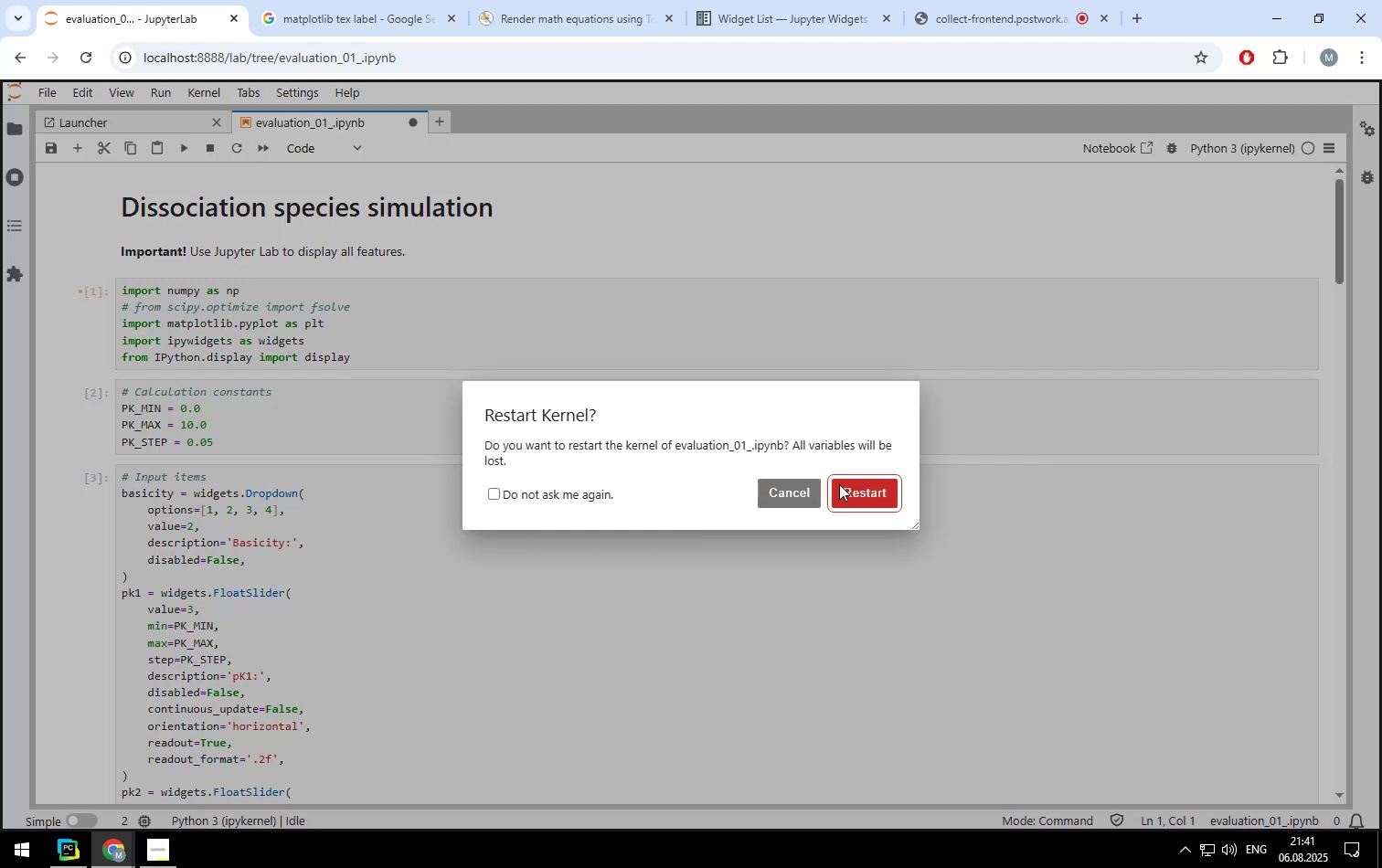 
left_click([851, 485])
 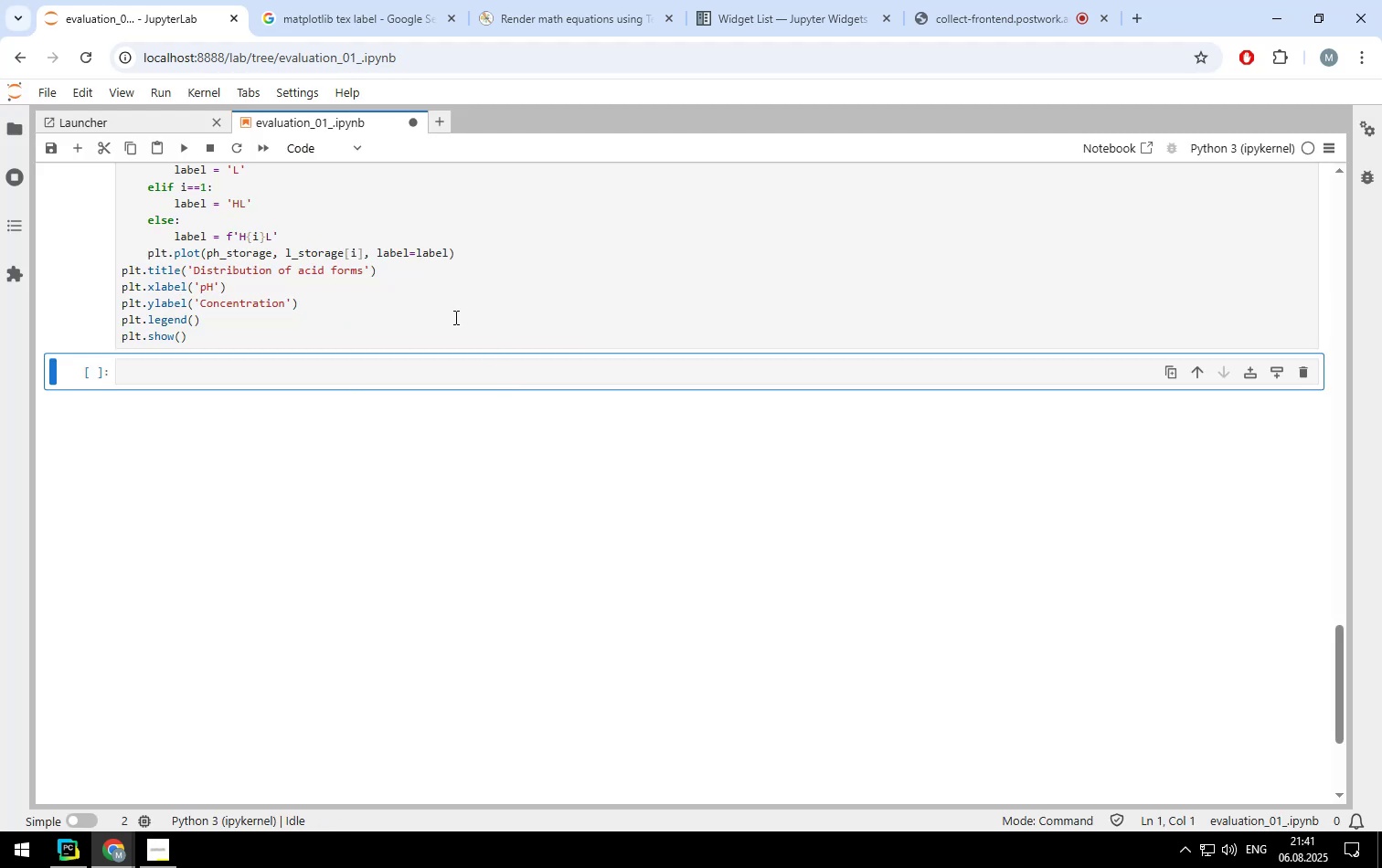 
scroll: coordinate [426, 341], scroll_direction: up, amount: 9.0
 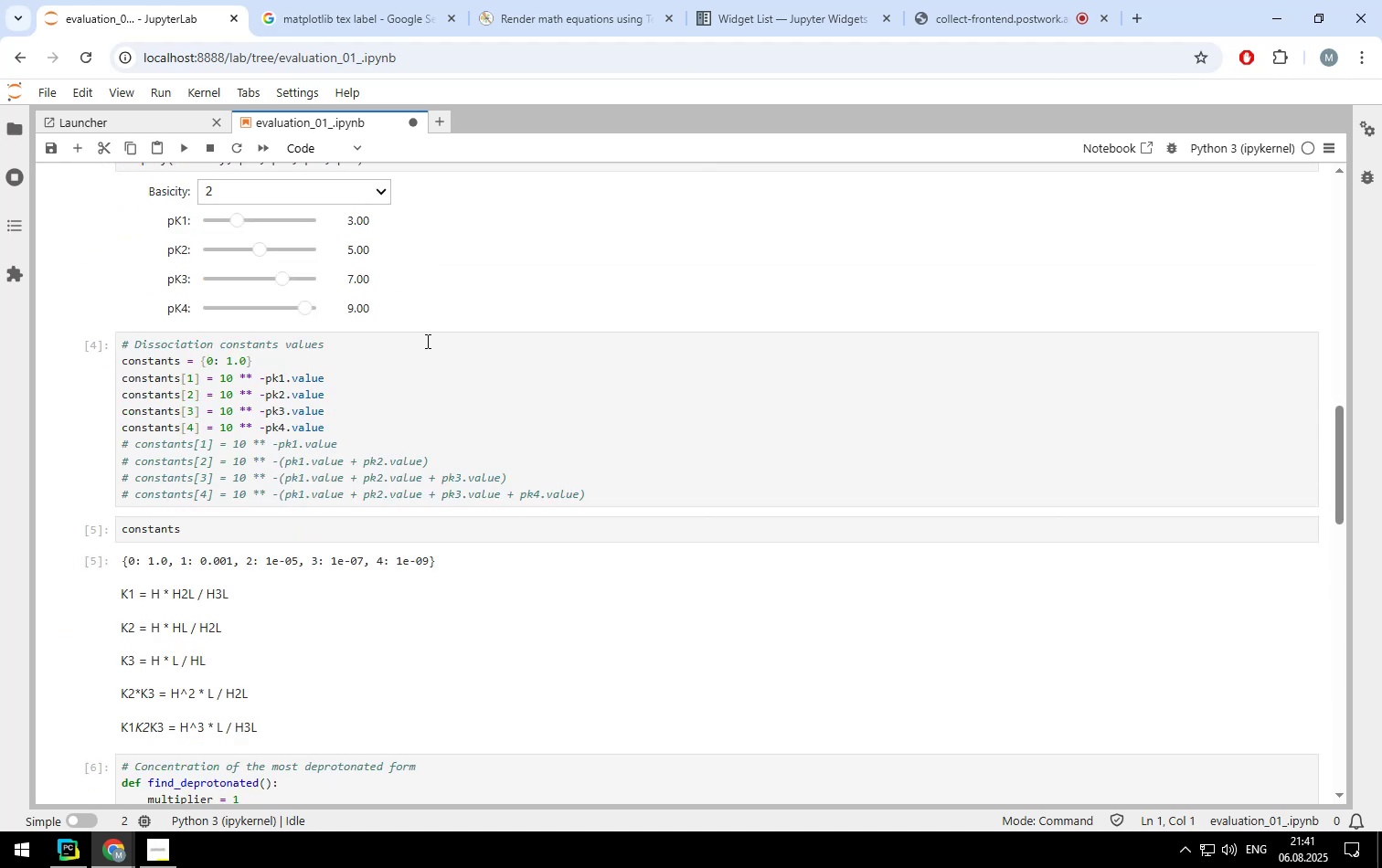 
scroll: coordinate [425, 341], scroll_direction: down, amount: 6.0
 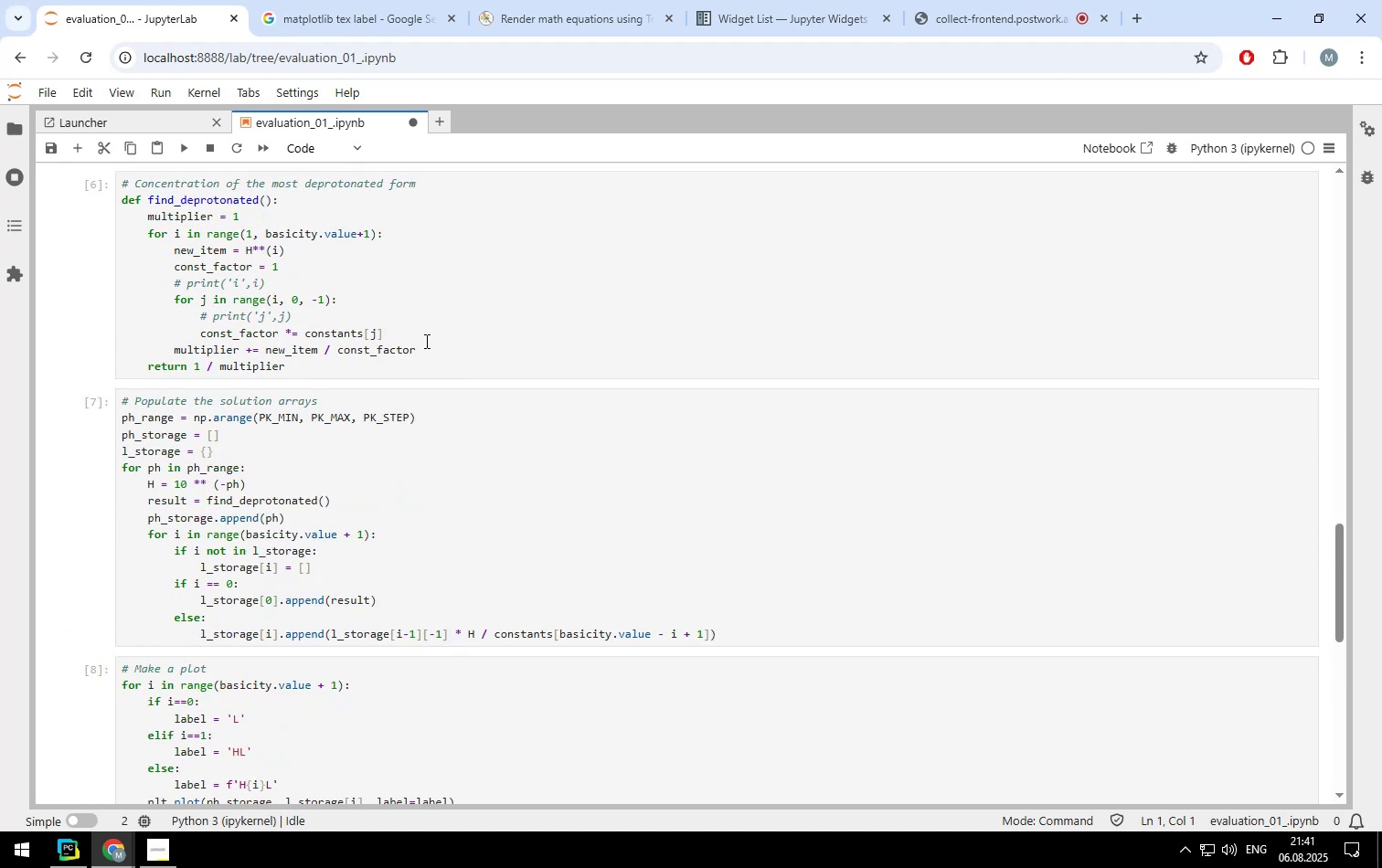 
scroll: coordinate [356, 314], scroll_direction: up, amount: 7.0
 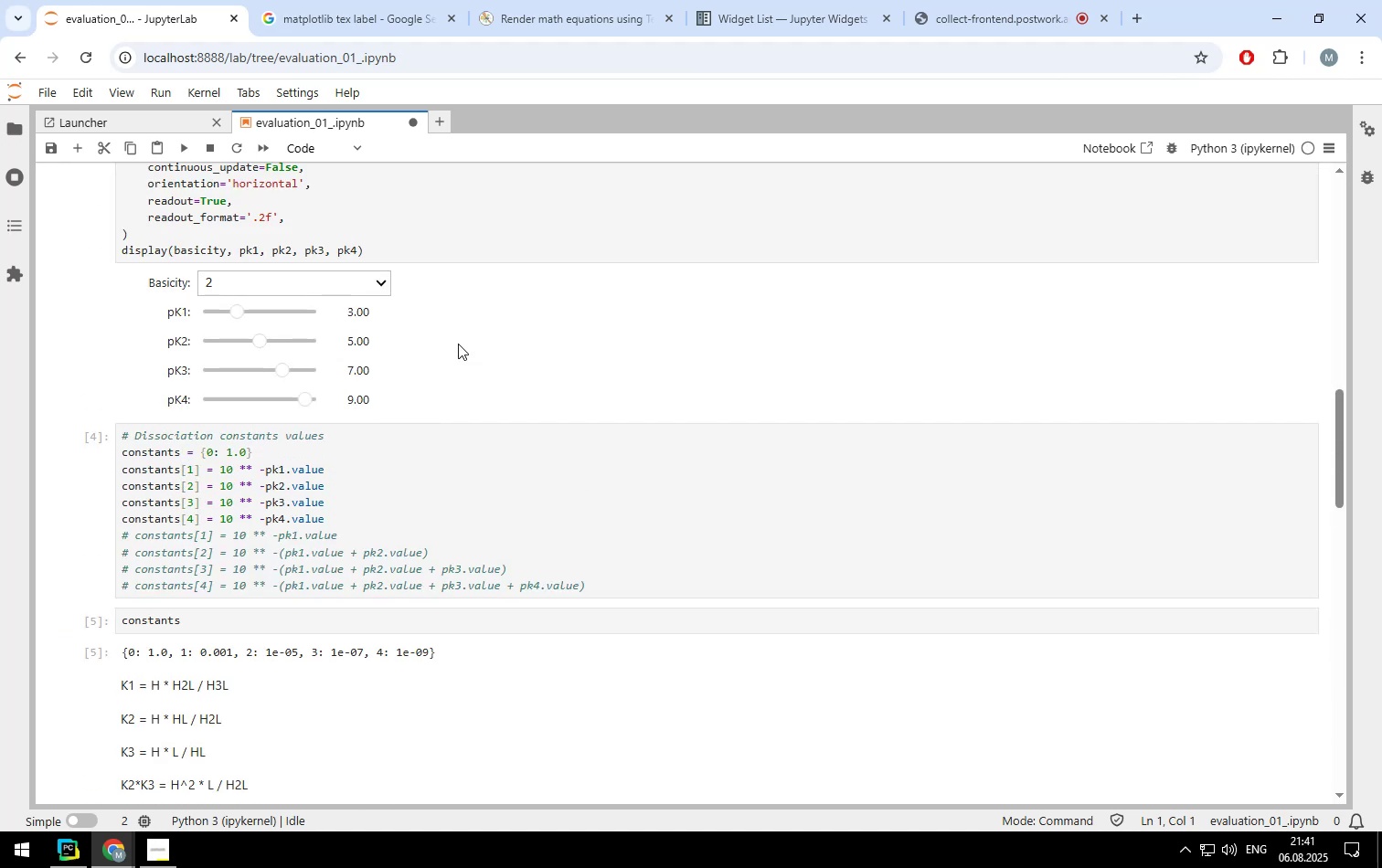 
scroll: coordinate [505, 356], scroll_direction: down, amount: 14.0
 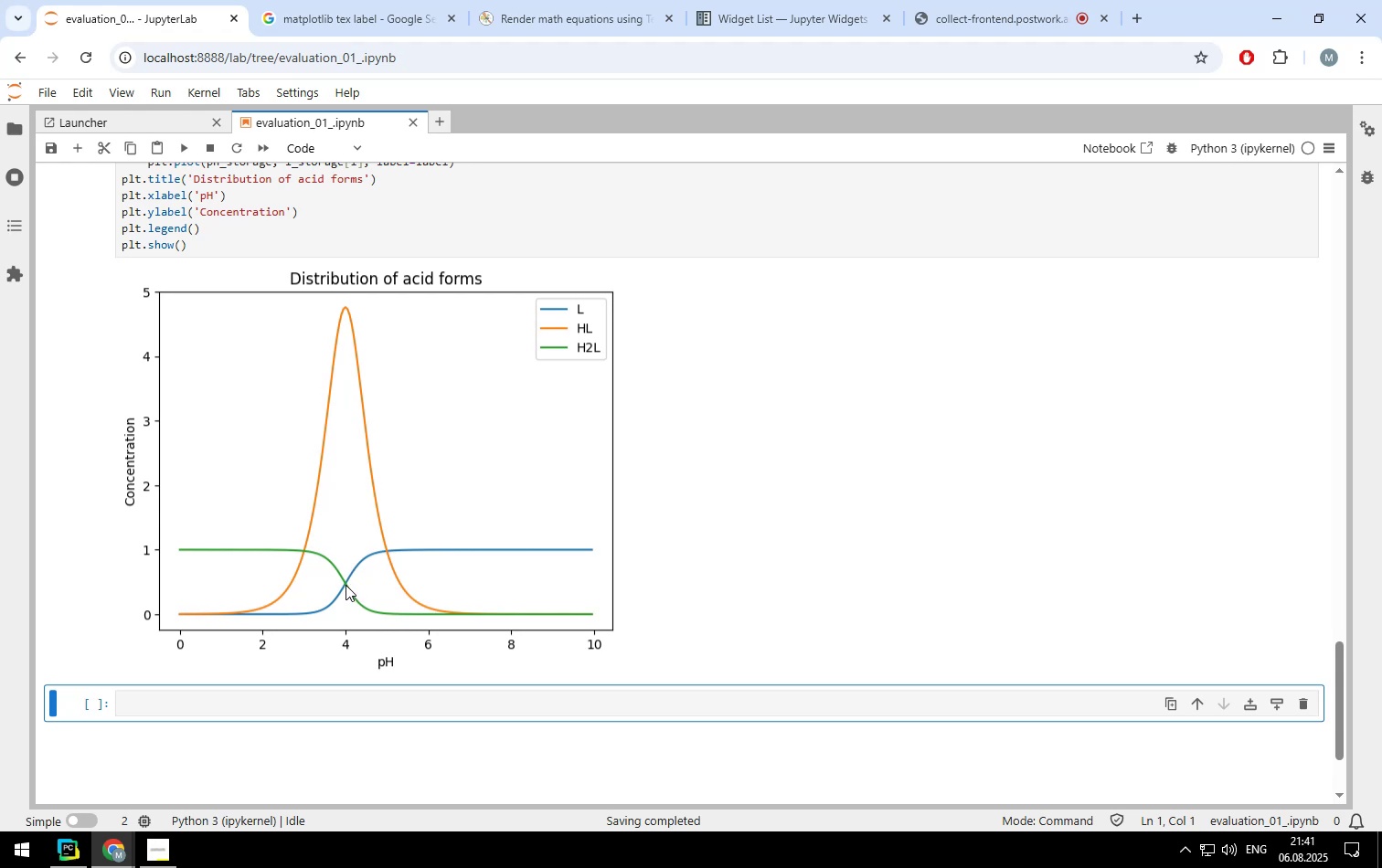 
wait(5.49)
 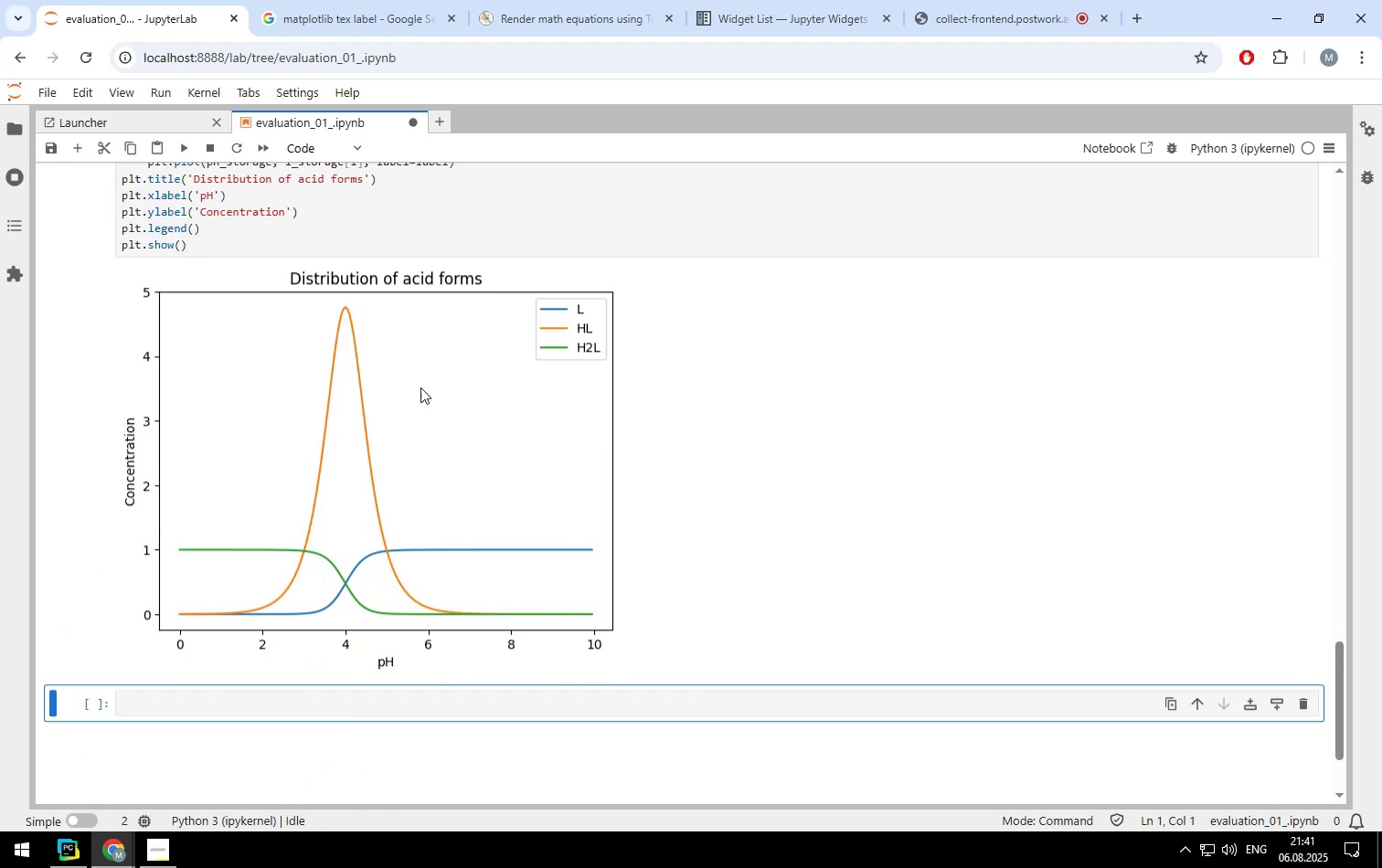 
scroll: coordinate [664, 374], scroll_direction: up, amount: 5.0
 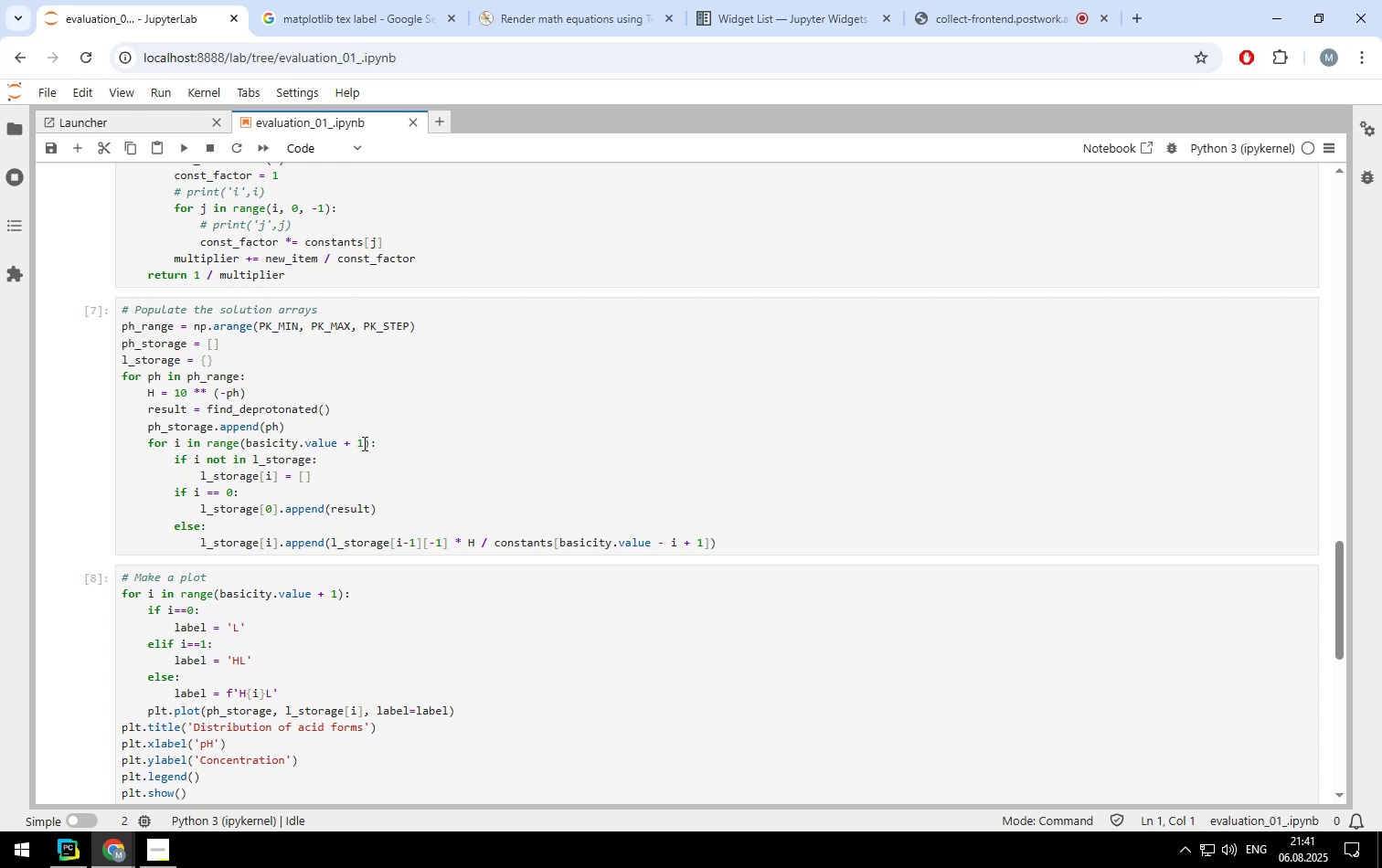 
wait(19.7)
 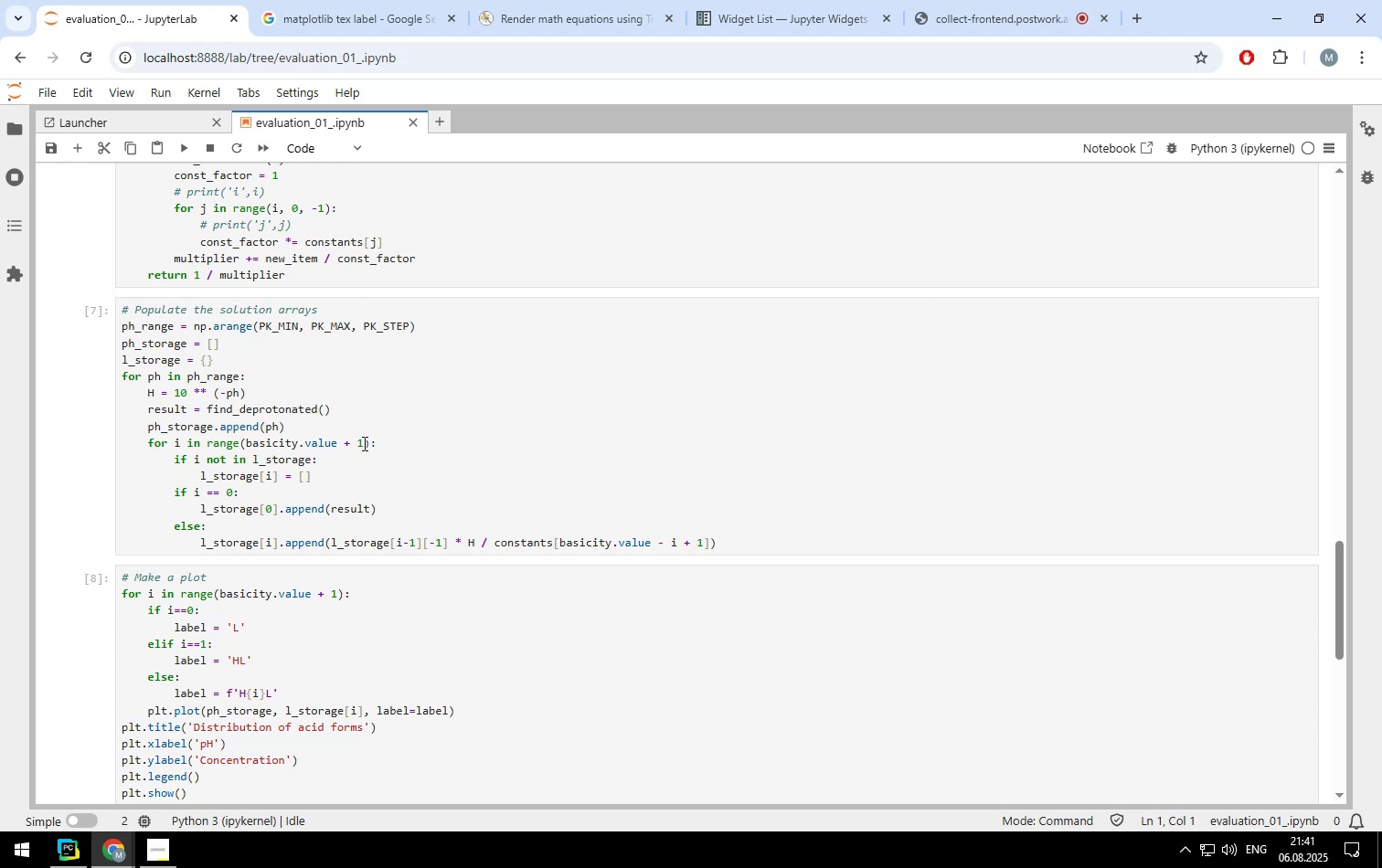 
left_click([363, 443])
 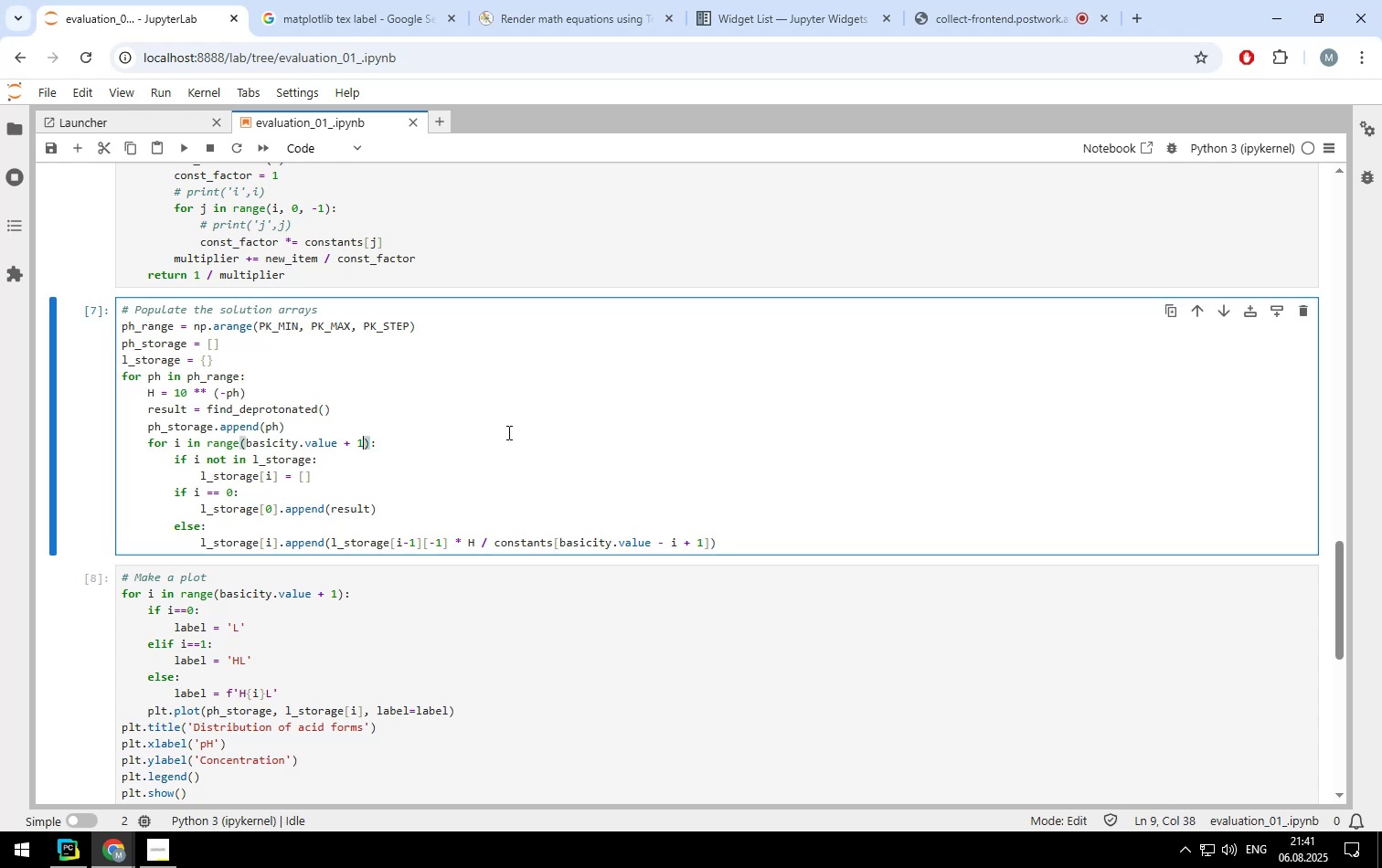 
scroll: coordinate [510, 445], scroll_direction: down, amount: 3.0
 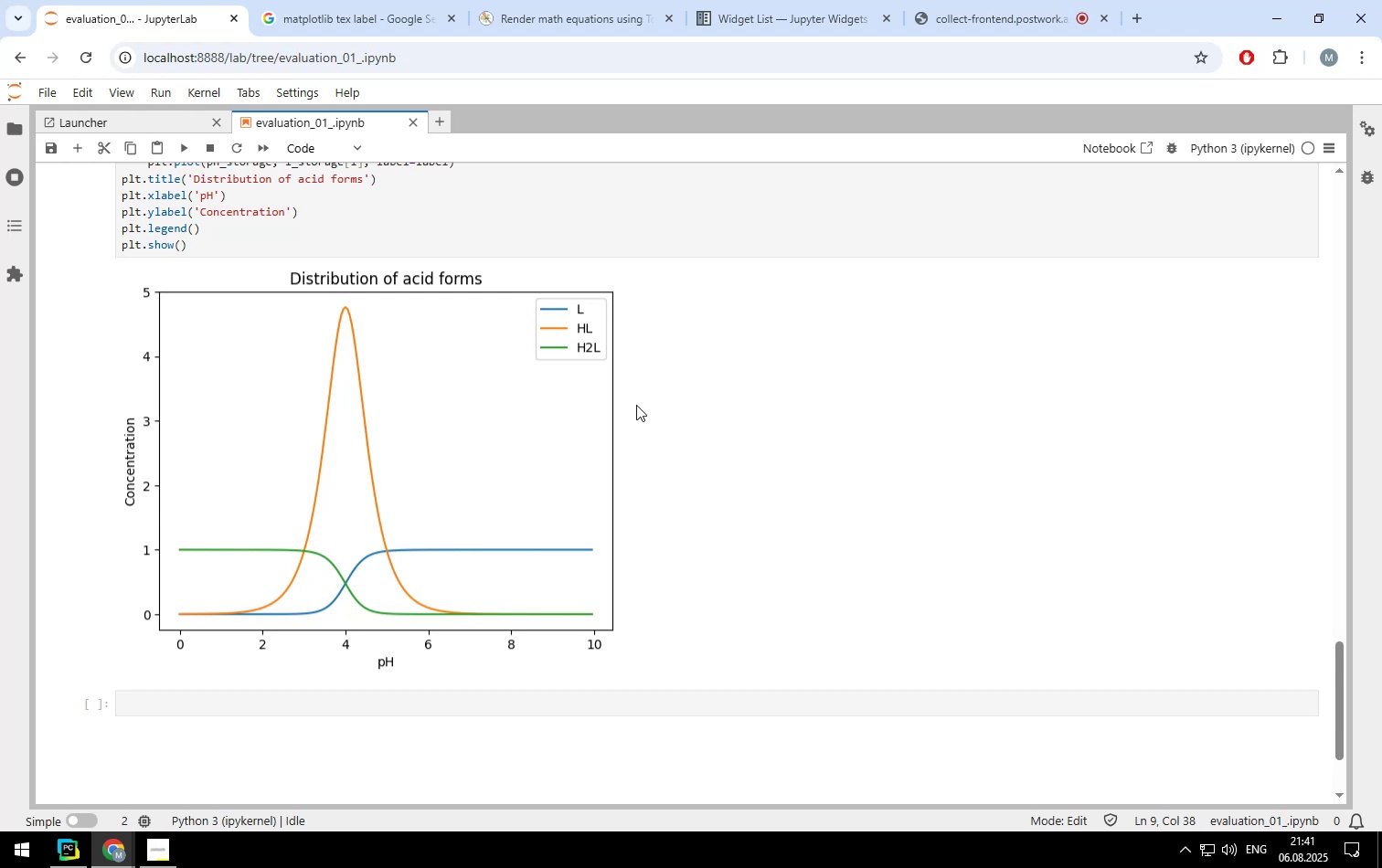 
wait(8.0)
 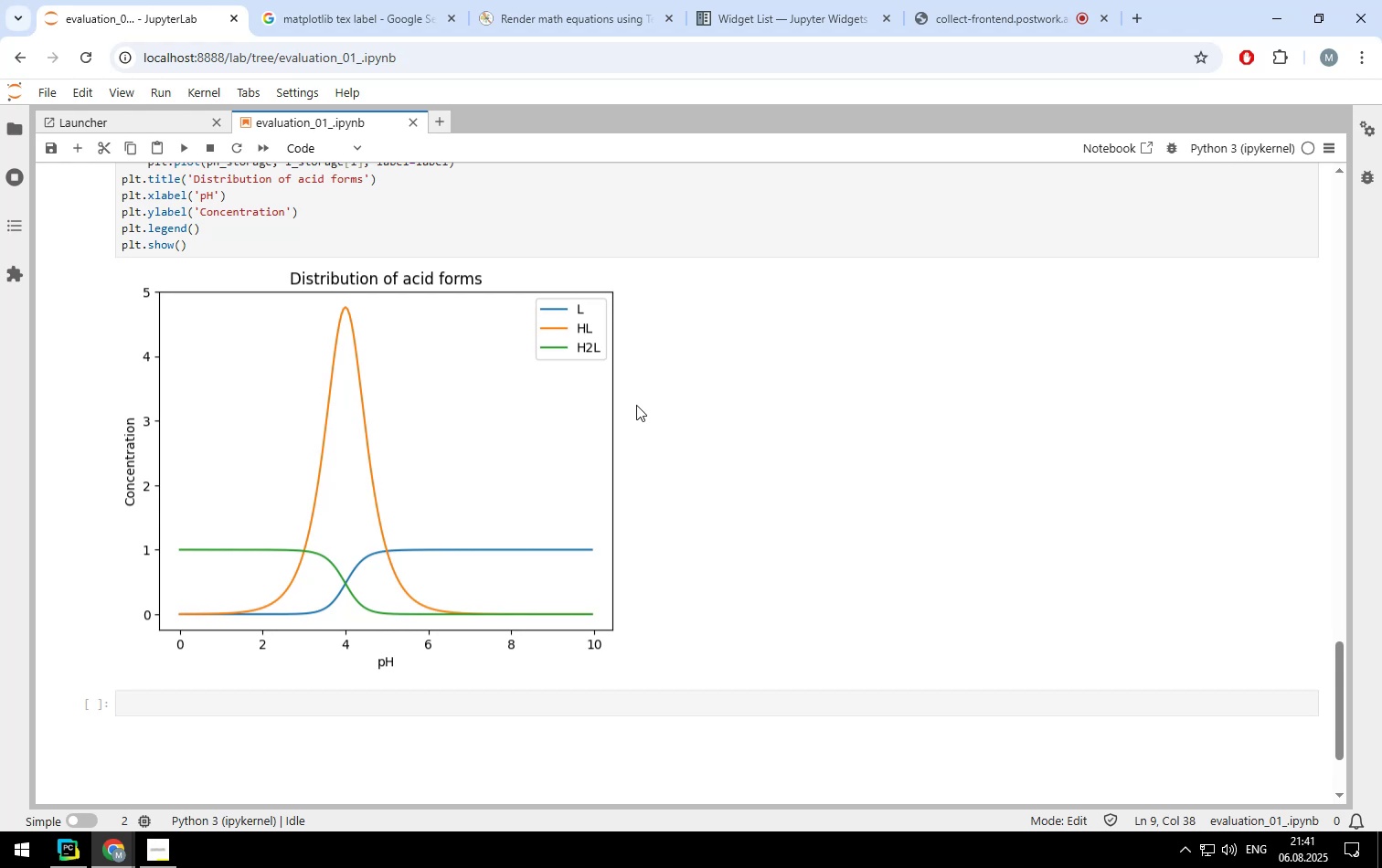 
scroll: coordinate [716, 405], scroll_direction: up, amount: 17.0
 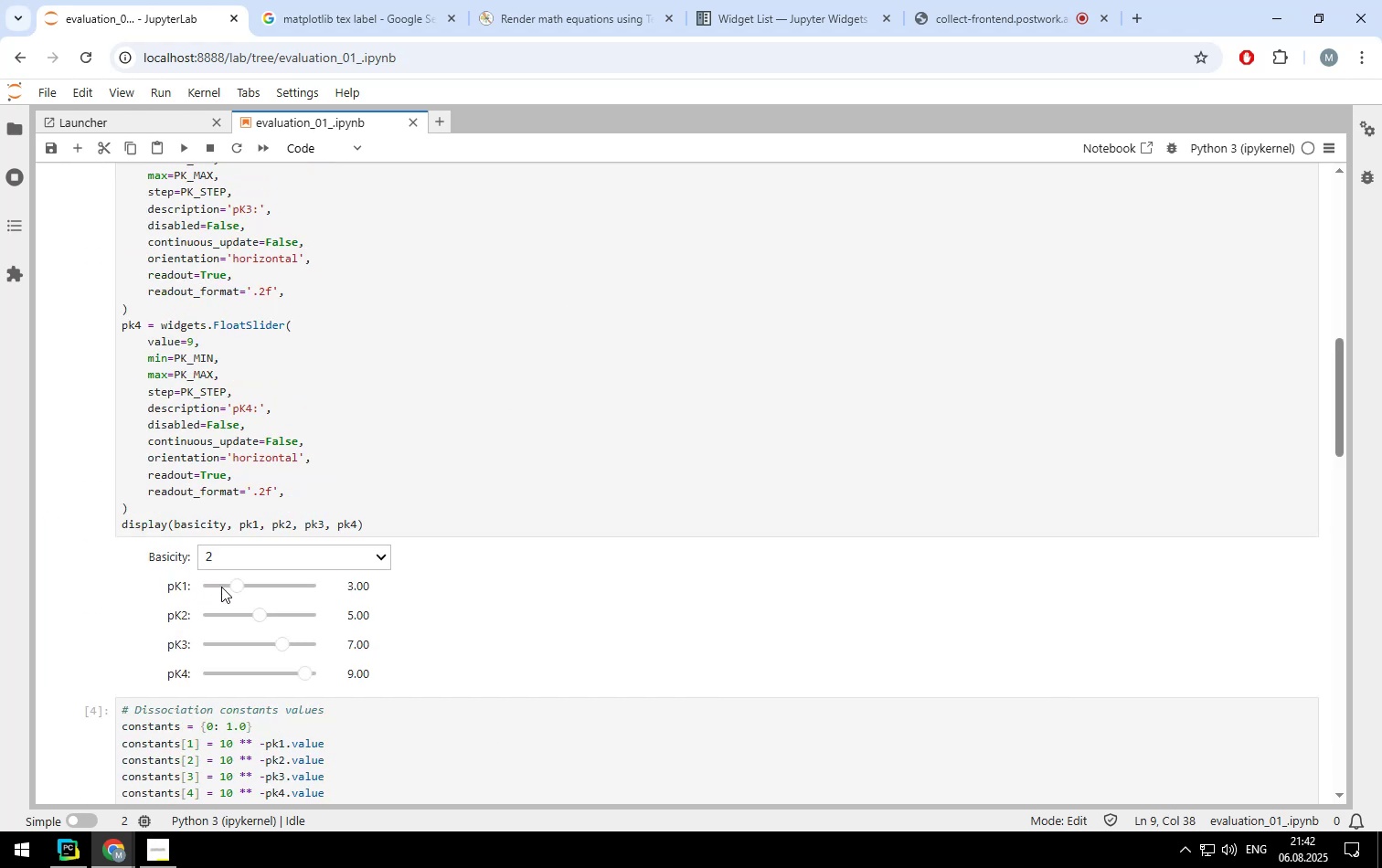 
left_click_drag(start_coordinate=[241, 587], to_coordinate=[229, 586])
 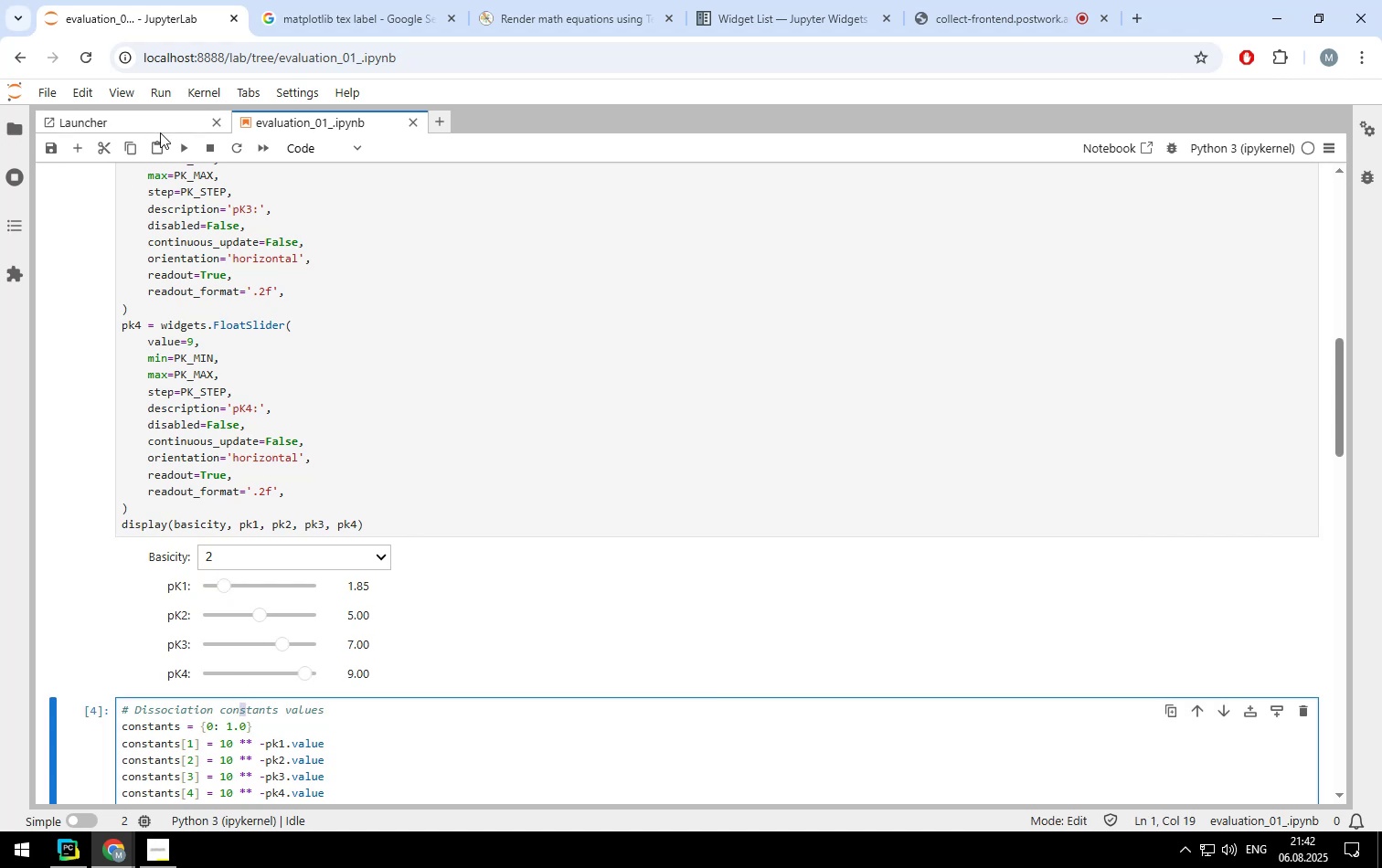 
left_click([161, 88])
 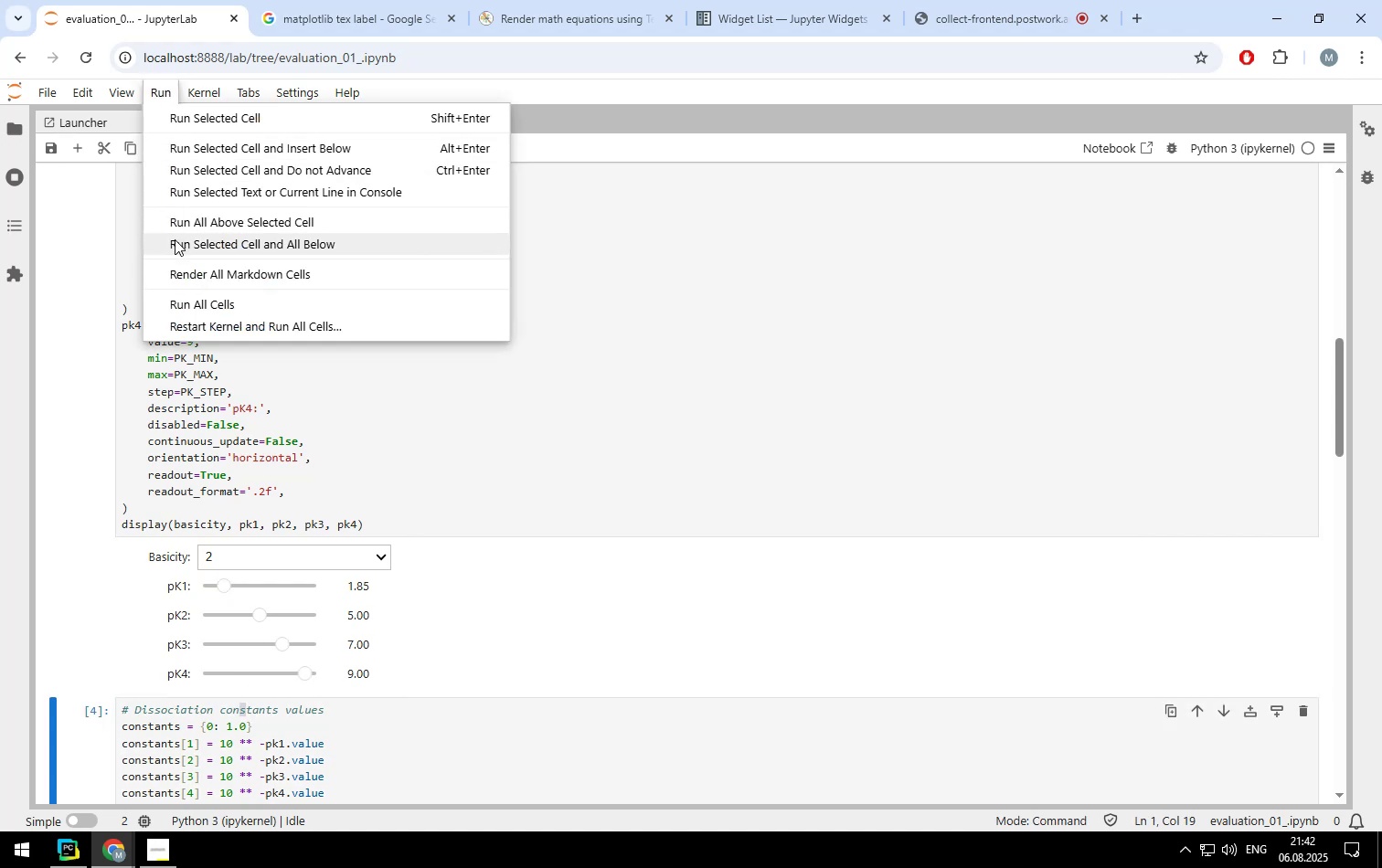 
left_click([175, 239])
 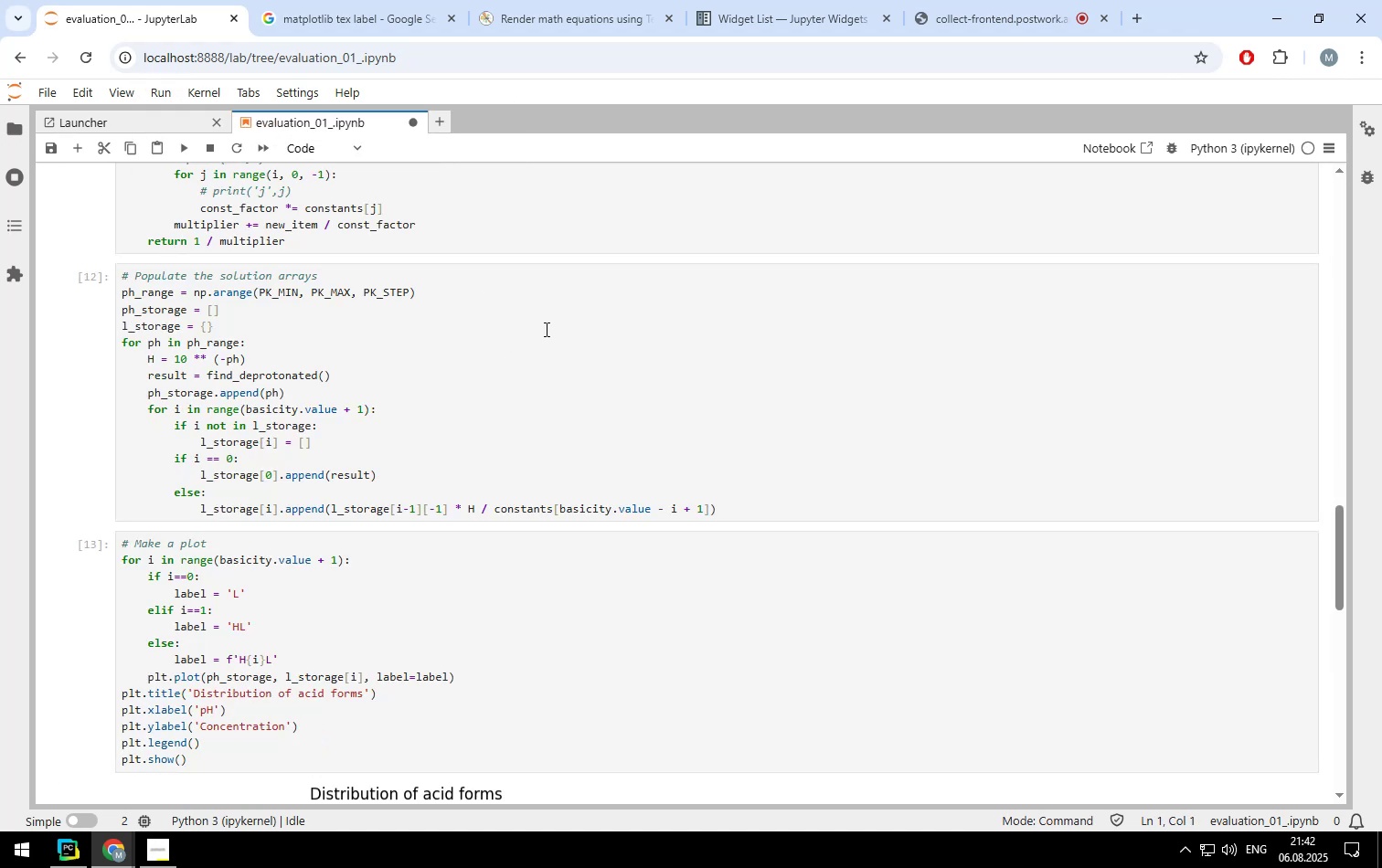 
scroll: coordinate [544, 329], scroll_direction: down, amount: 4.0
 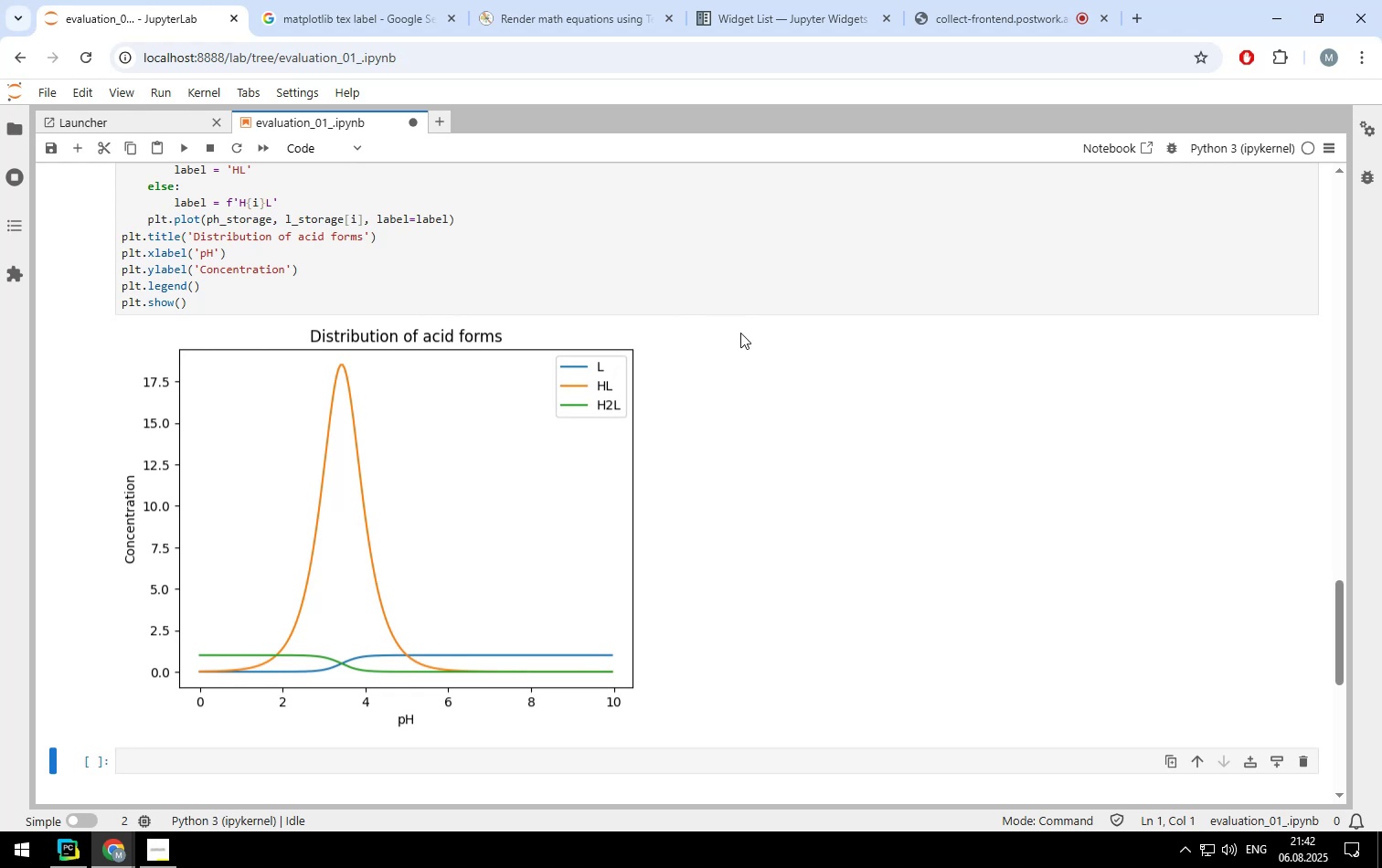 
wait(7.32)
 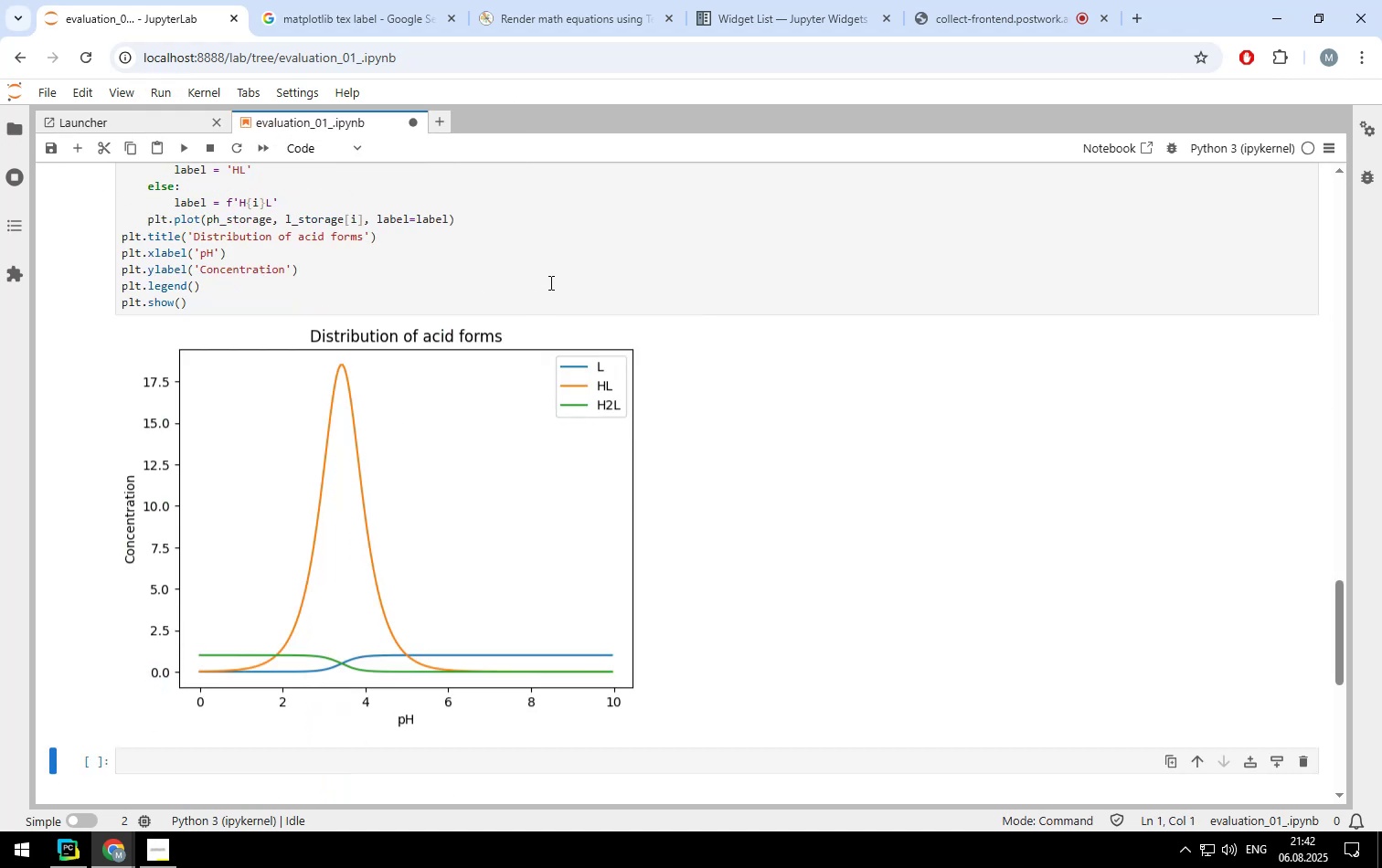 
scroll: coordinate [245, 418], scroll_direction: up, amount: 14.0
 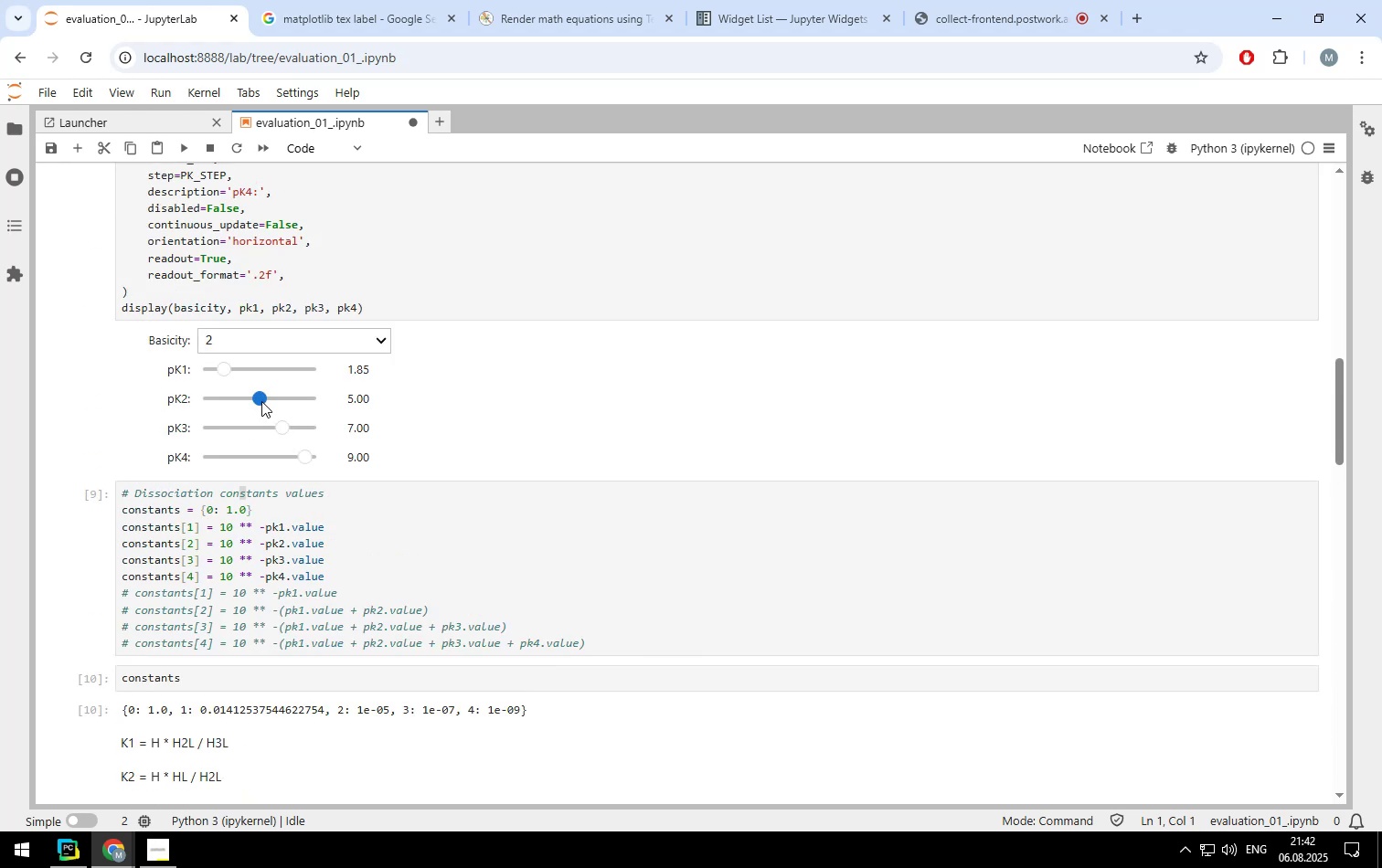 
left_click_drag(start_coordinate=[260, 399], to_coordinate=[272, 398])
 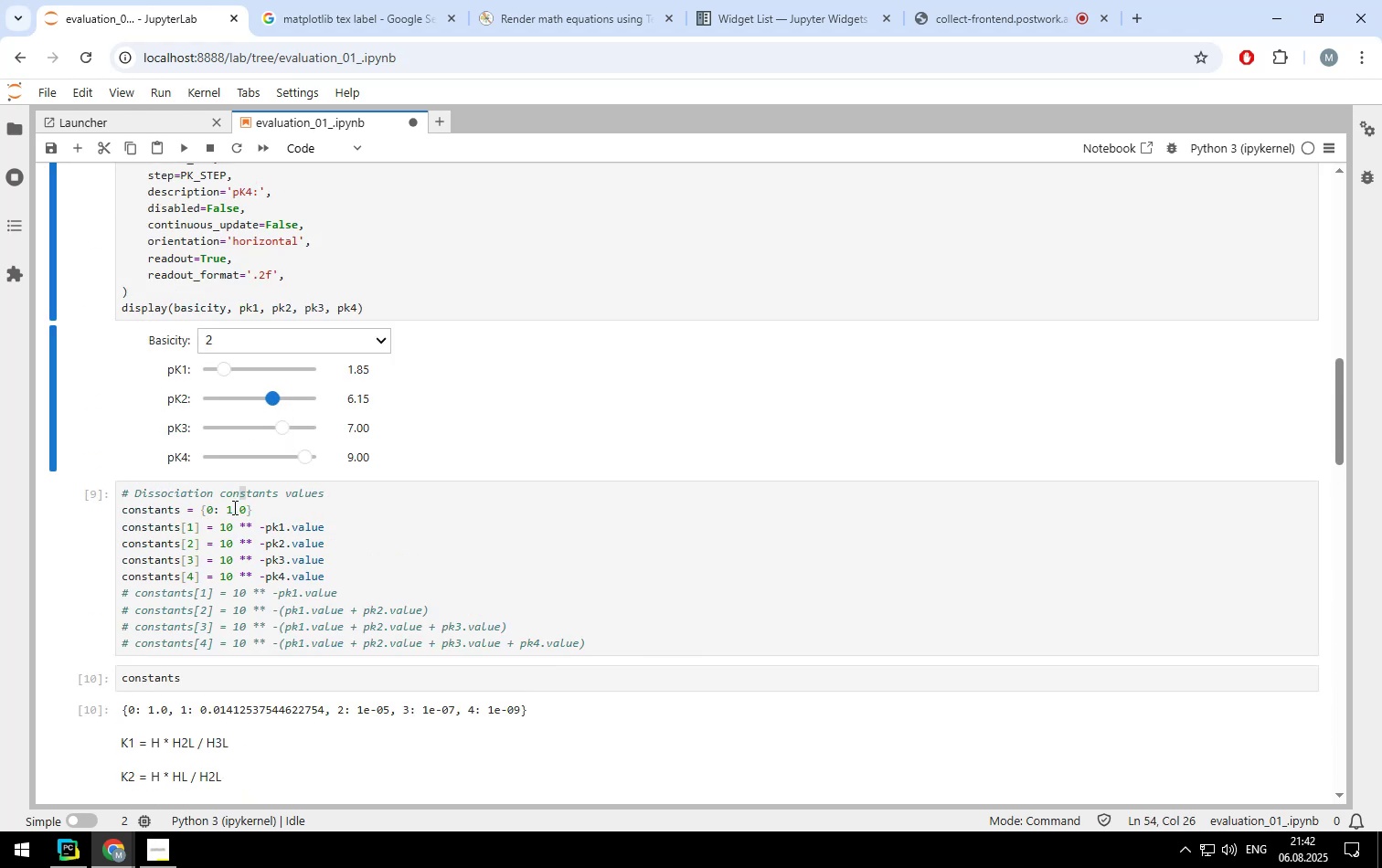 
left_click([233, 507])
 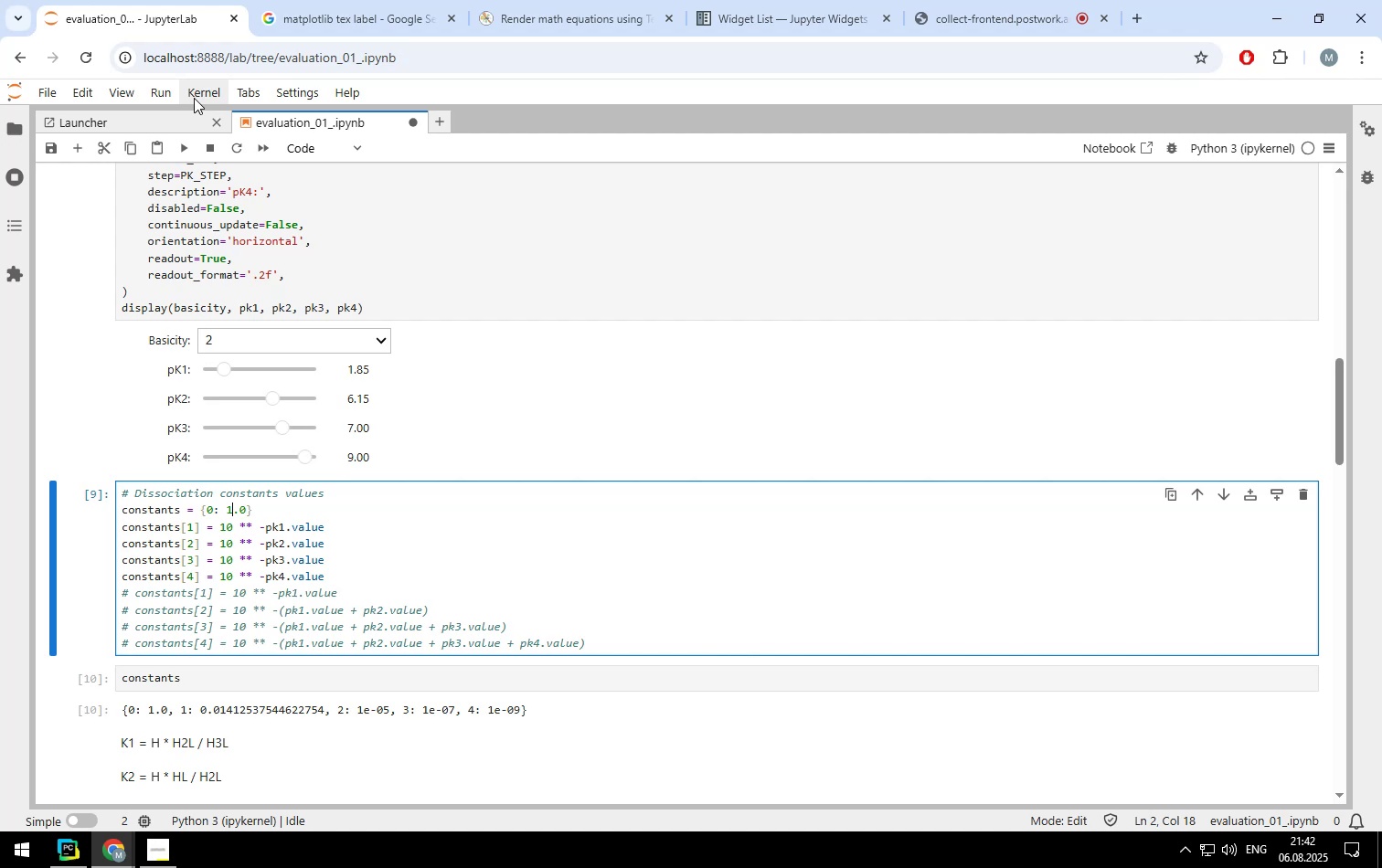 
left_click([167, 89])
 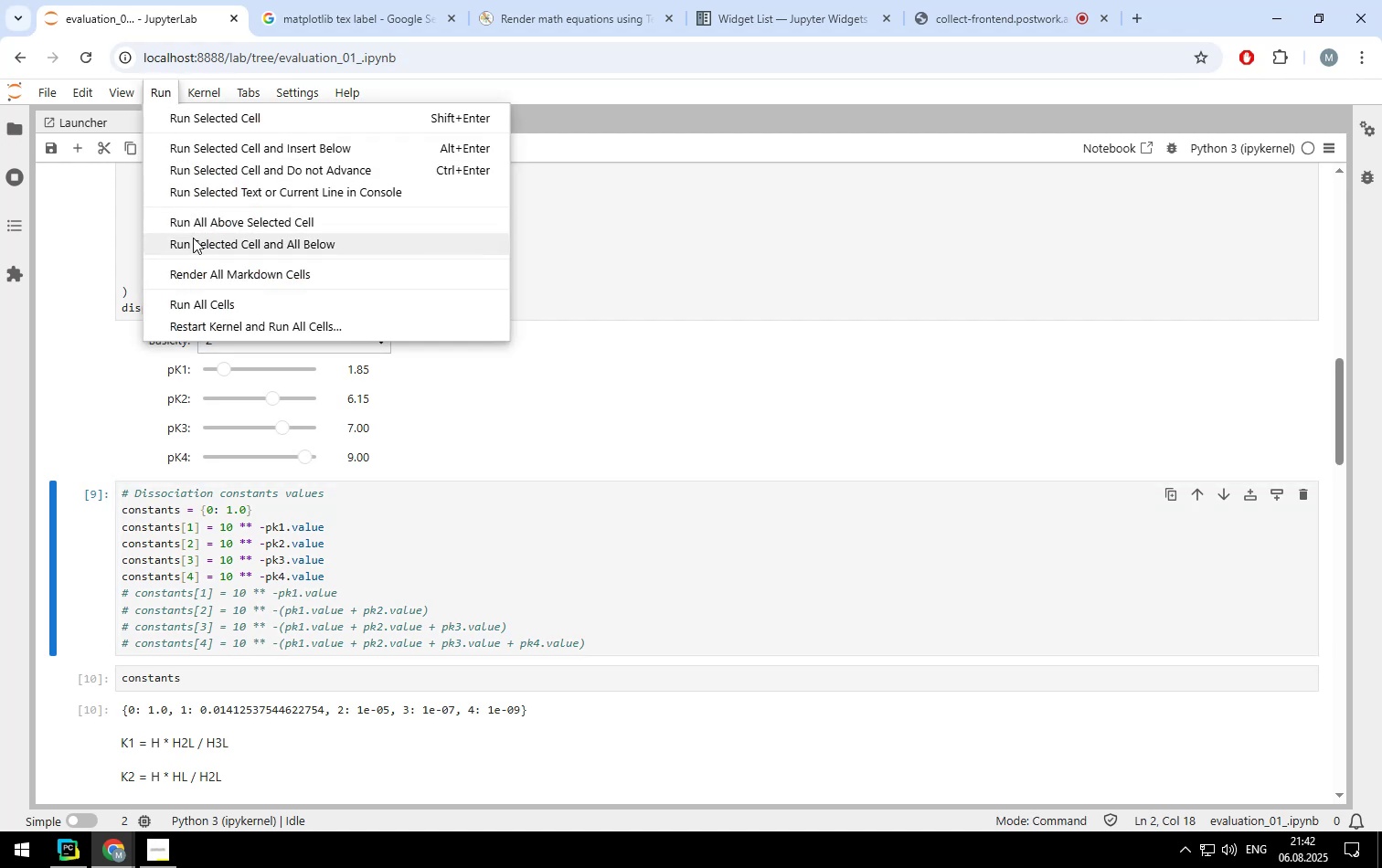 
left_click([193, 238])
 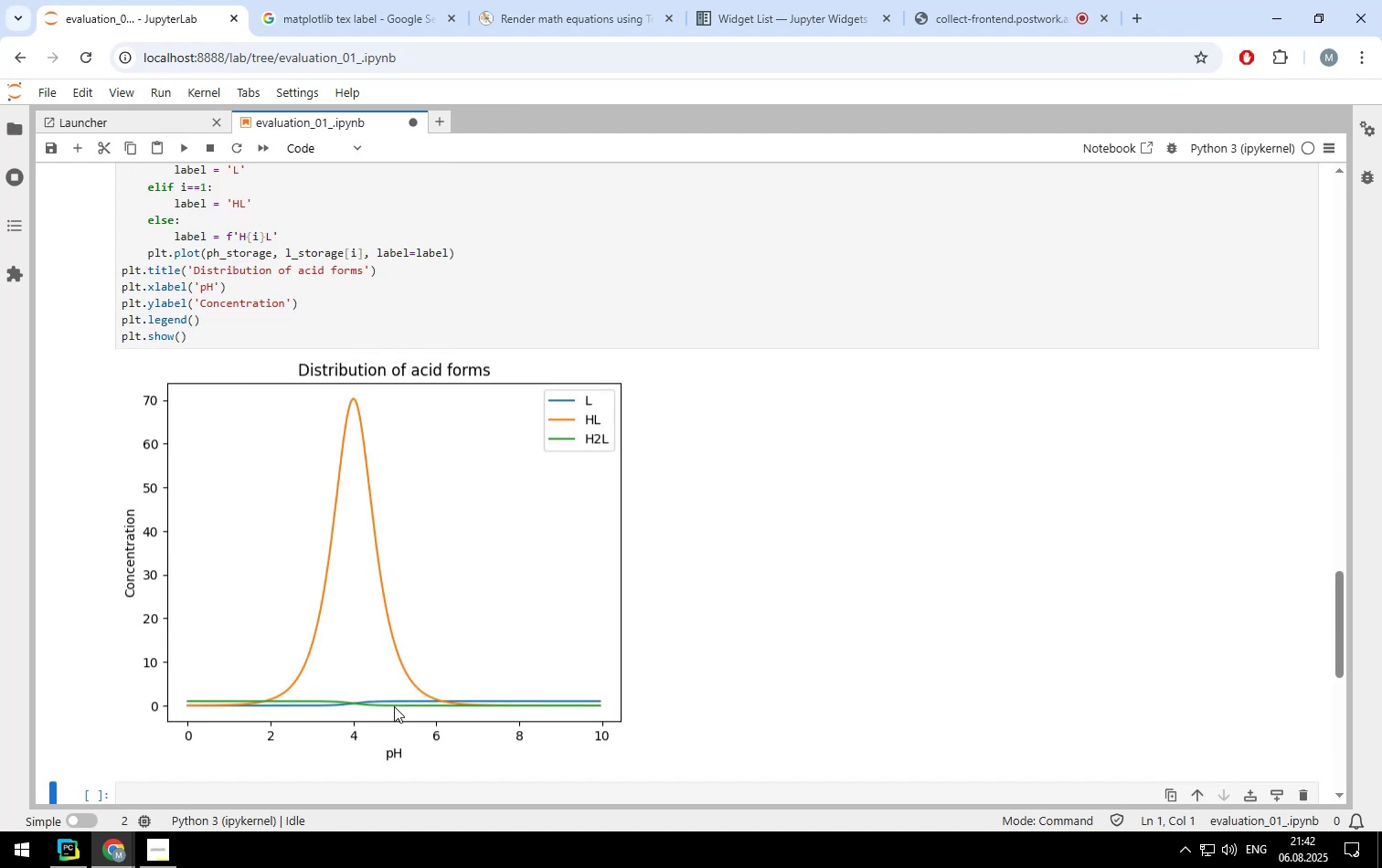 
wait(6.62)
 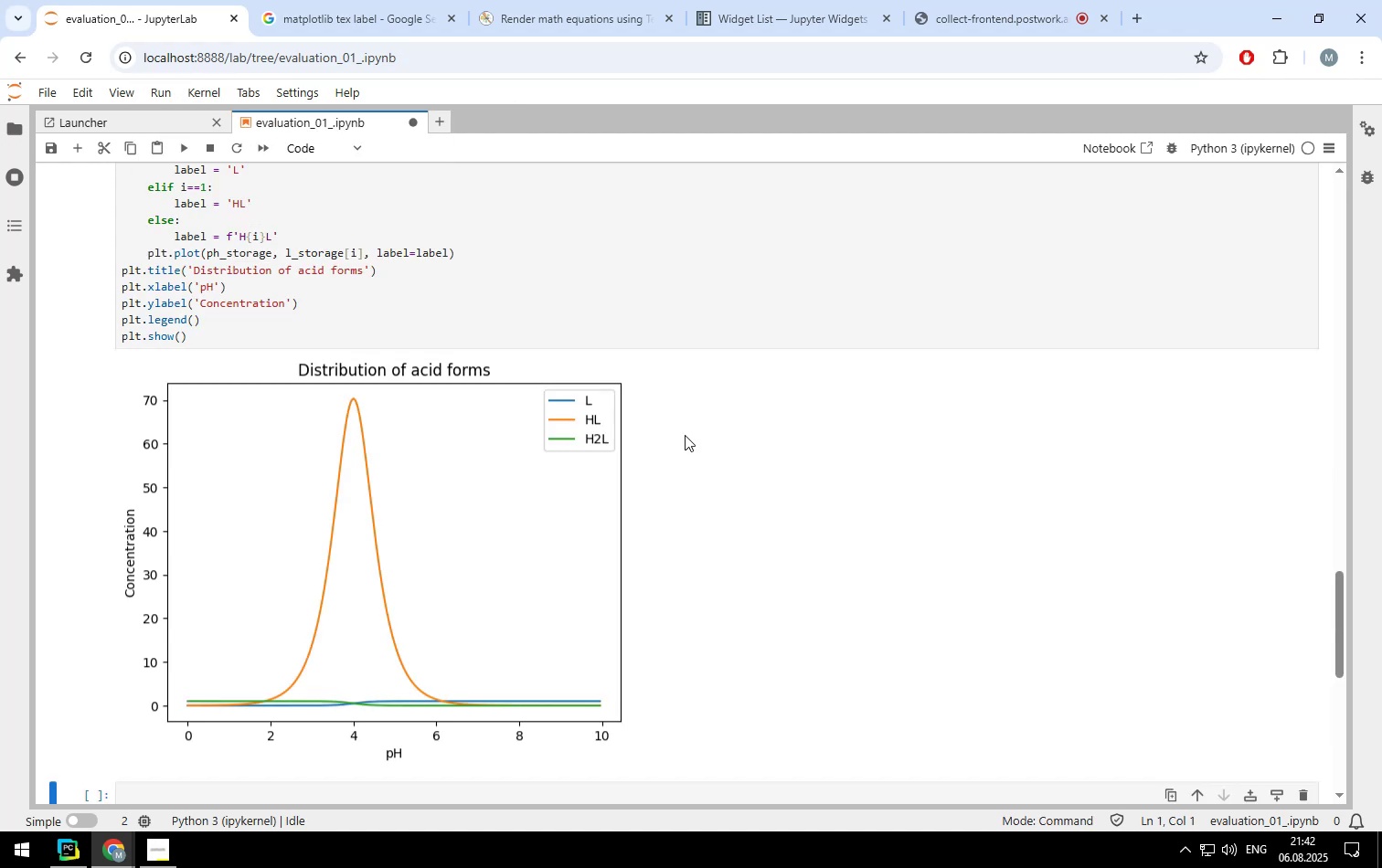 
scroll: coordinate [692, 316], scroll_direction: up, amount: 5.0
 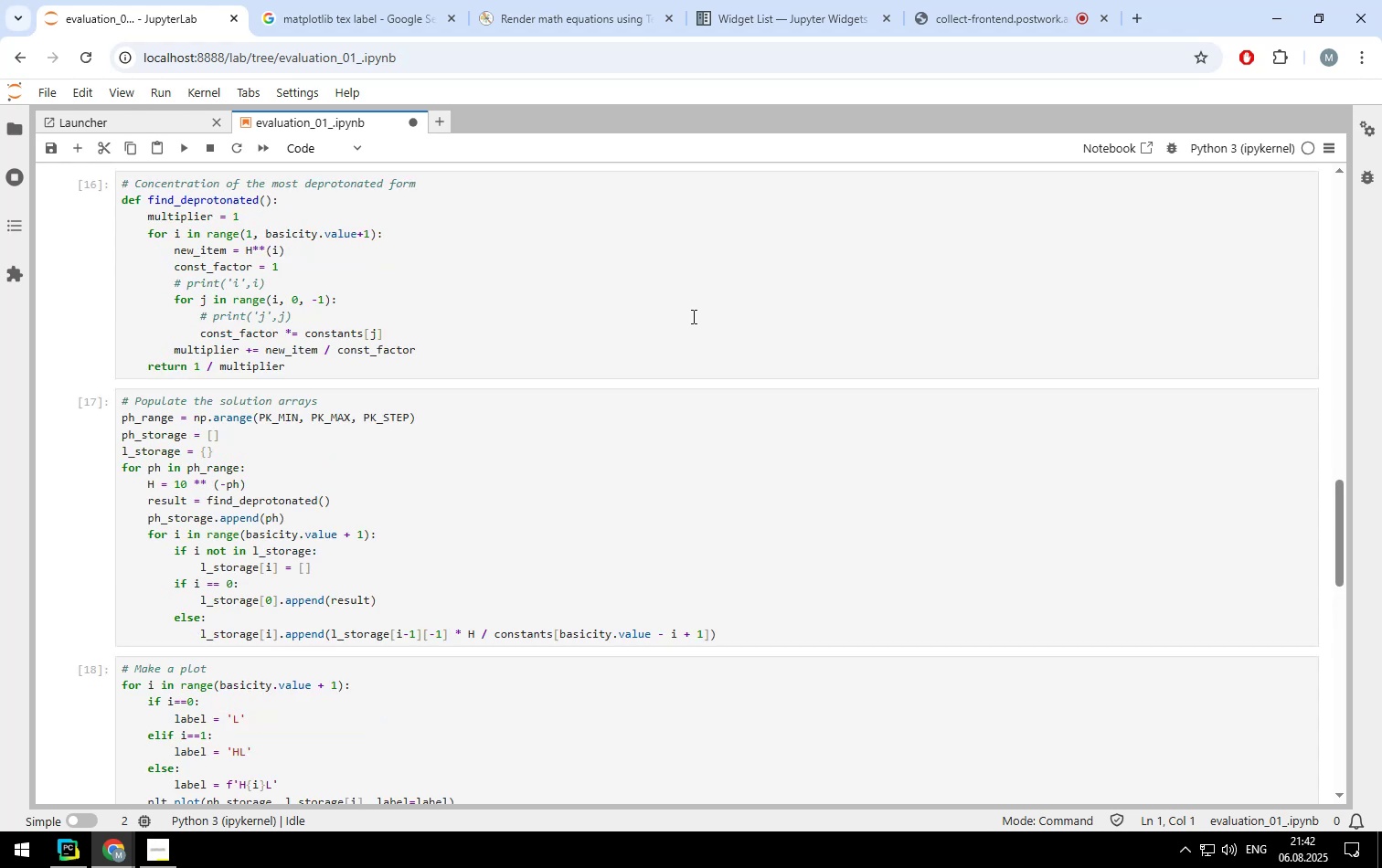 
scroll: coordinate [691, 316], scroll_direction: down, amount: 5.0
 